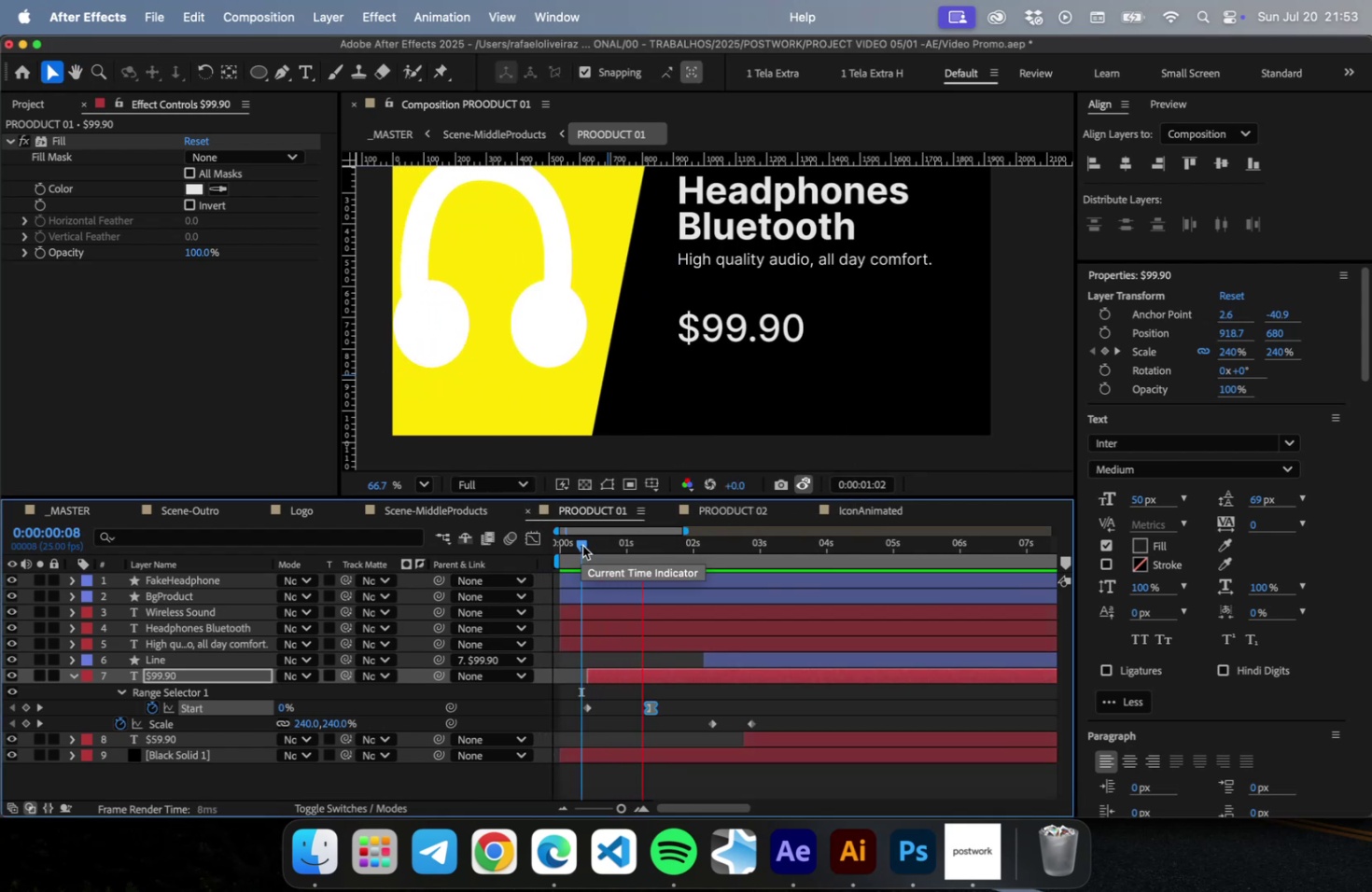 
left_click_drag(start_coordinate=[587, 545], to_coordinate=[600, 545])
 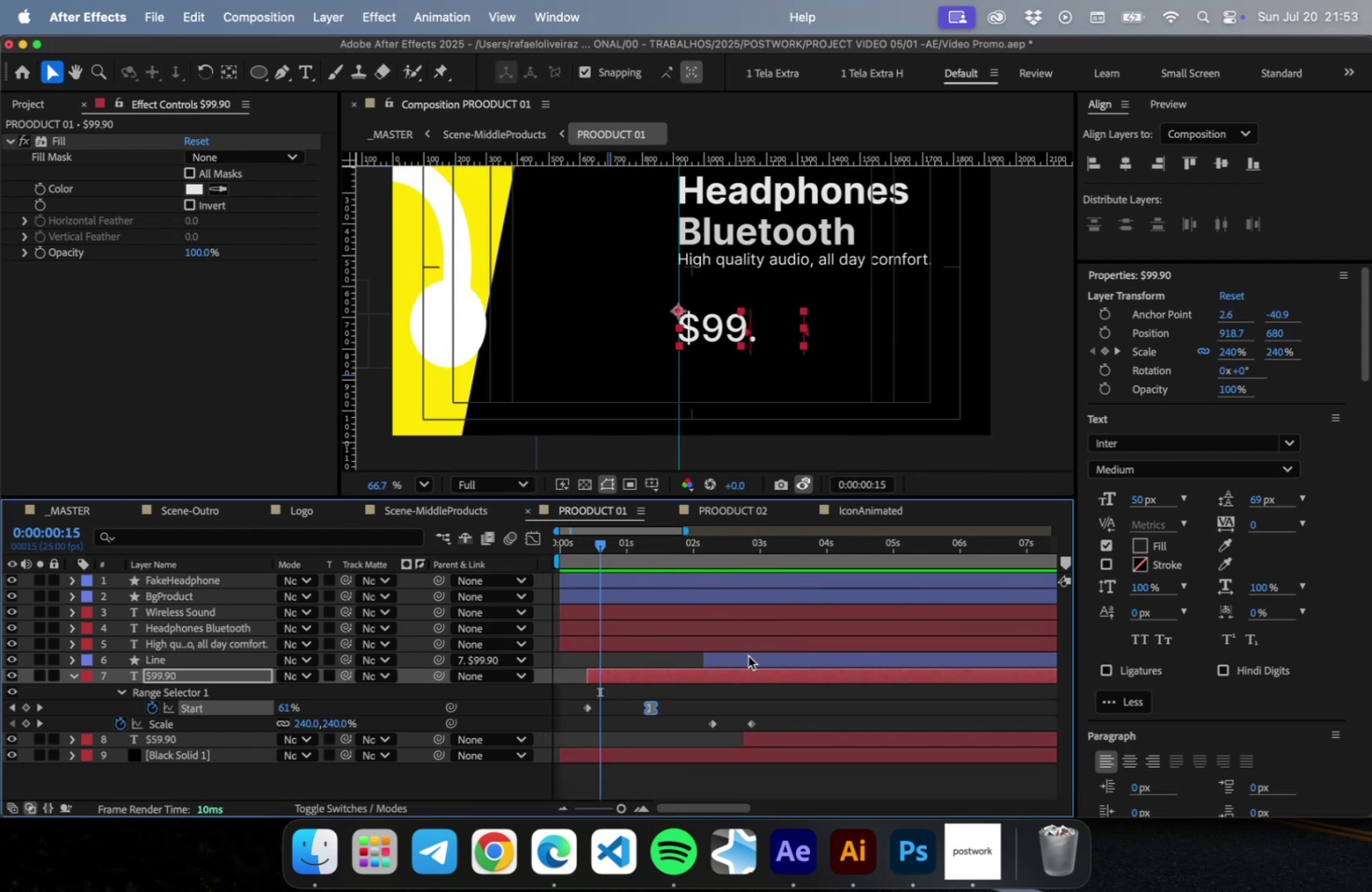 
left_click_drag(start_coordinate=[748, 655], to_coordinate=[693, 676])
 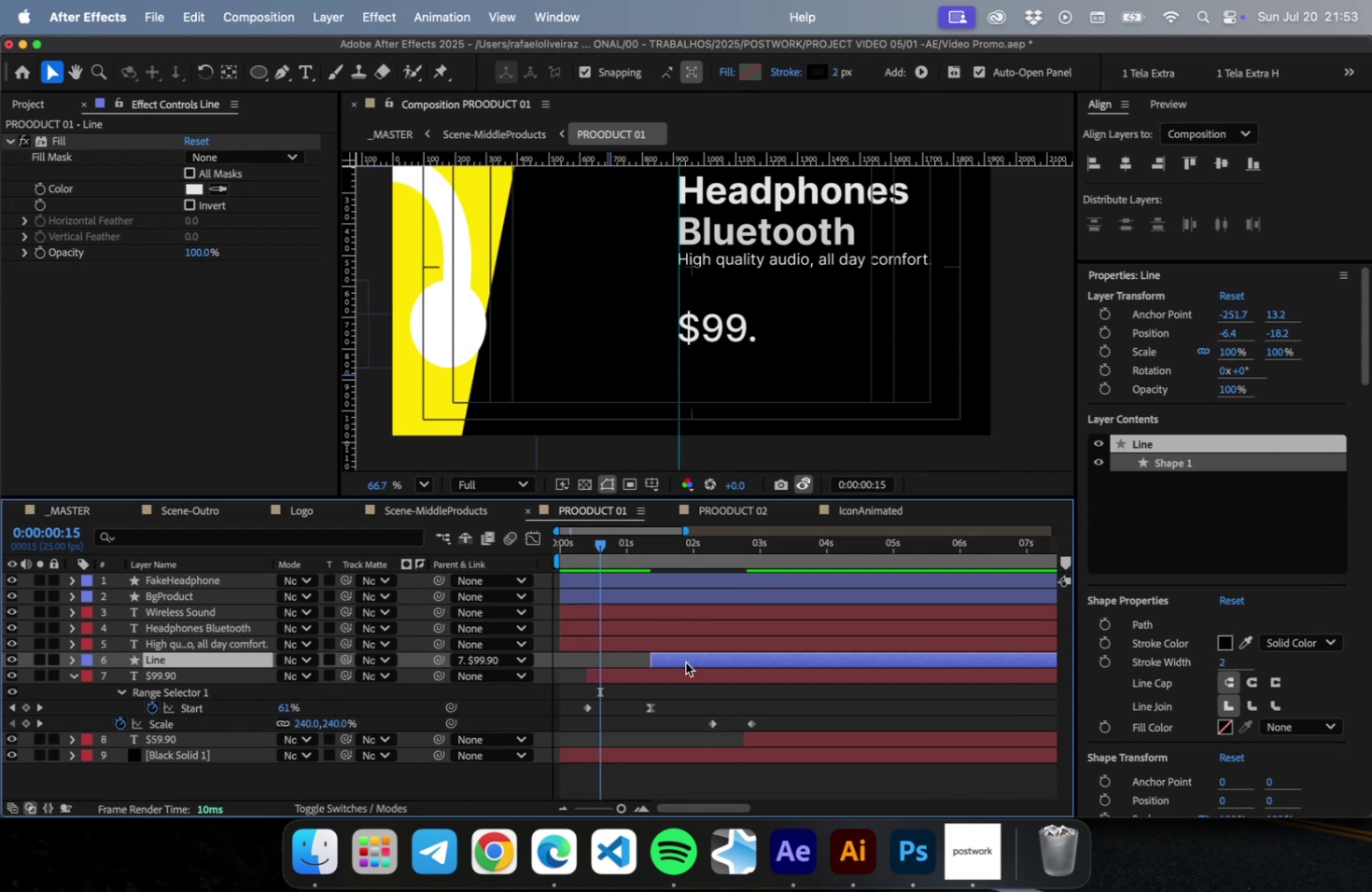 
left_click([685, 662])
 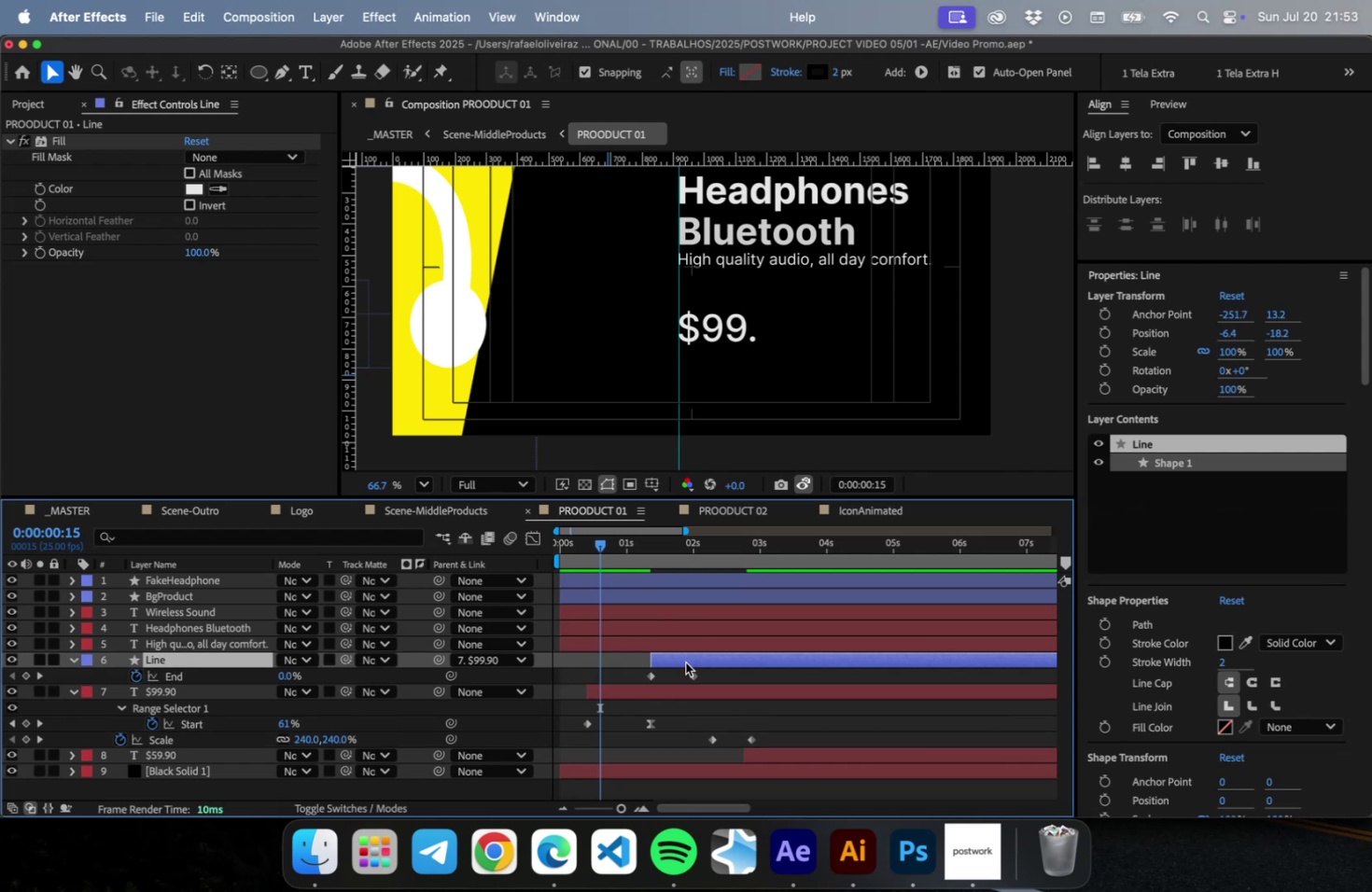 
key(U)
 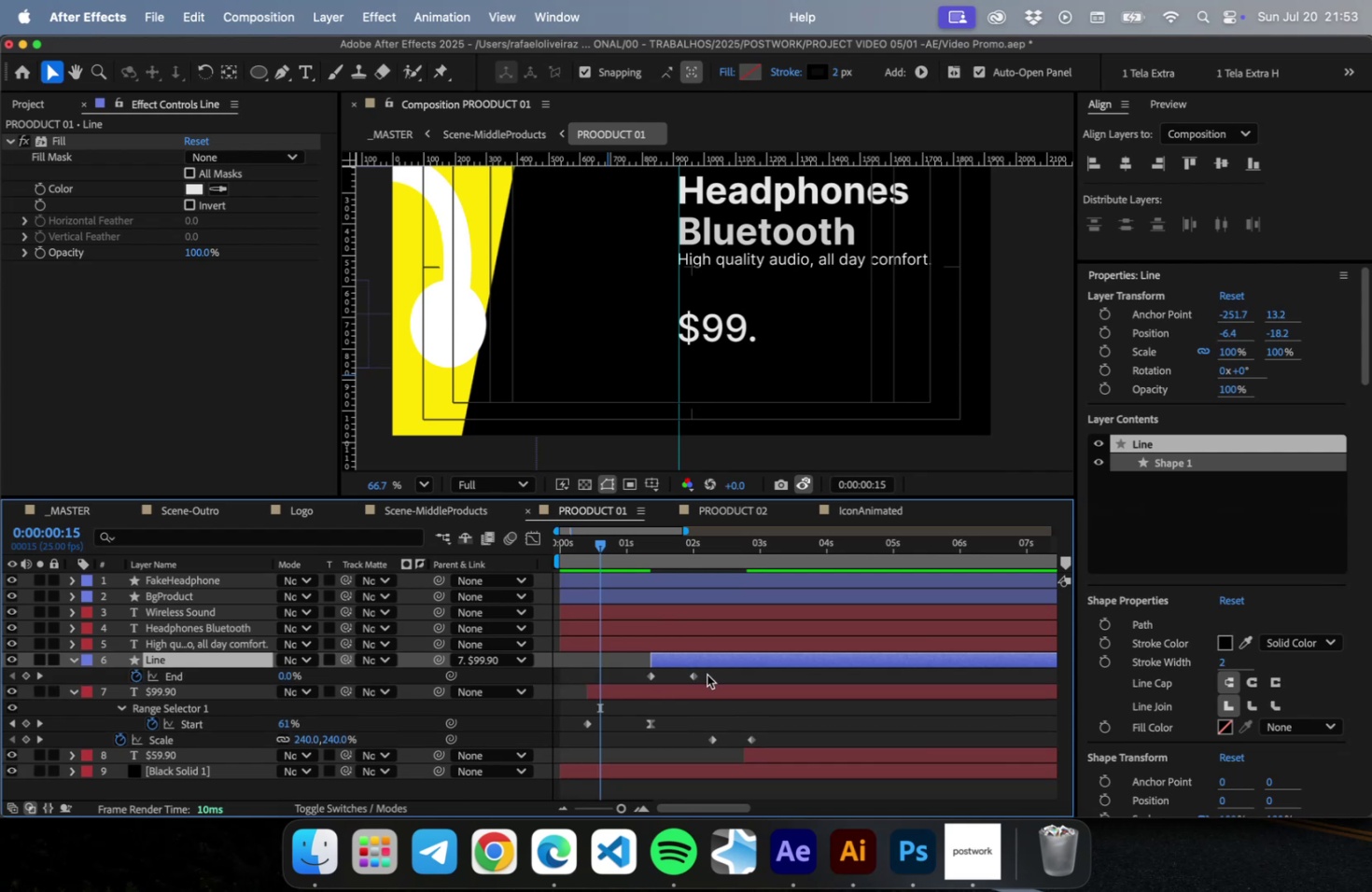 
left_click_drag(start_coordinate=[706, 674], to_coordinate=[623, 669])
 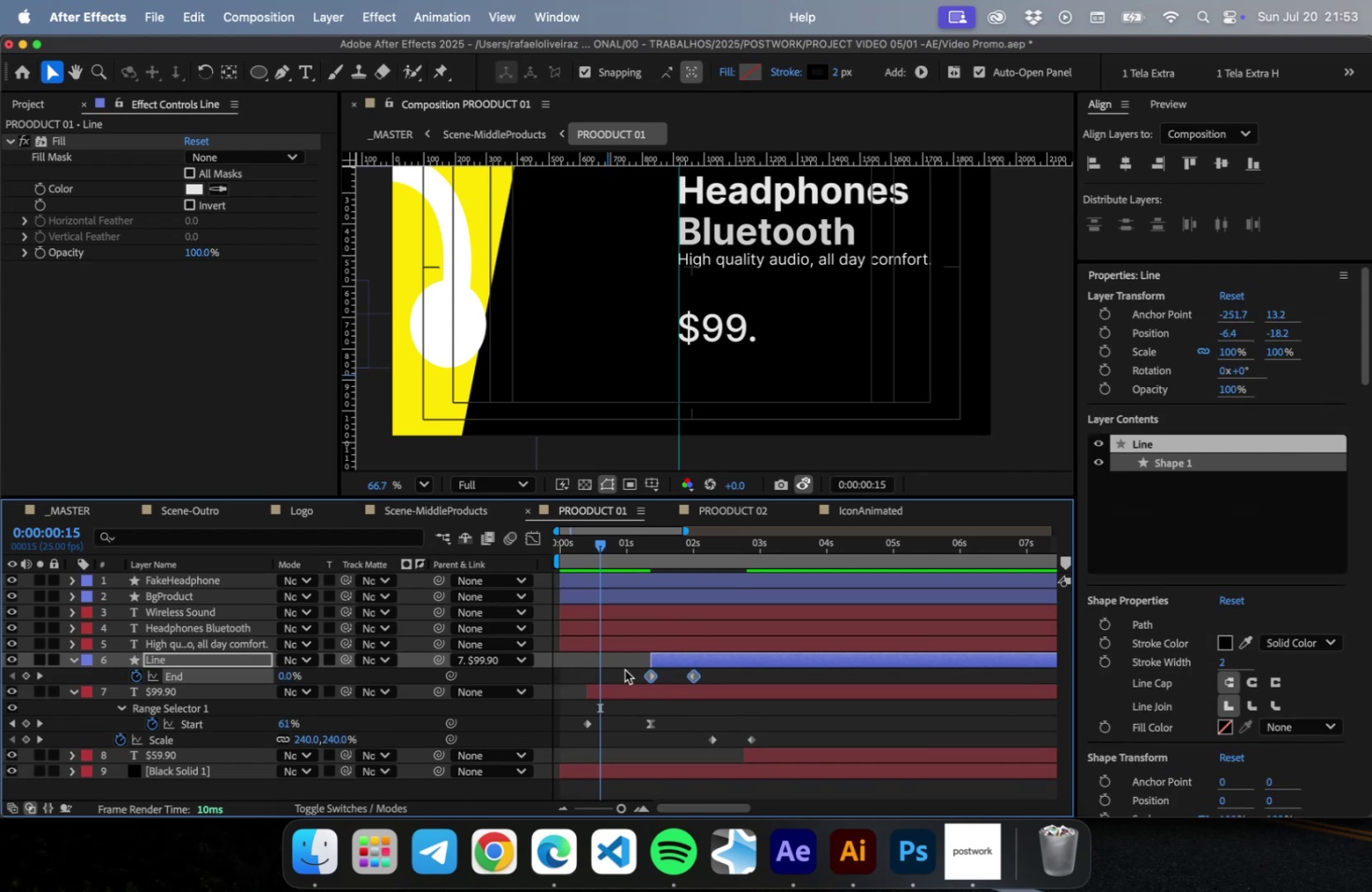 
key(F9)
 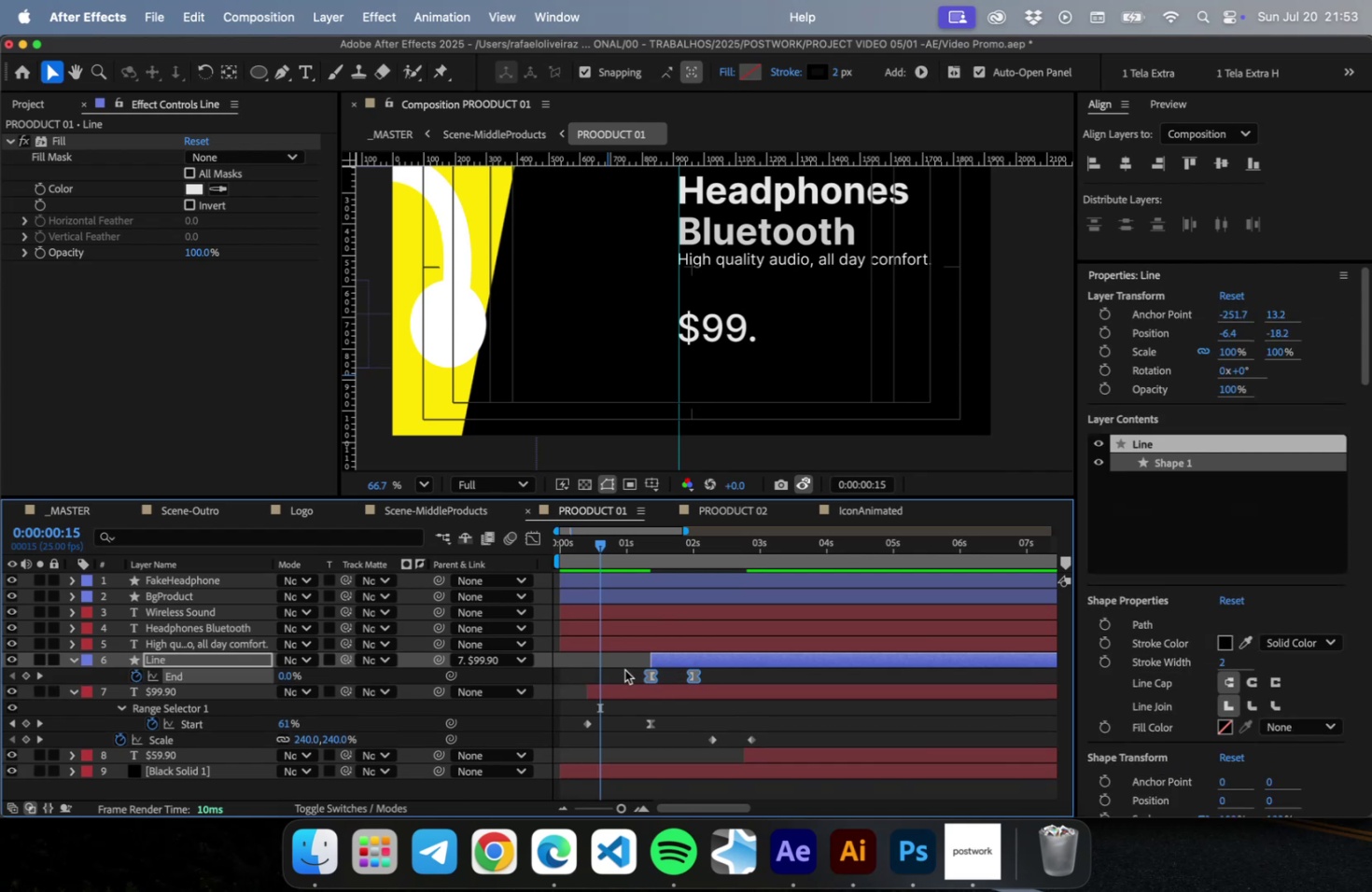 
key(Meta+CommandLeft)
 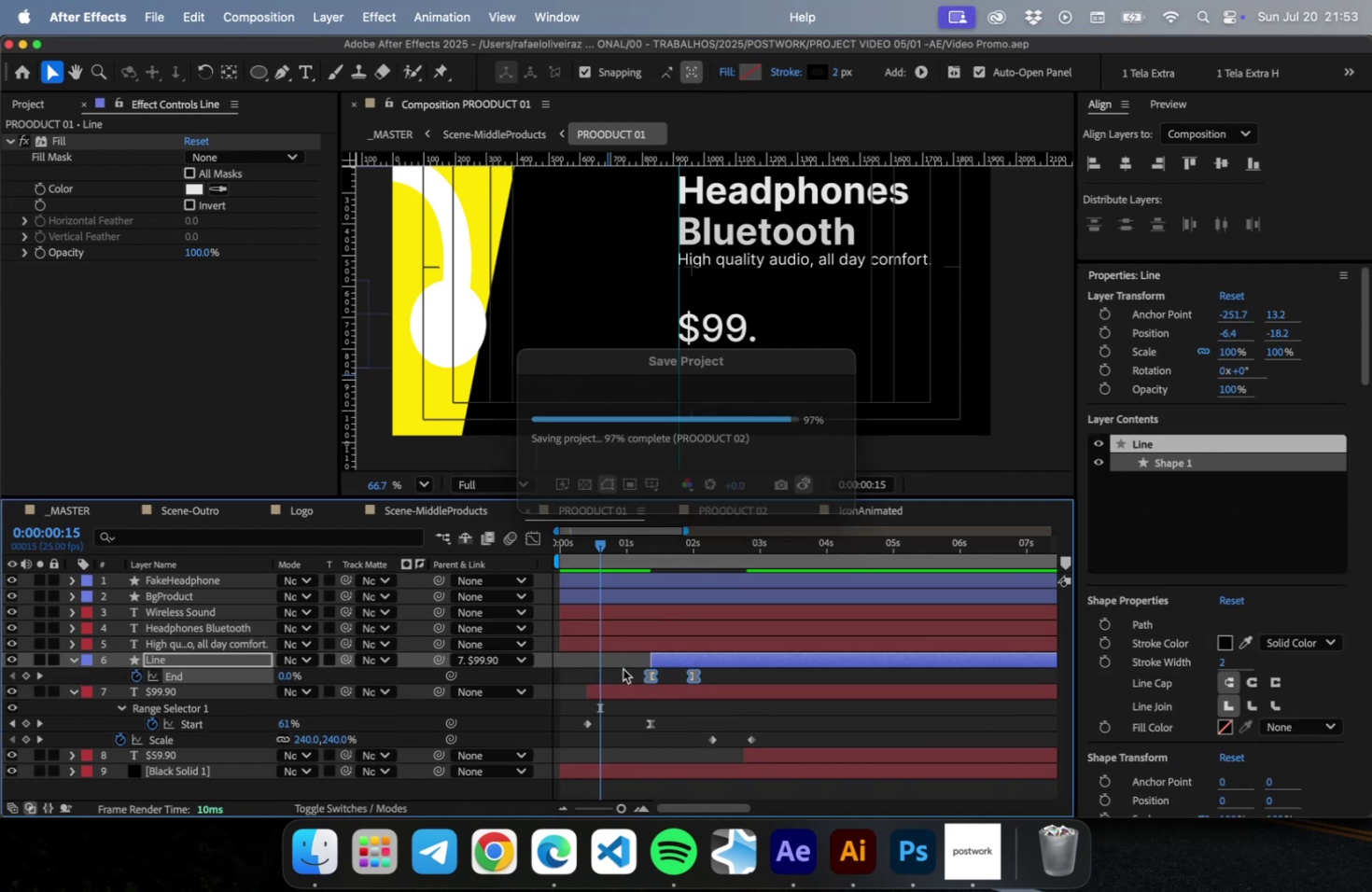 
key(Meta+S)
 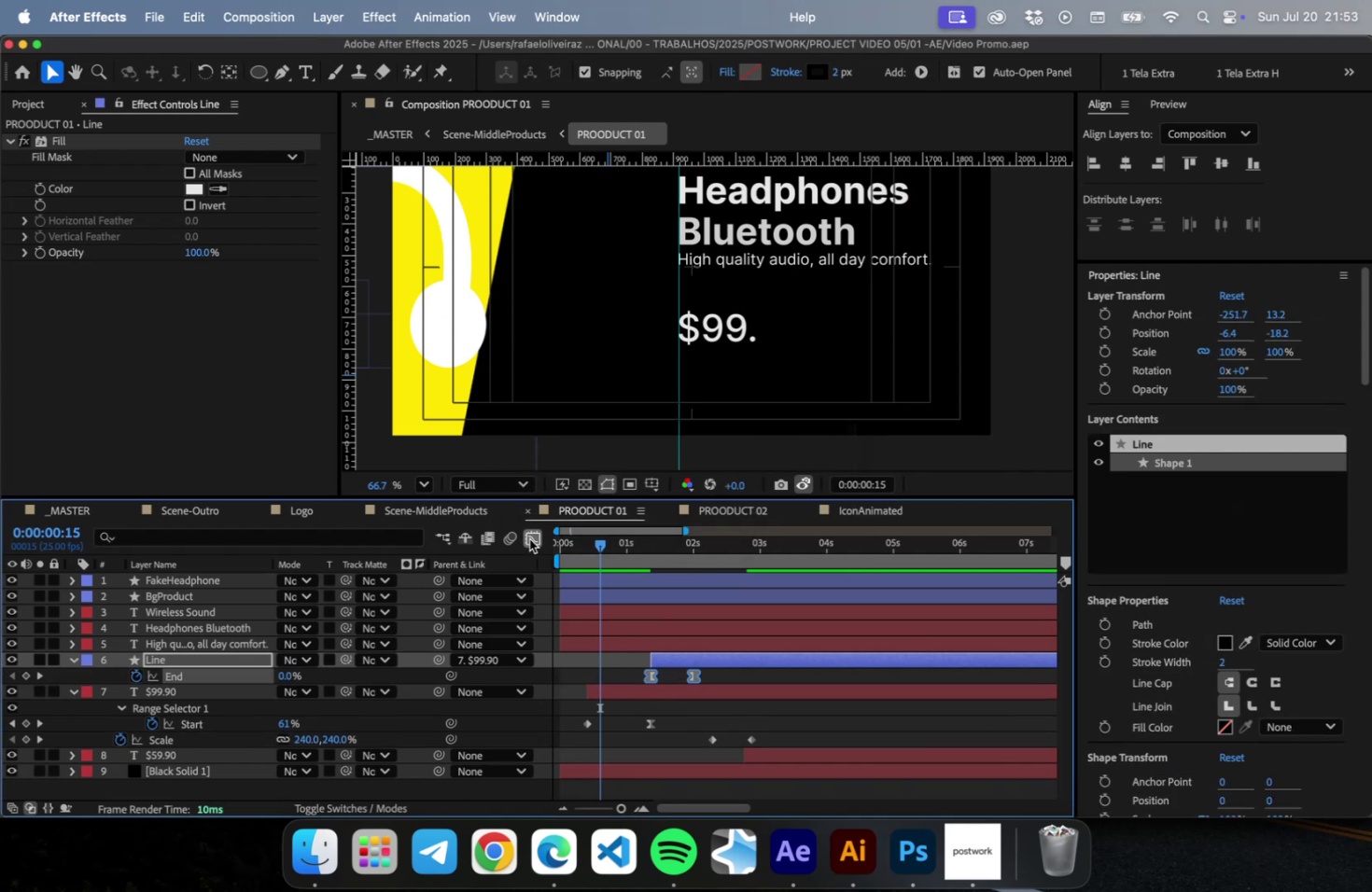 
left_click([529, 538])
 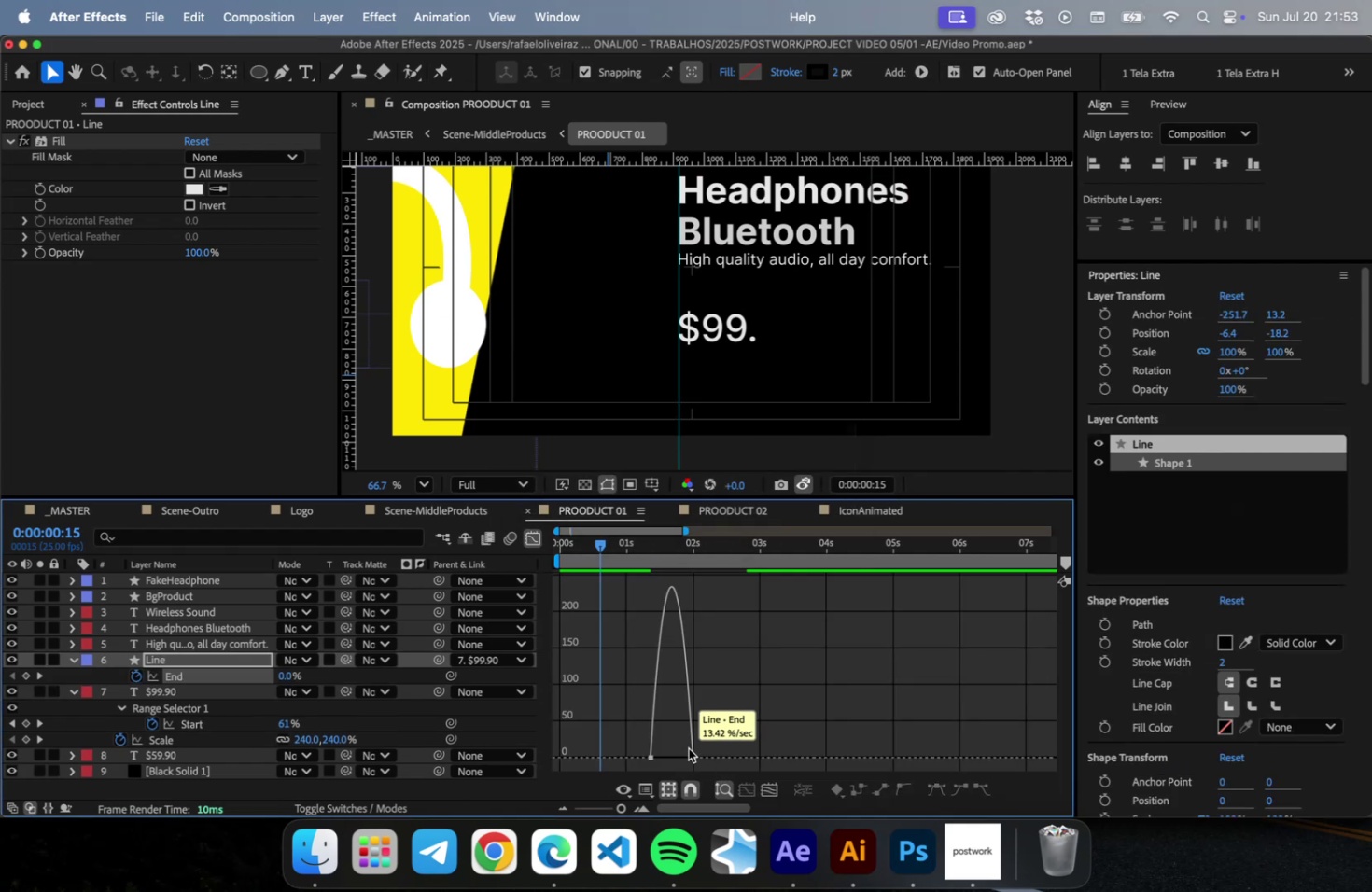 
left_click_drag(start_coordinate=[685, 747], to_coordinate=[648, 763])
 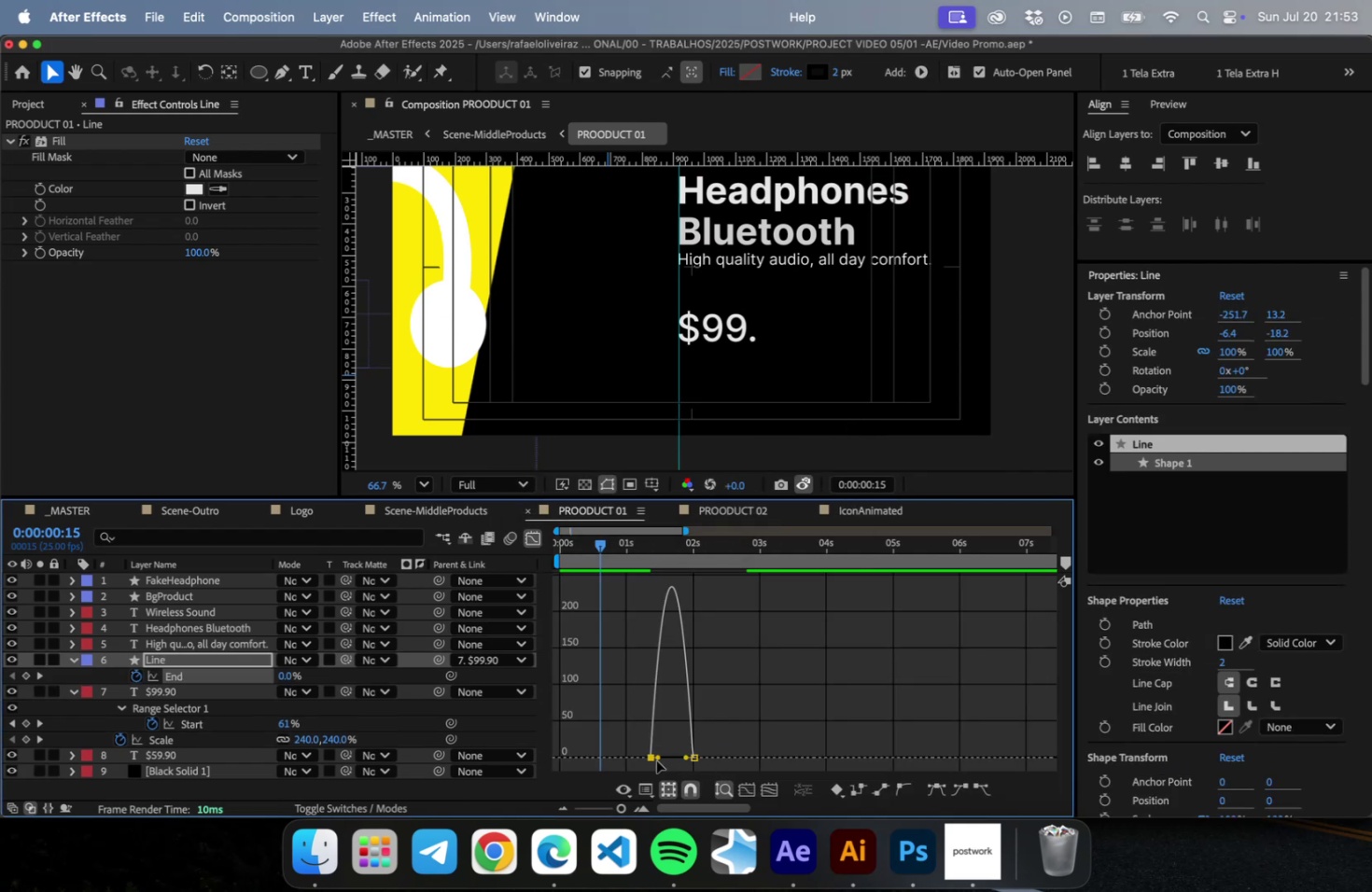 
left_click_drag(start_coordinate=[656, 760], to_coordinate=[668, 756])
 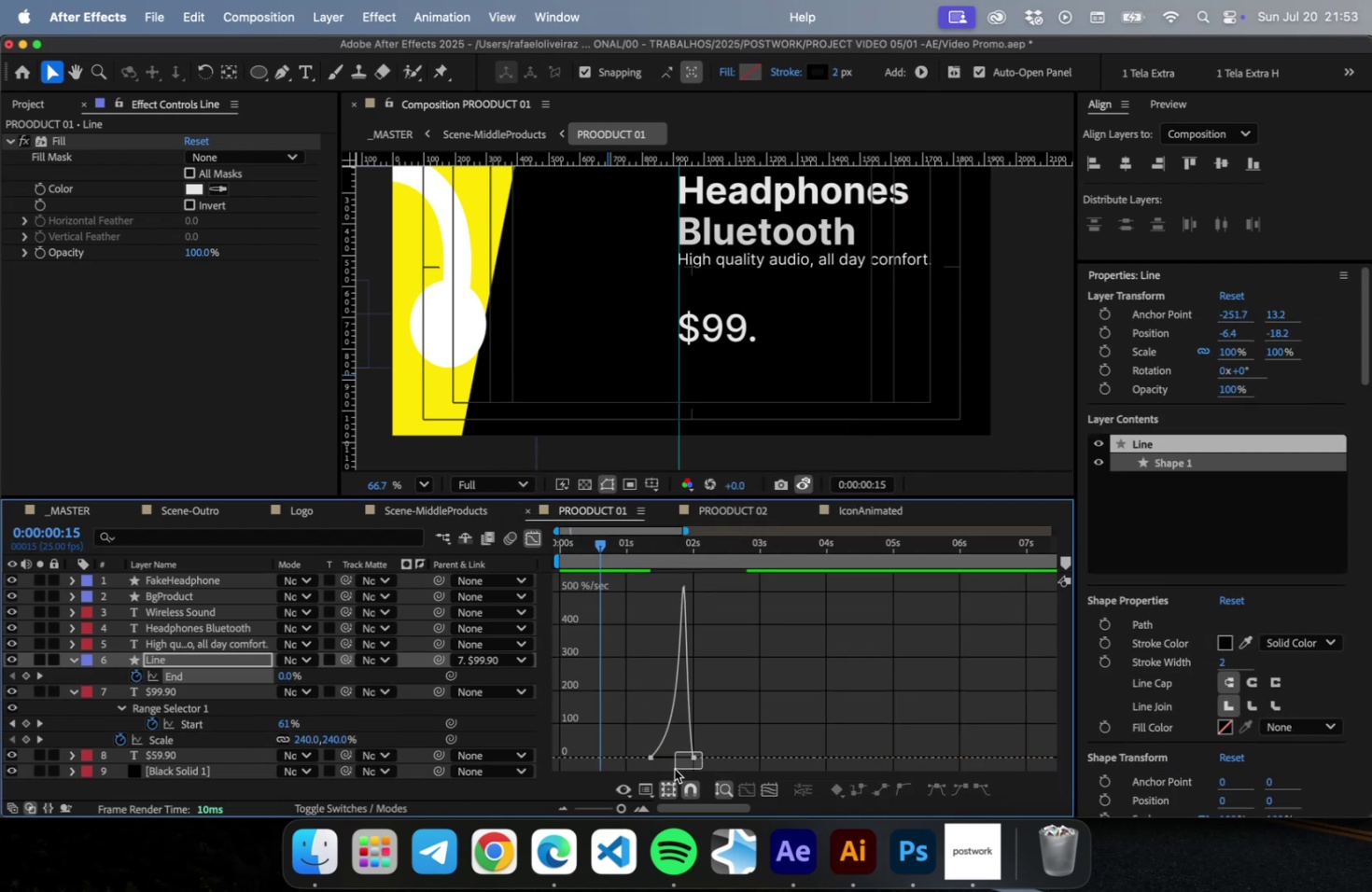 
left_click_drag(start_coordinate=[702, 750], to_coordinate=[667, 772])
 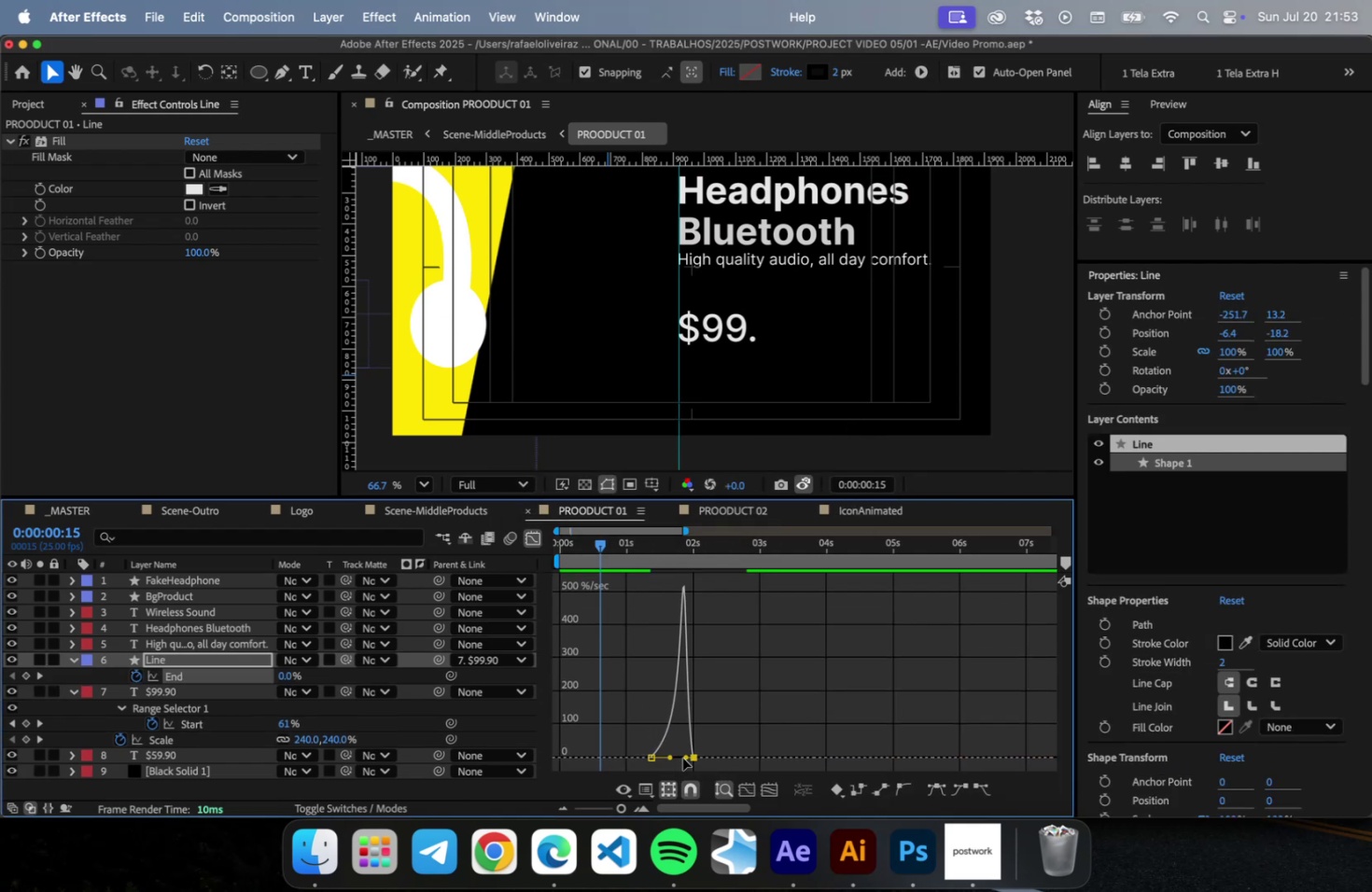 
left_click_drag(start_coordinate=[682, 757], to_coordinate=[667, 762])
 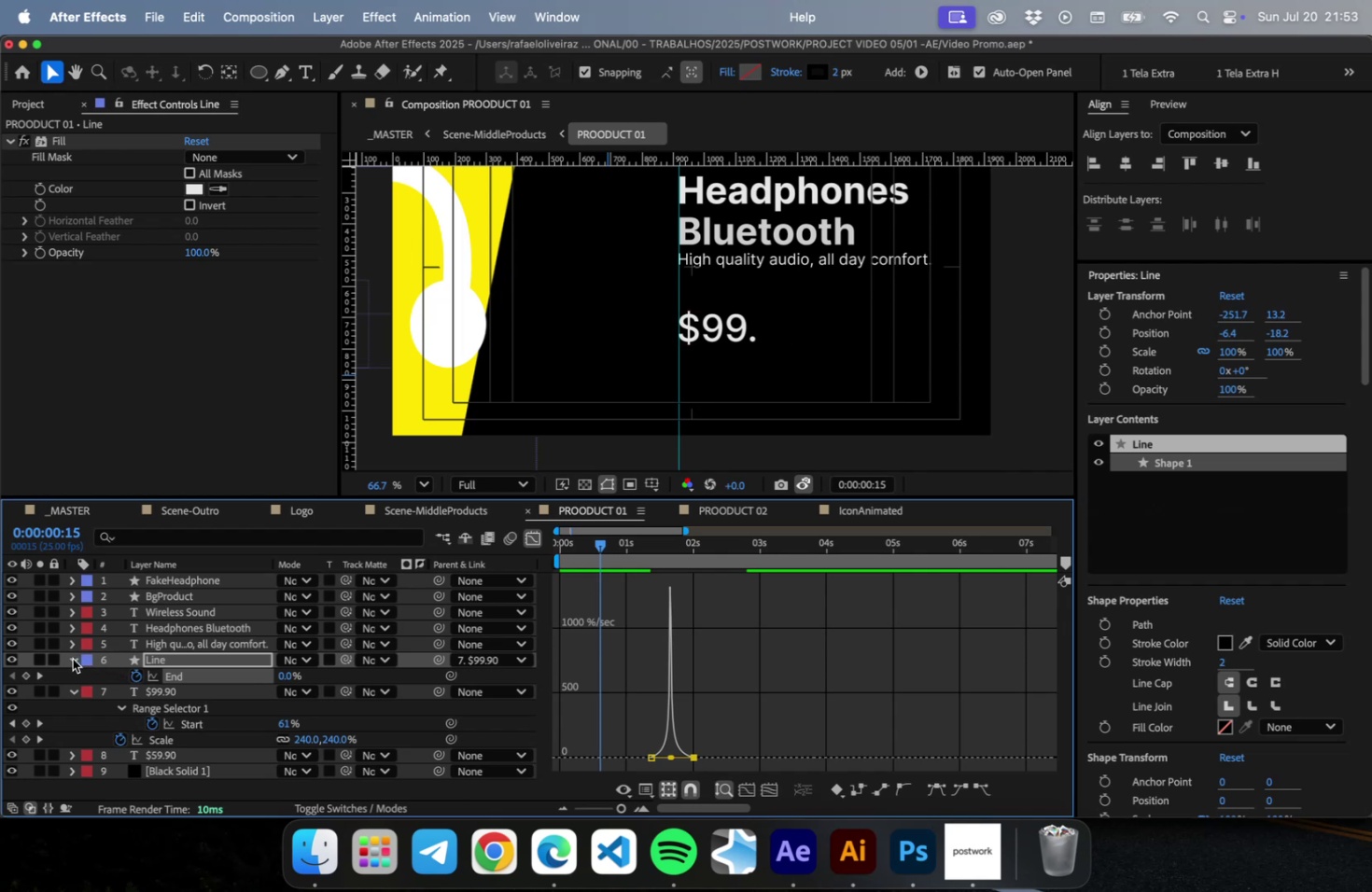 
left_click([73, 657])
 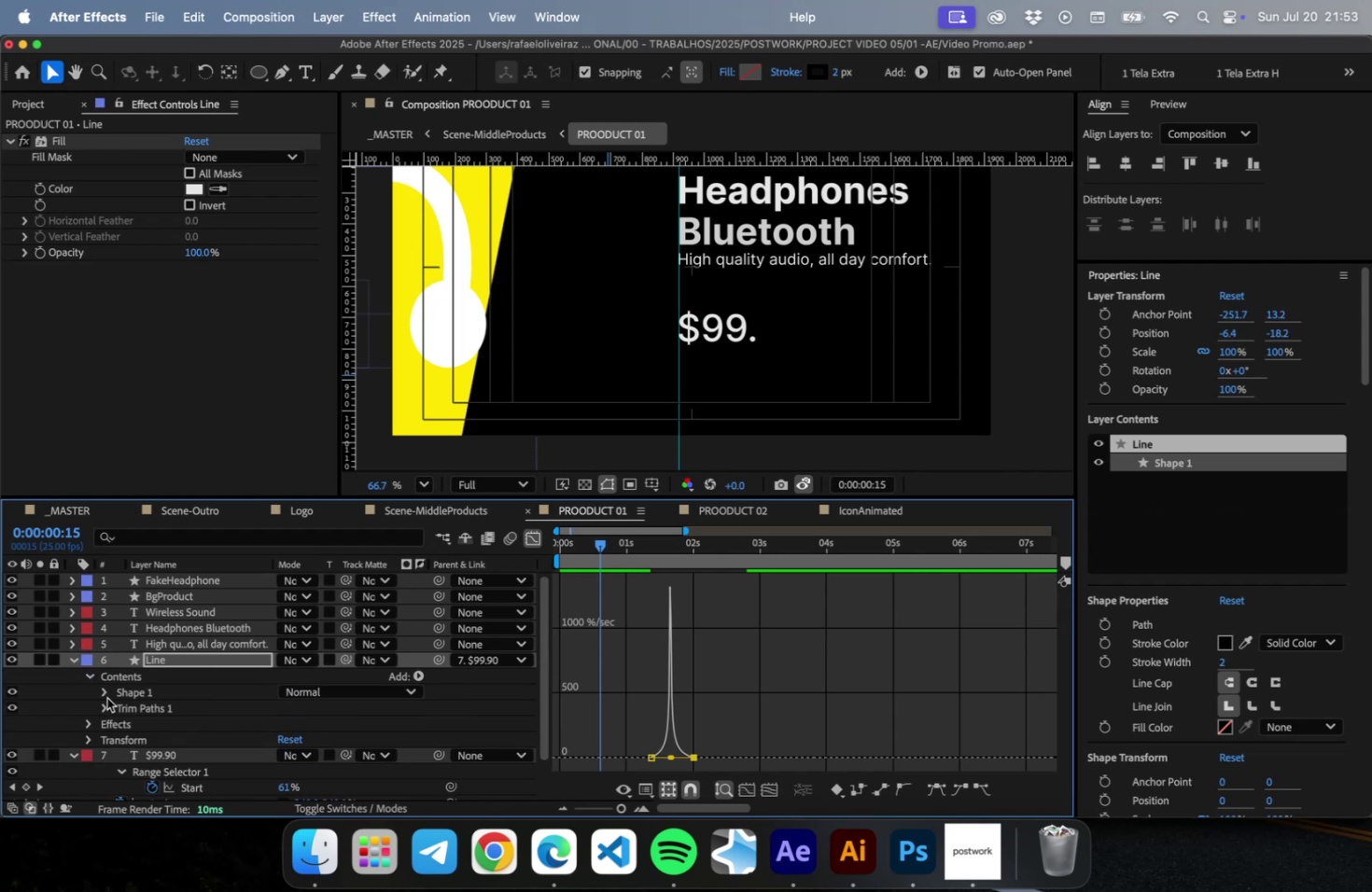 
left_click([105, 687])
 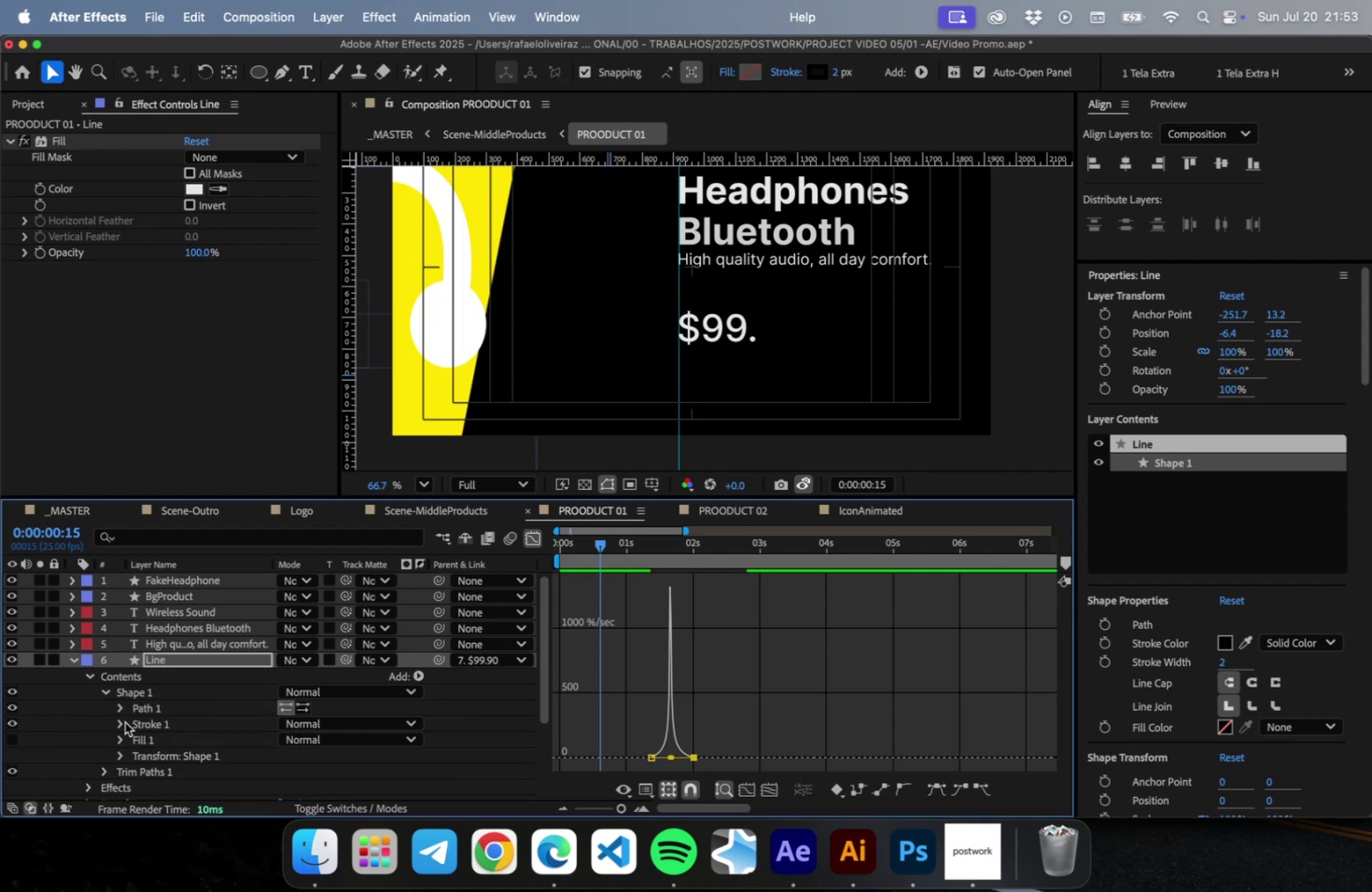 
left_click([125, 721])
 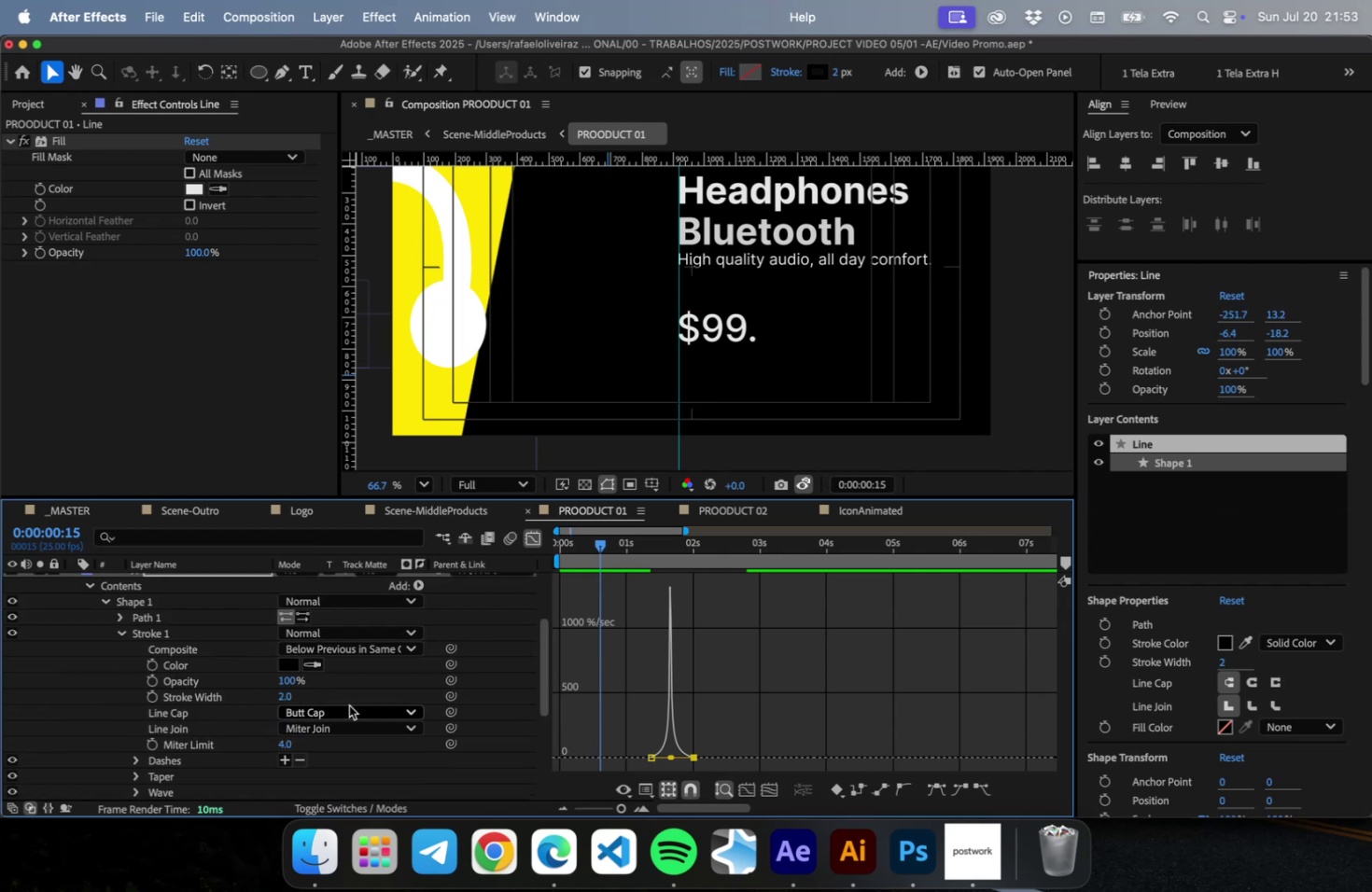 
left_click([349, 704])
 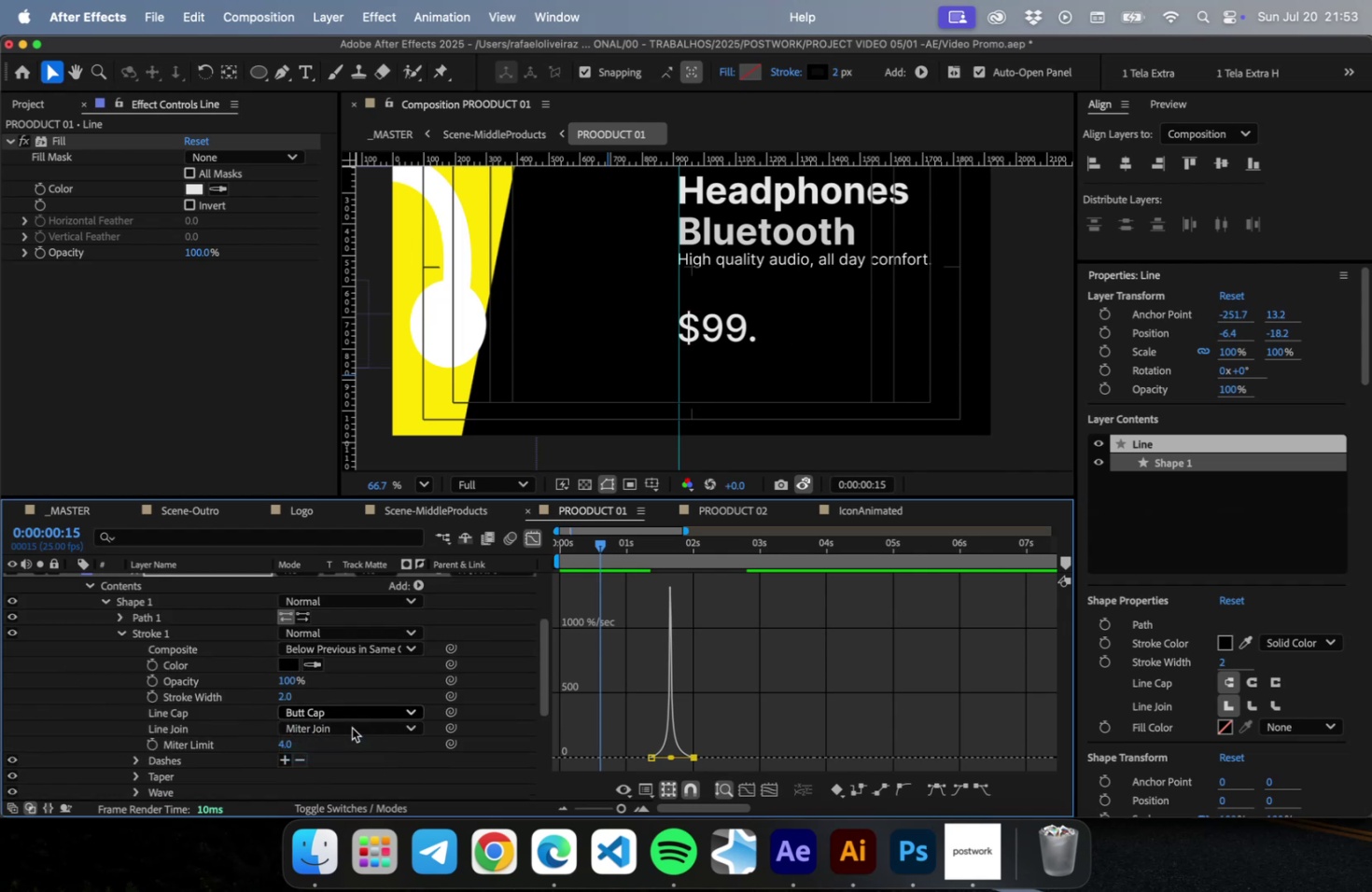 
double_click([352, 727])
 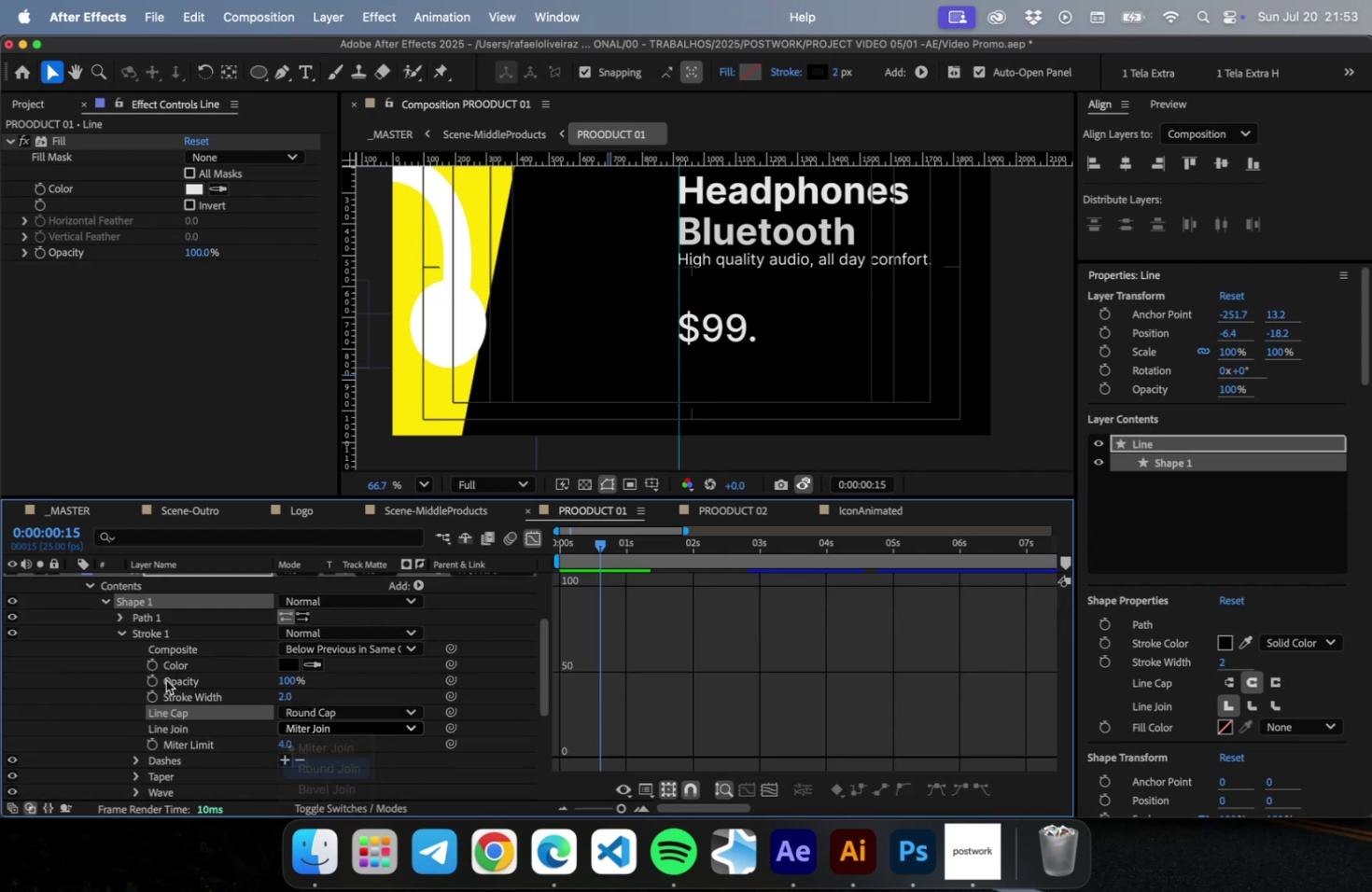 
scroll: coordinate [131, 670], scroll_direction: up, amount: 5.0
 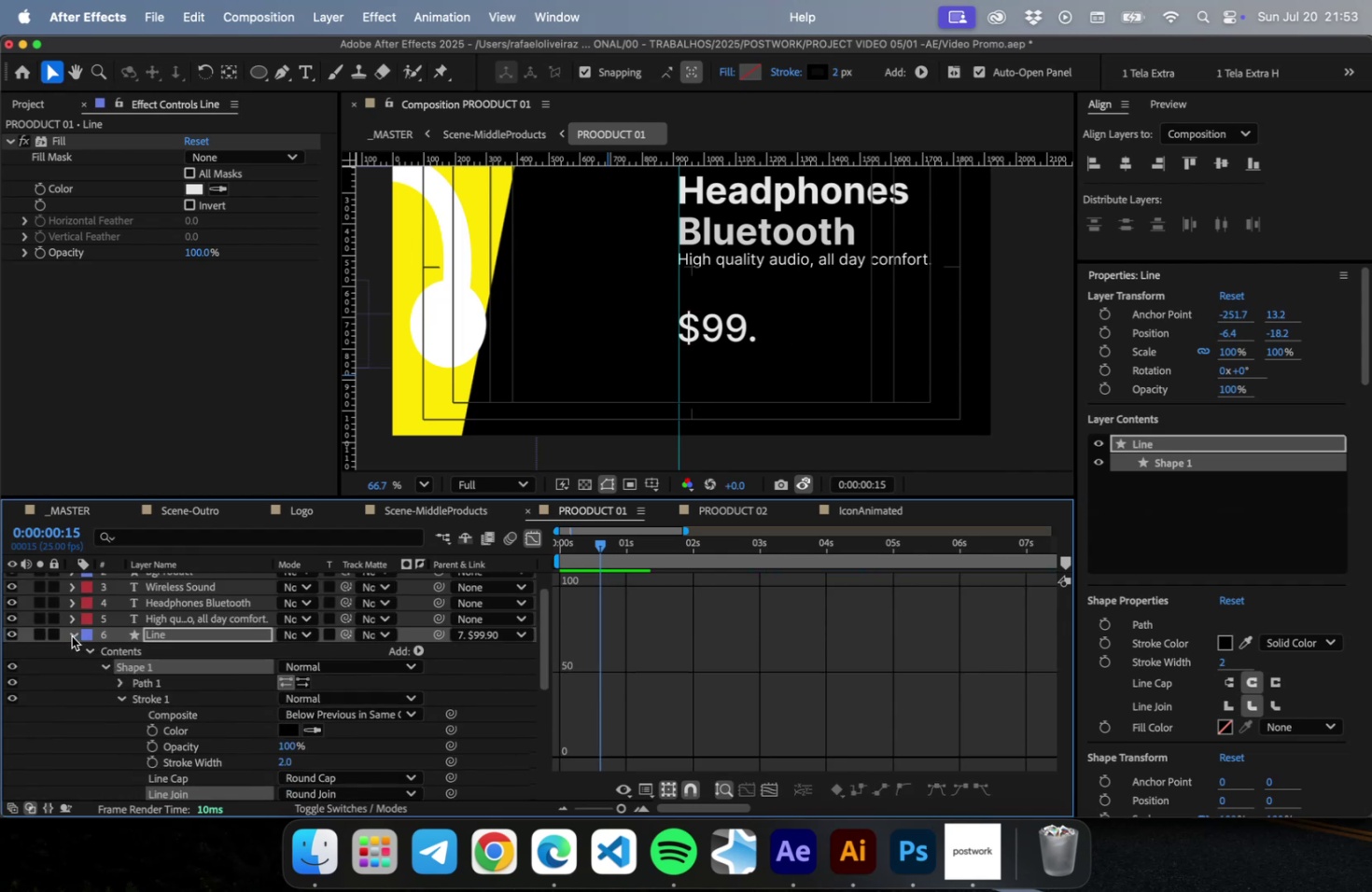 
left_click([72, 635])
 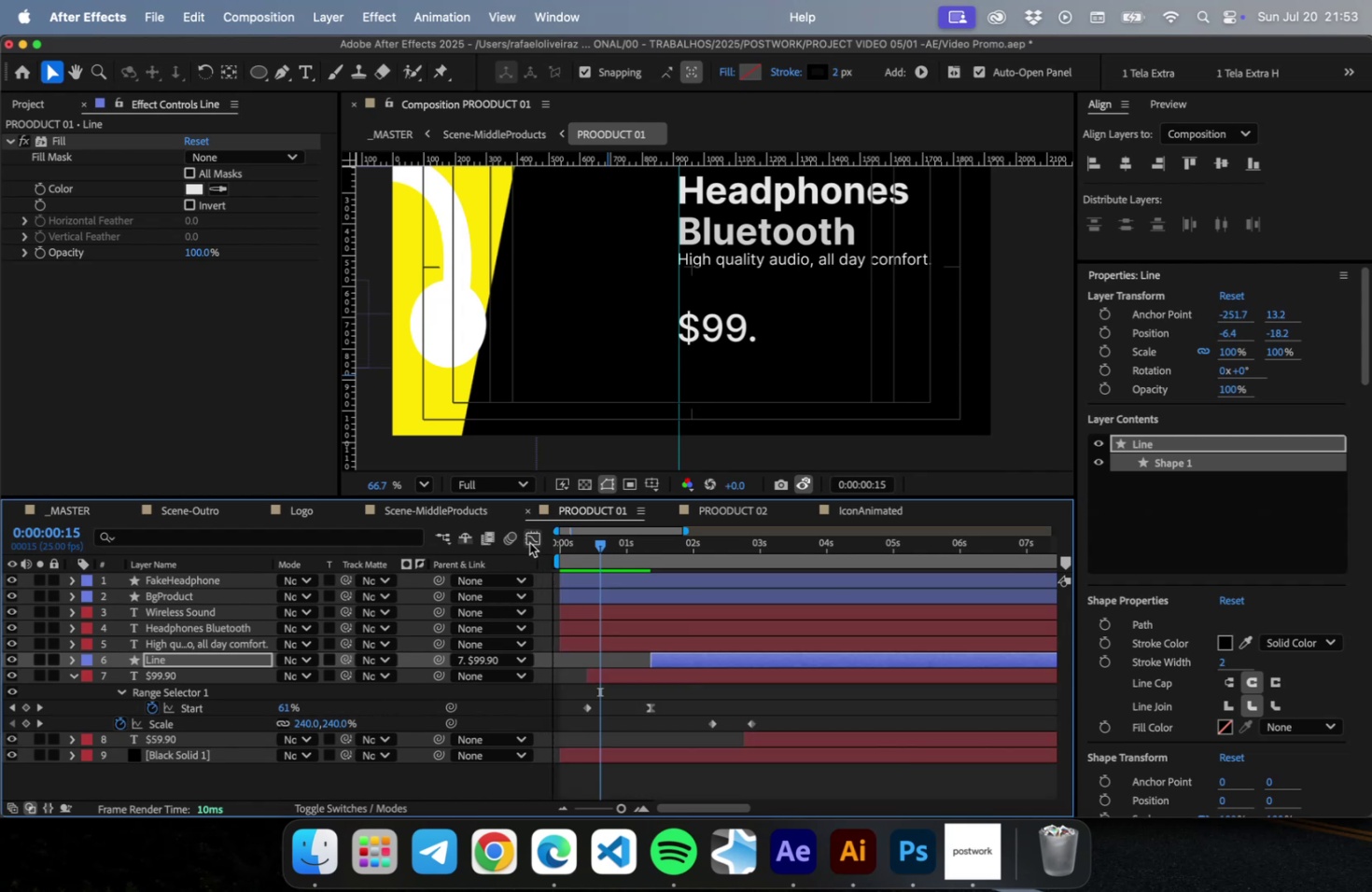 
key(Meta+CommandLeft)
 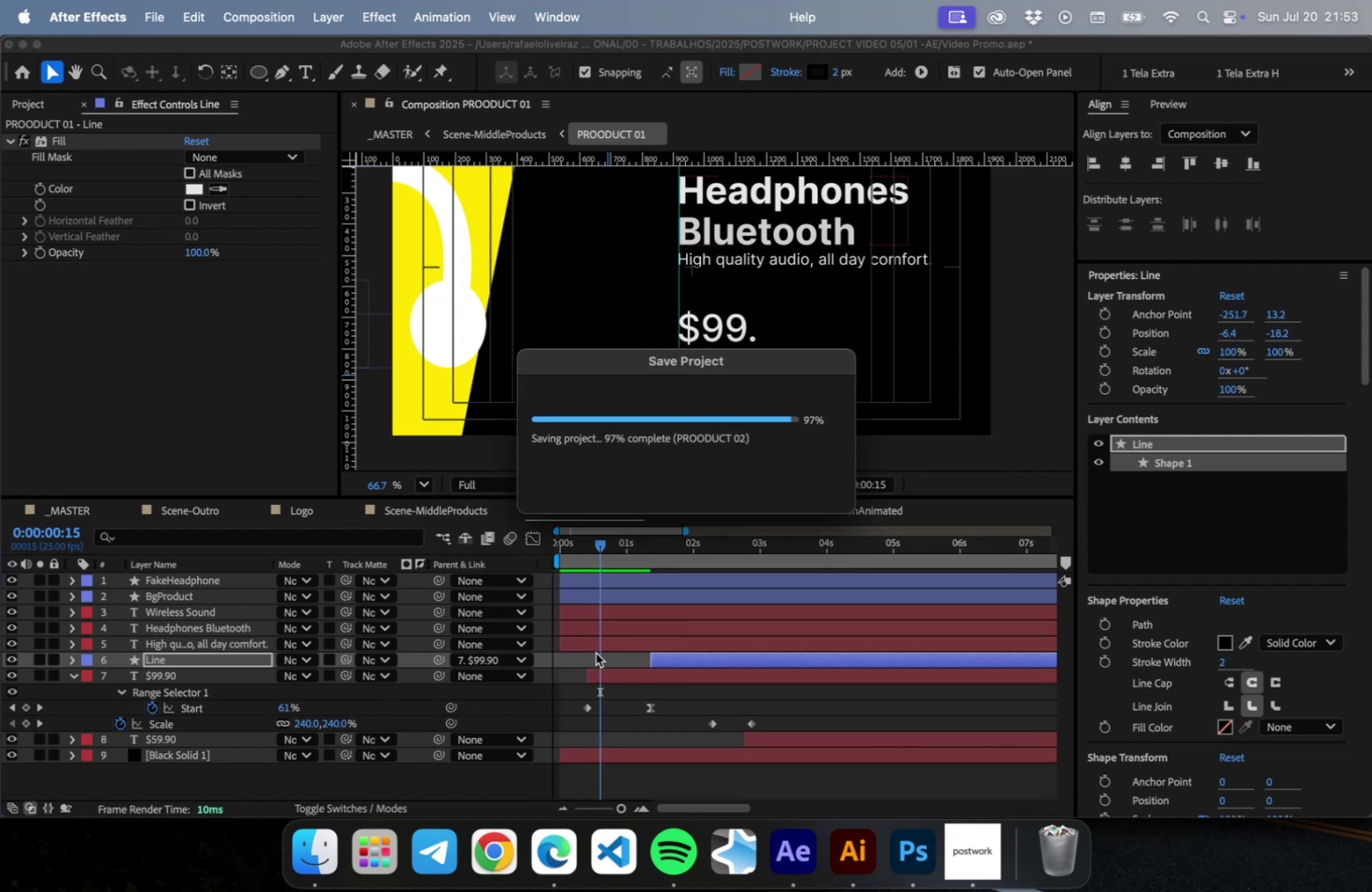 
key(Meta+S)
 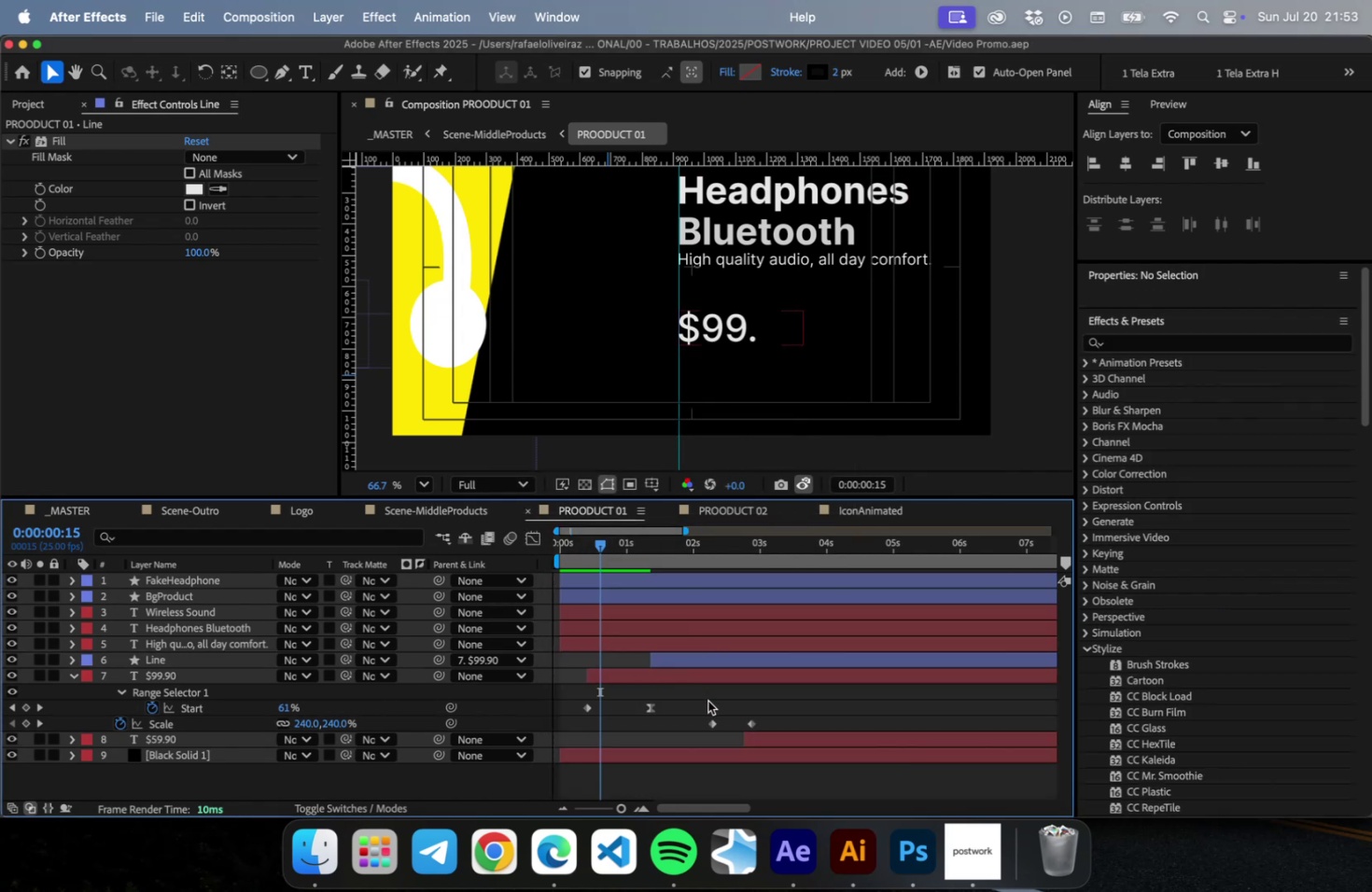 
left_click([707, 700])
 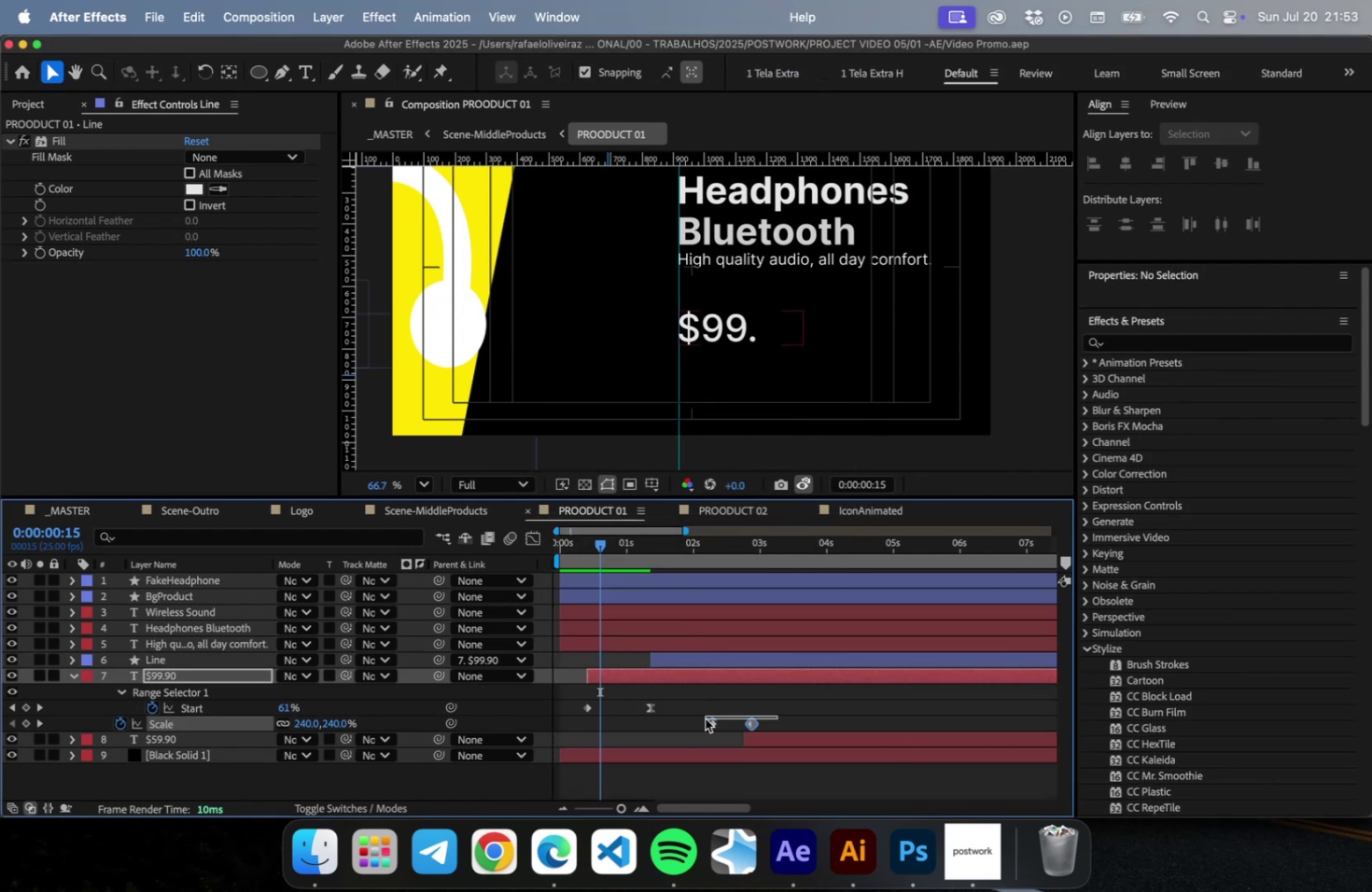 
left_click_drag(start_coordinate=[777, 715], to_coordinate=[692, 720])
 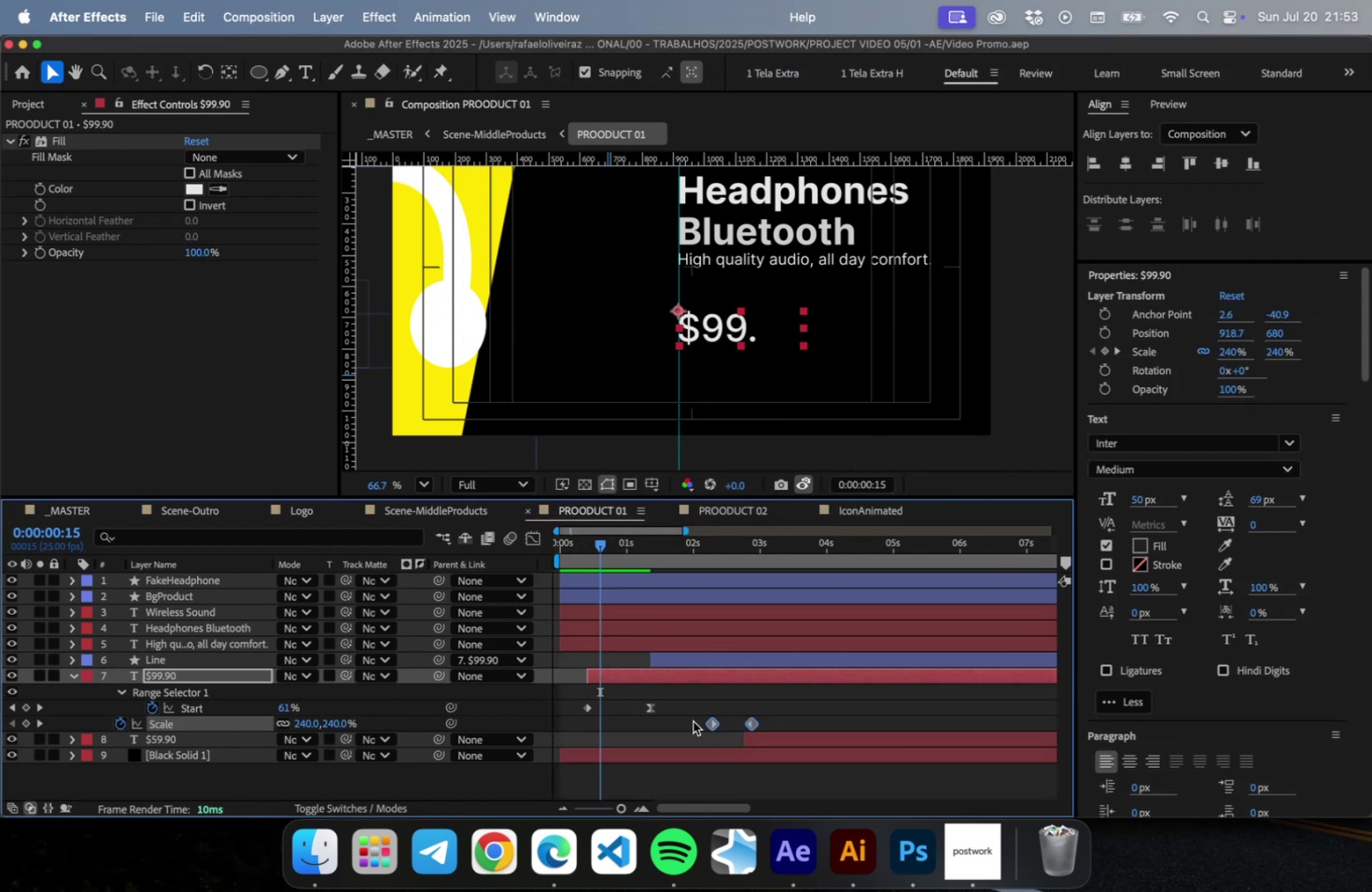 
key(F9)
 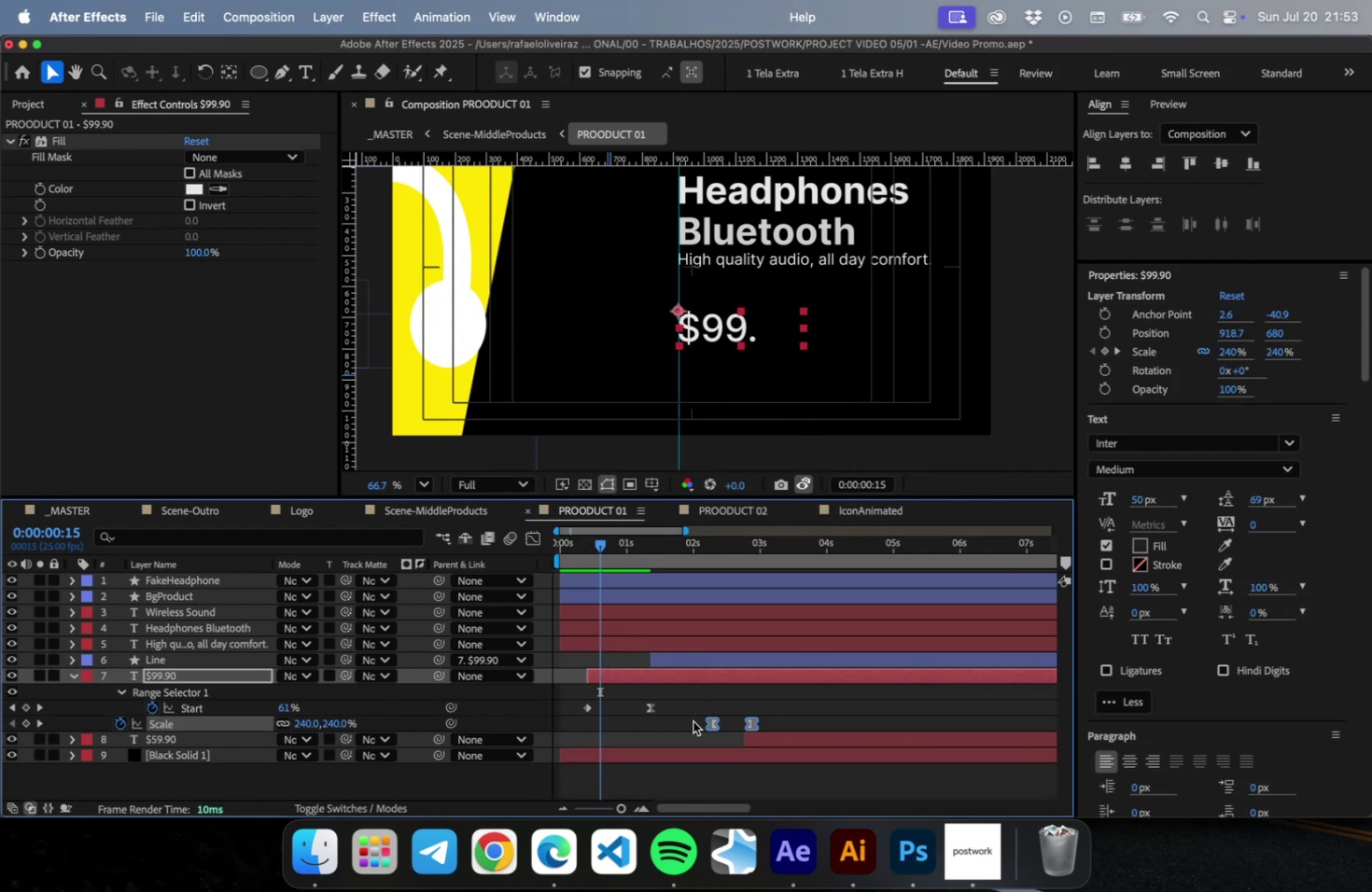 
key(Meta+S)
 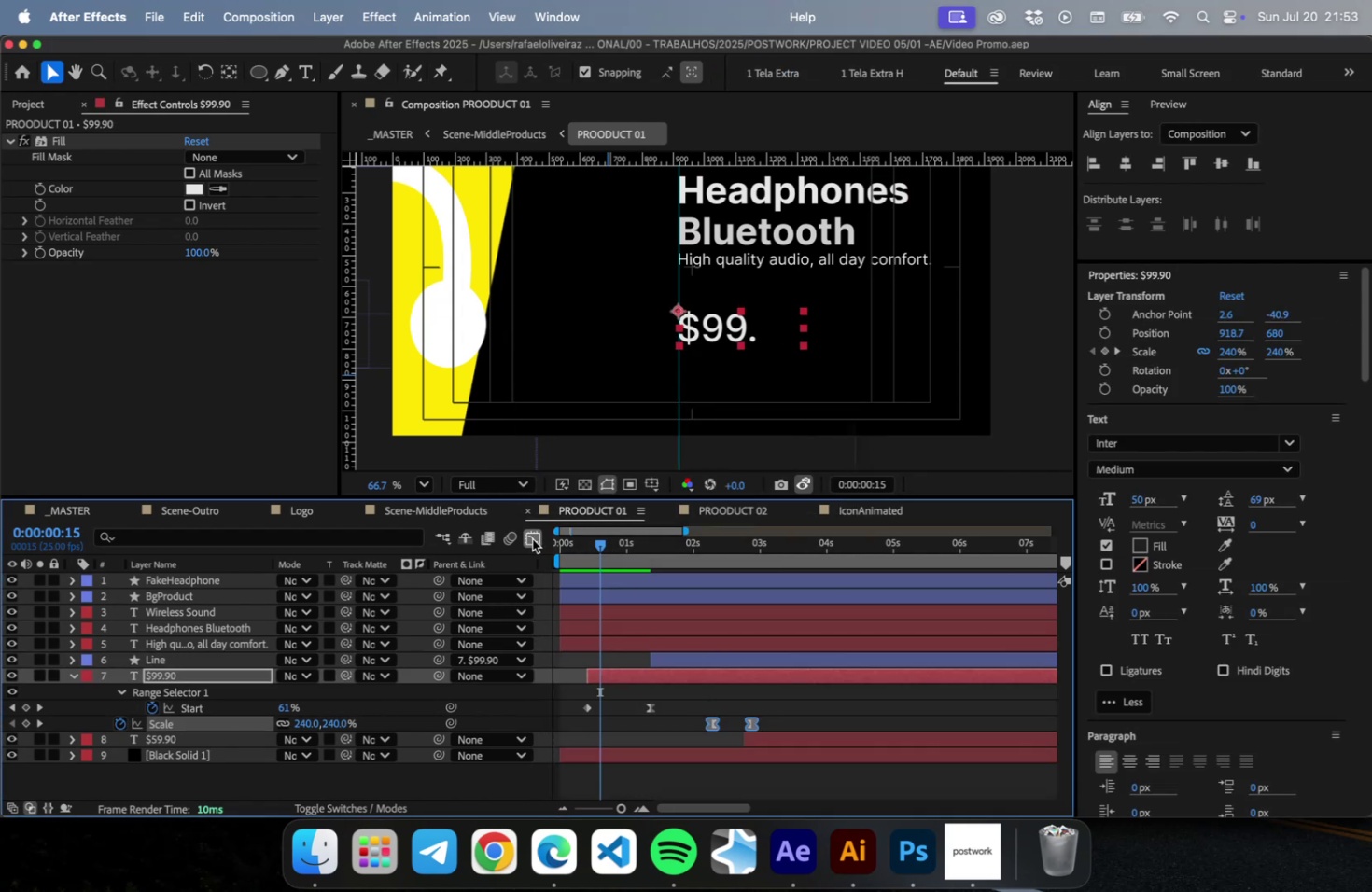 
left_click([532, 538])
 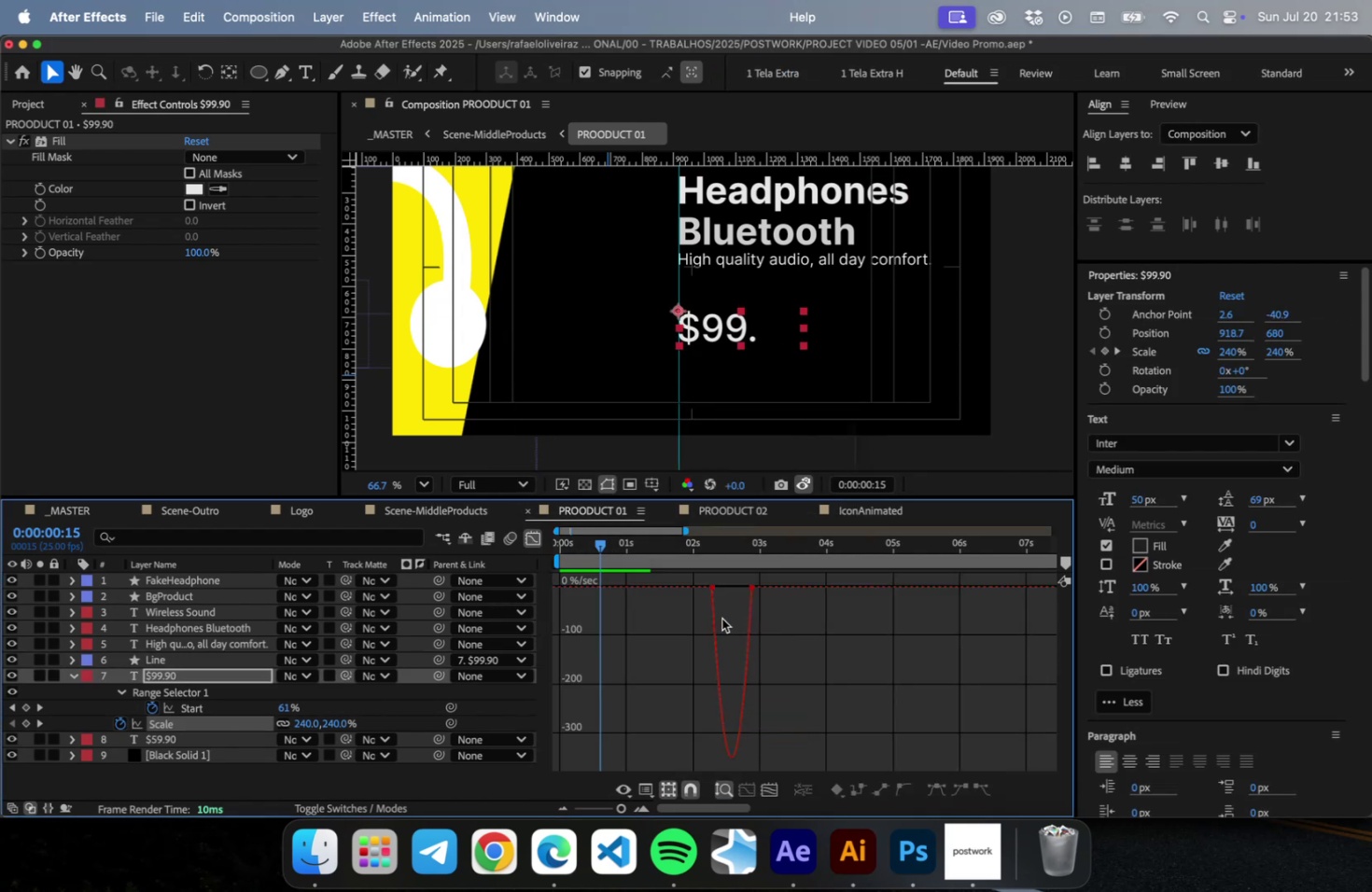 
left_click_drag(start_coordinate=[721, 618], to_coordinate=[679, 568])
 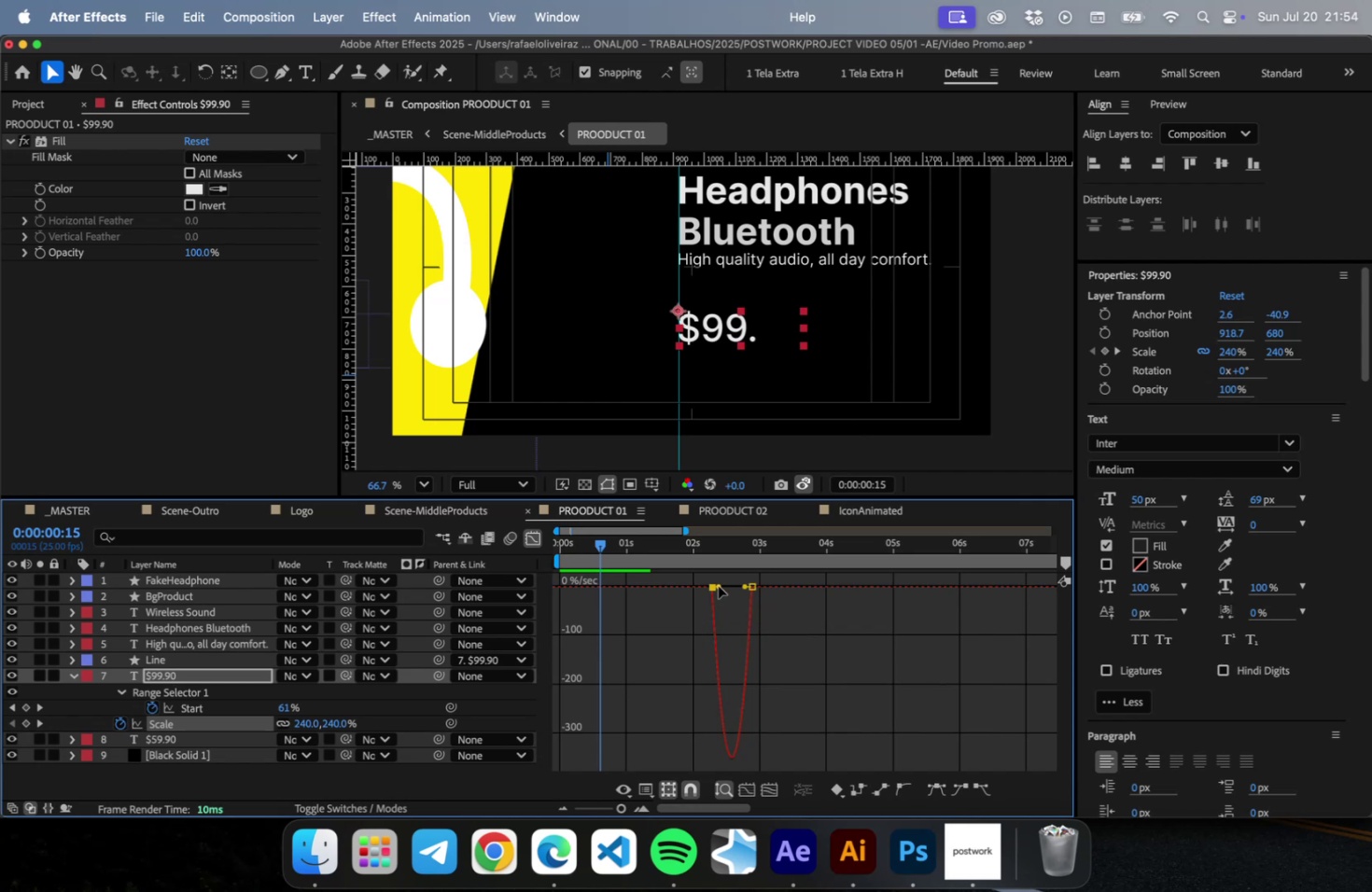 
left_click_drag(start_coordinate=[719, 585], to_coordinate=[728, 585])
 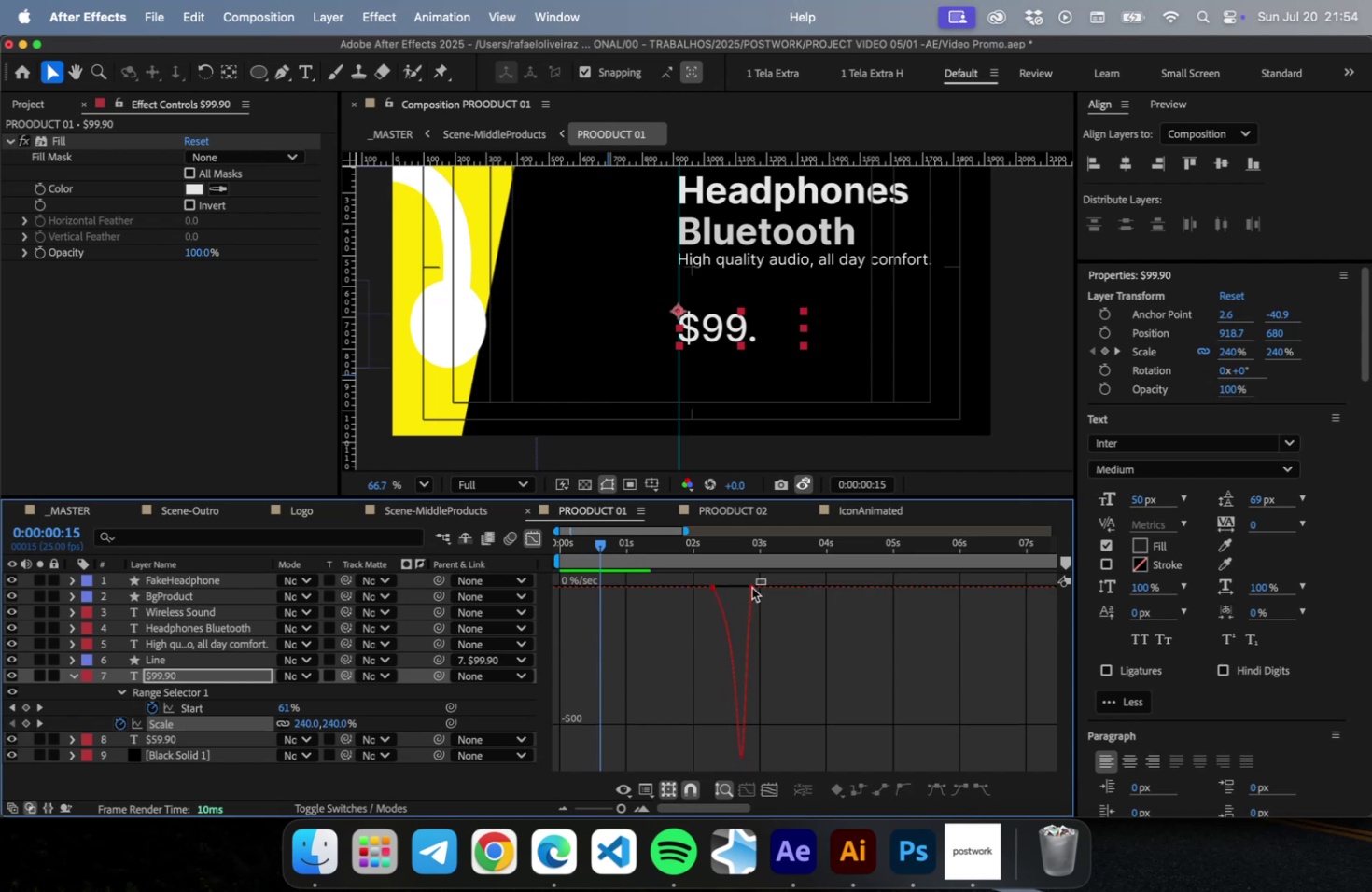 
left_click_drag(start_coordinate=[765, 578], to_coordinate=[740, 597])
 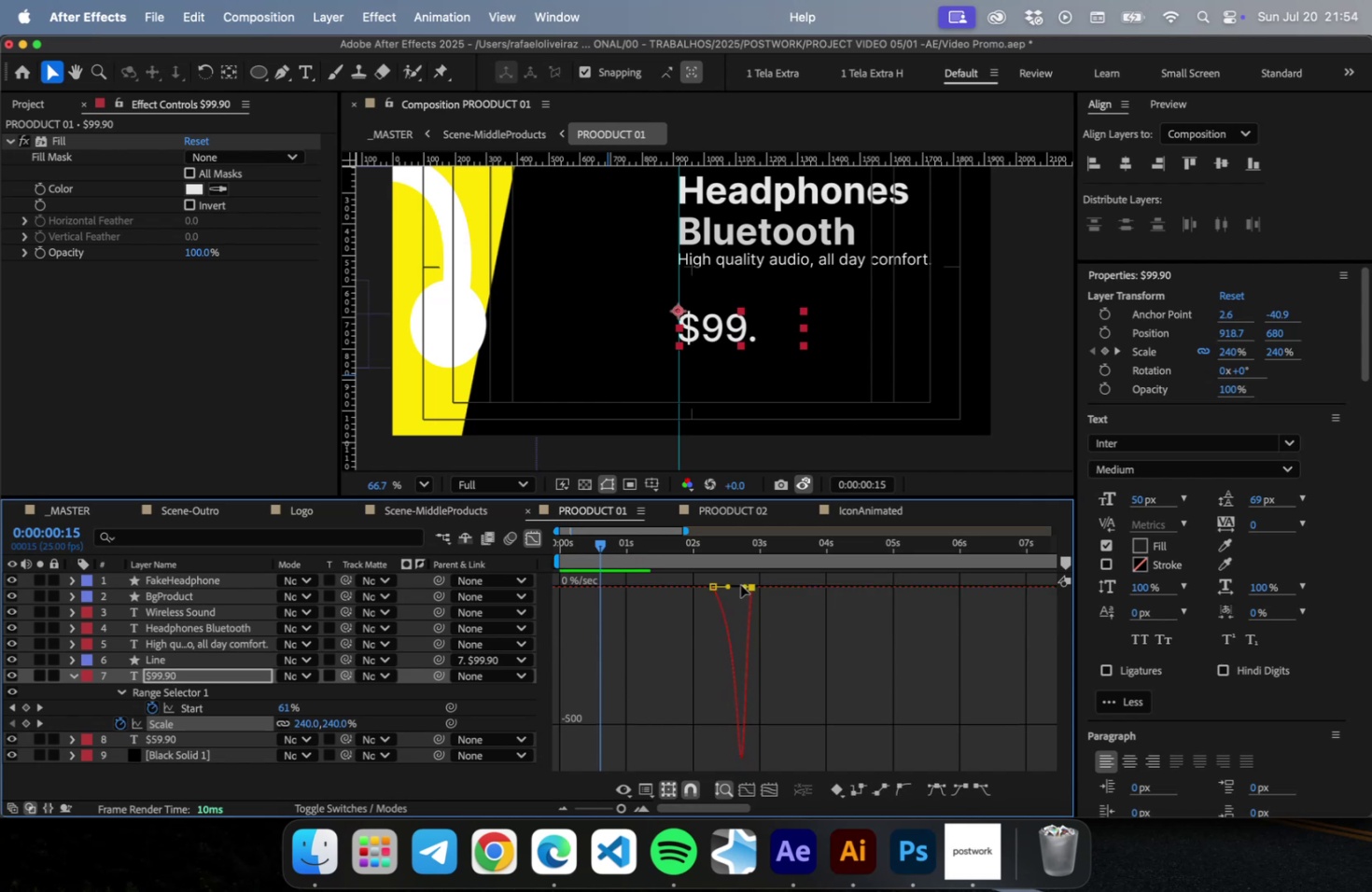 
left_click_drag(start_coordinate=[742, 584], to_coordinate=[732, 586])
 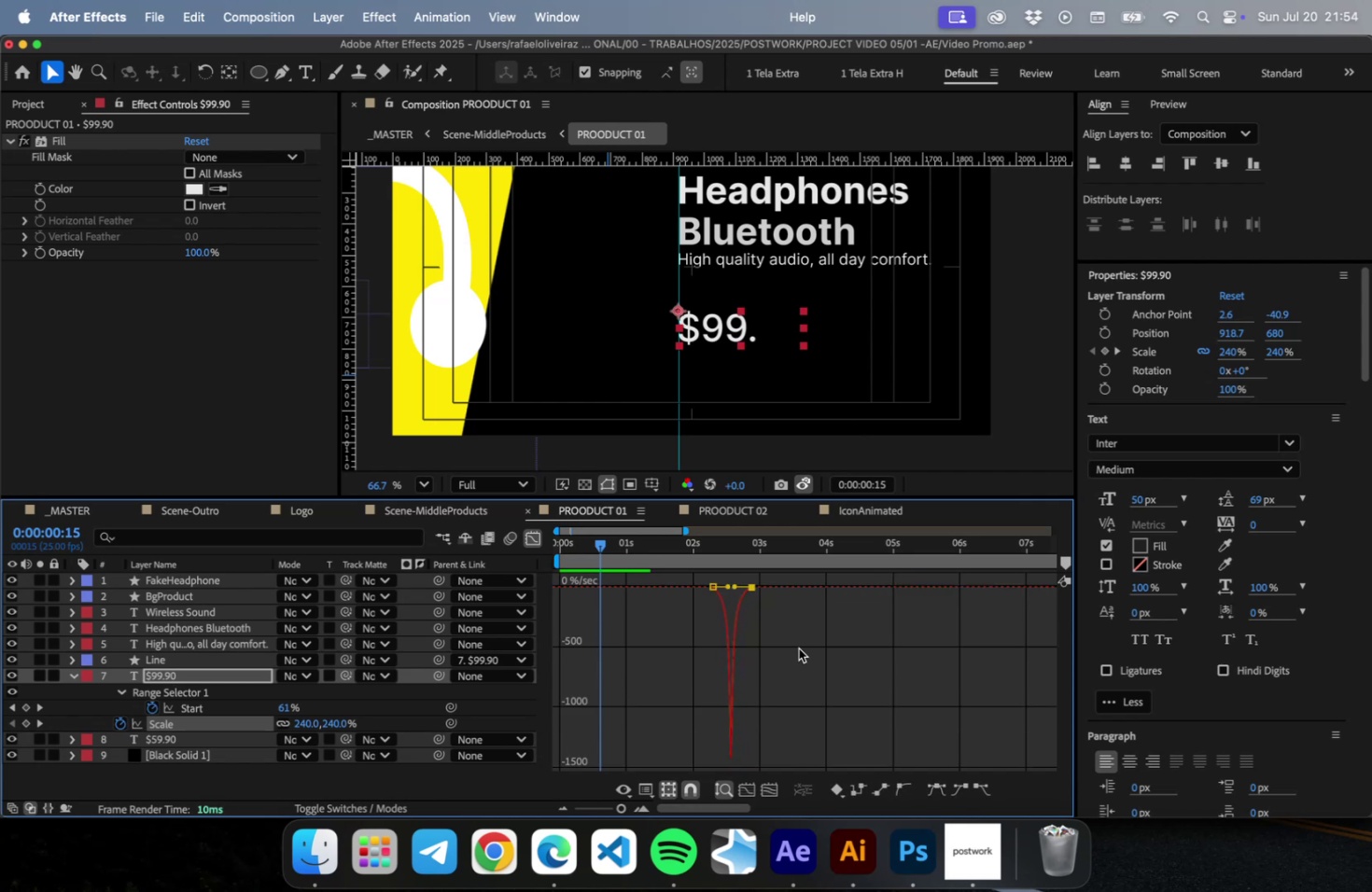 
key(Meta+S)
 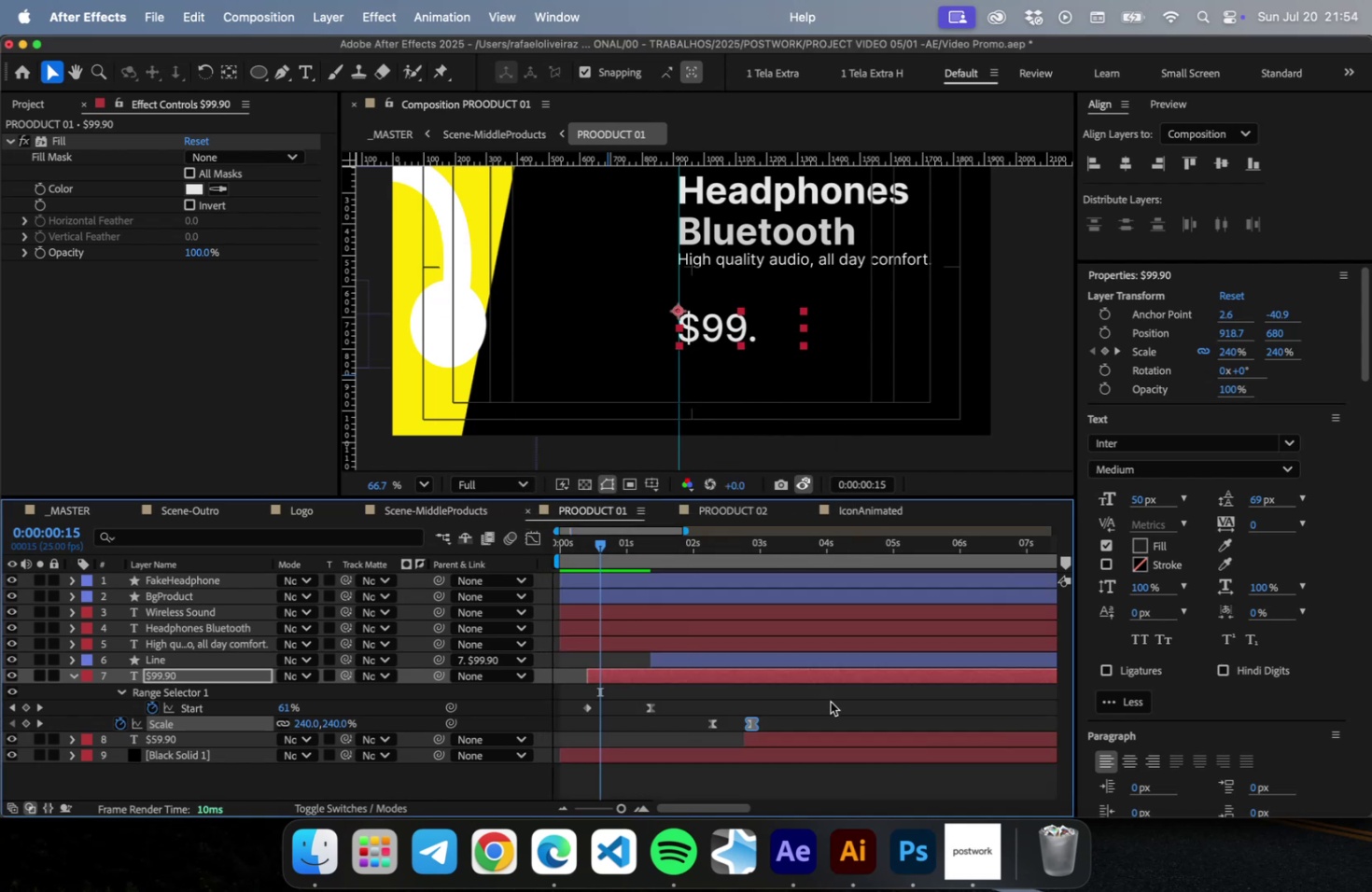 
left_click([833, 719])
 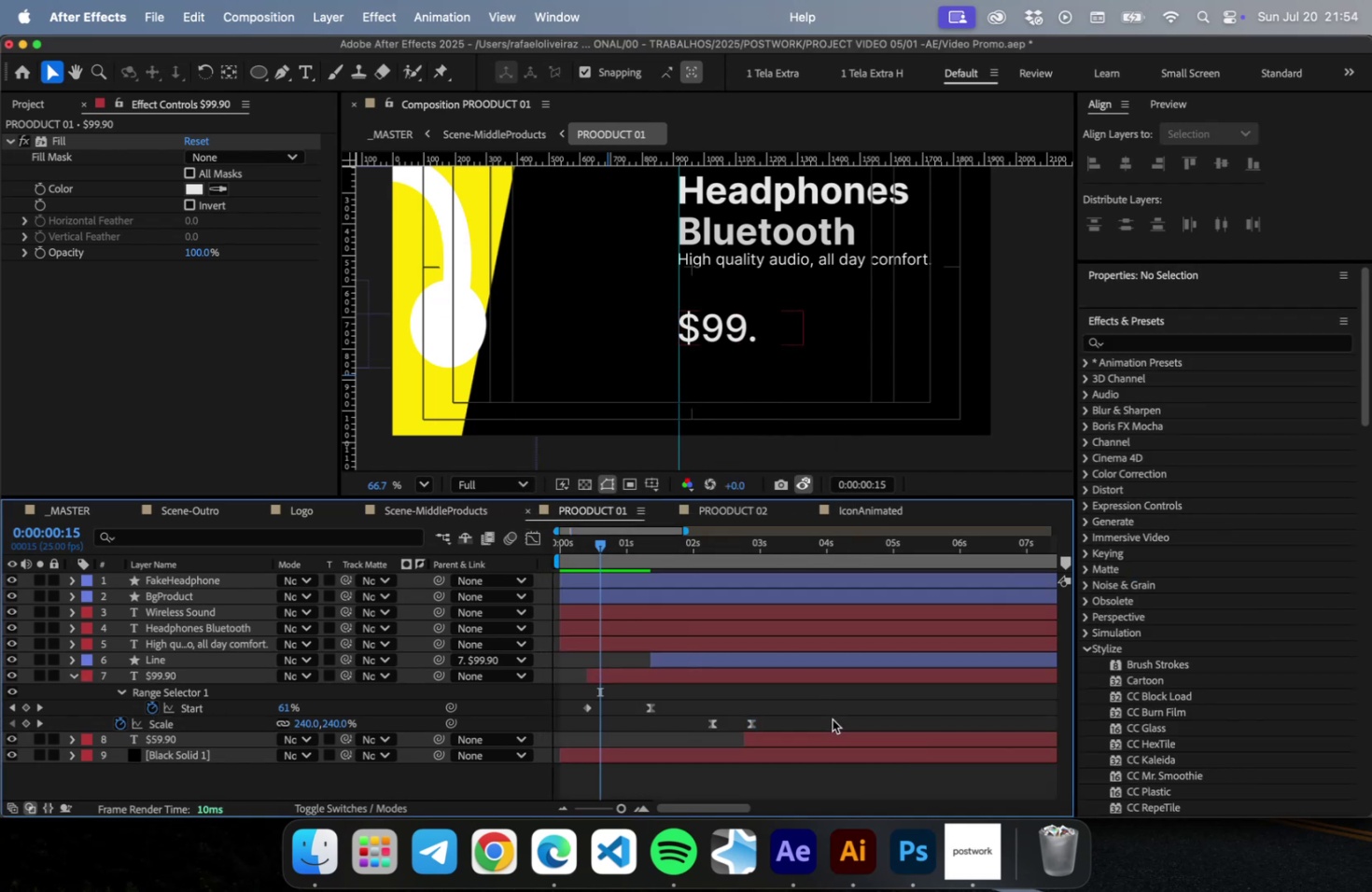 
hold_key(key=CommandLeft, duration=0.43)
 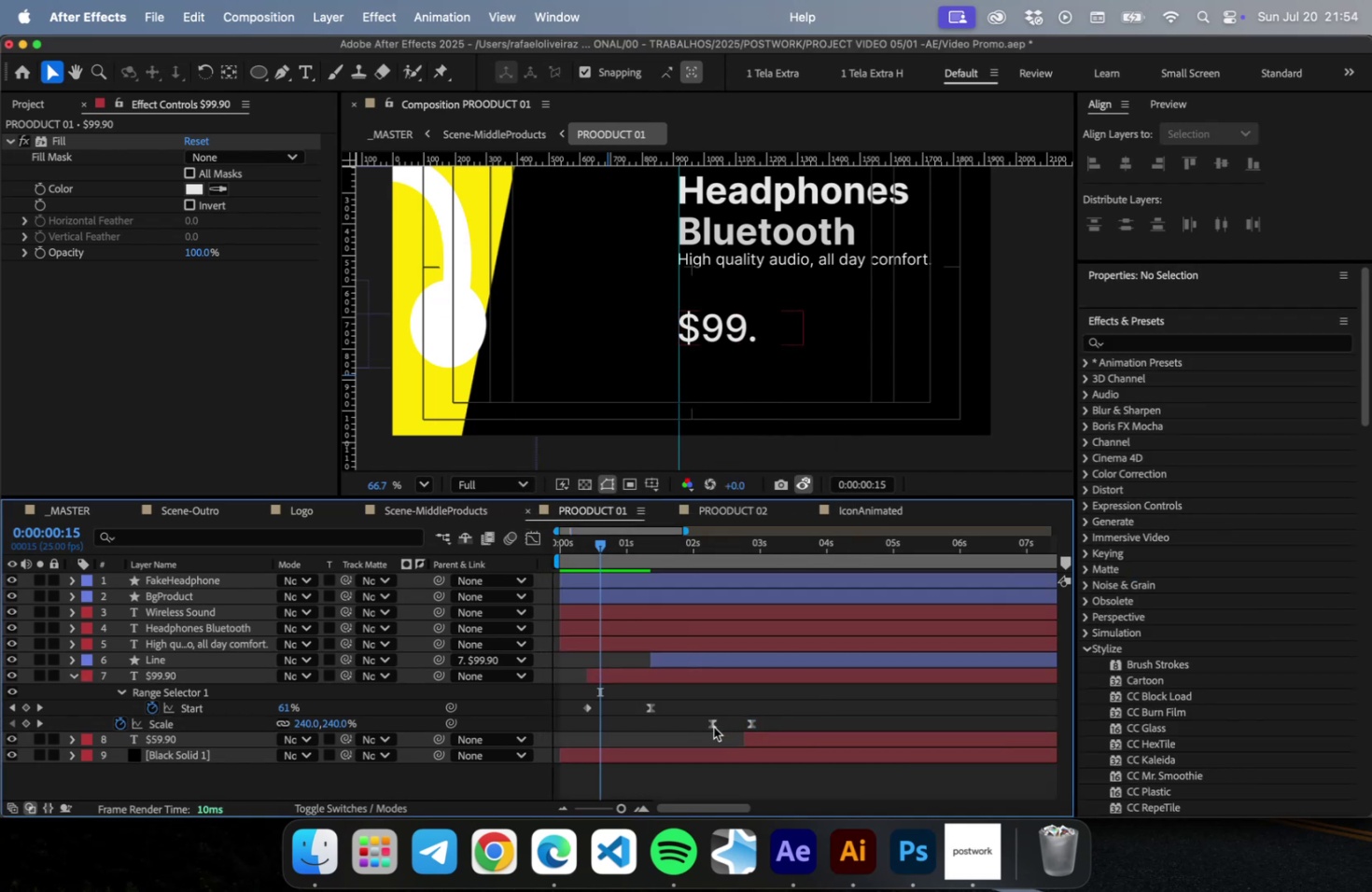 
key(Space)
 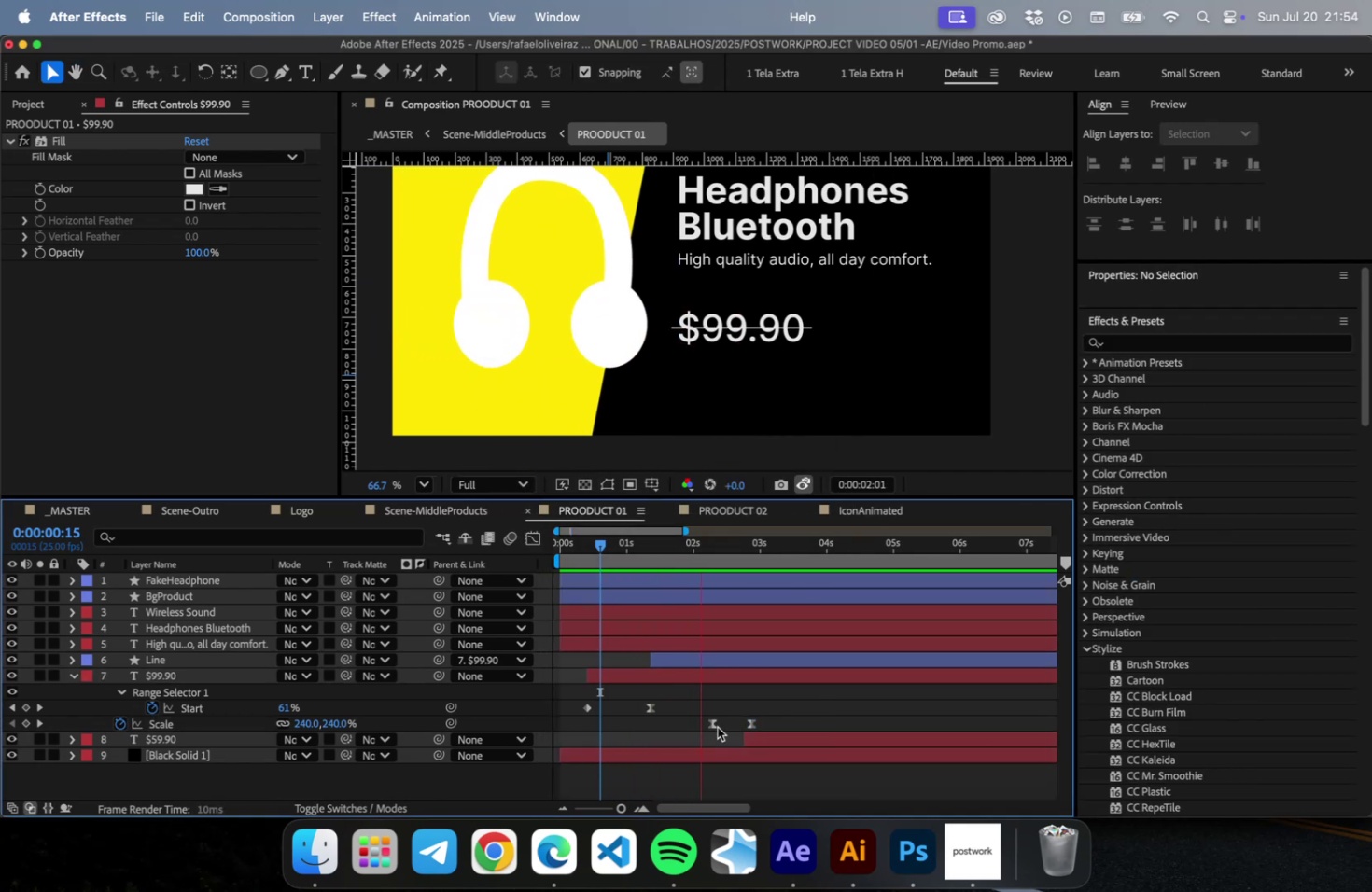 
key(Space)
 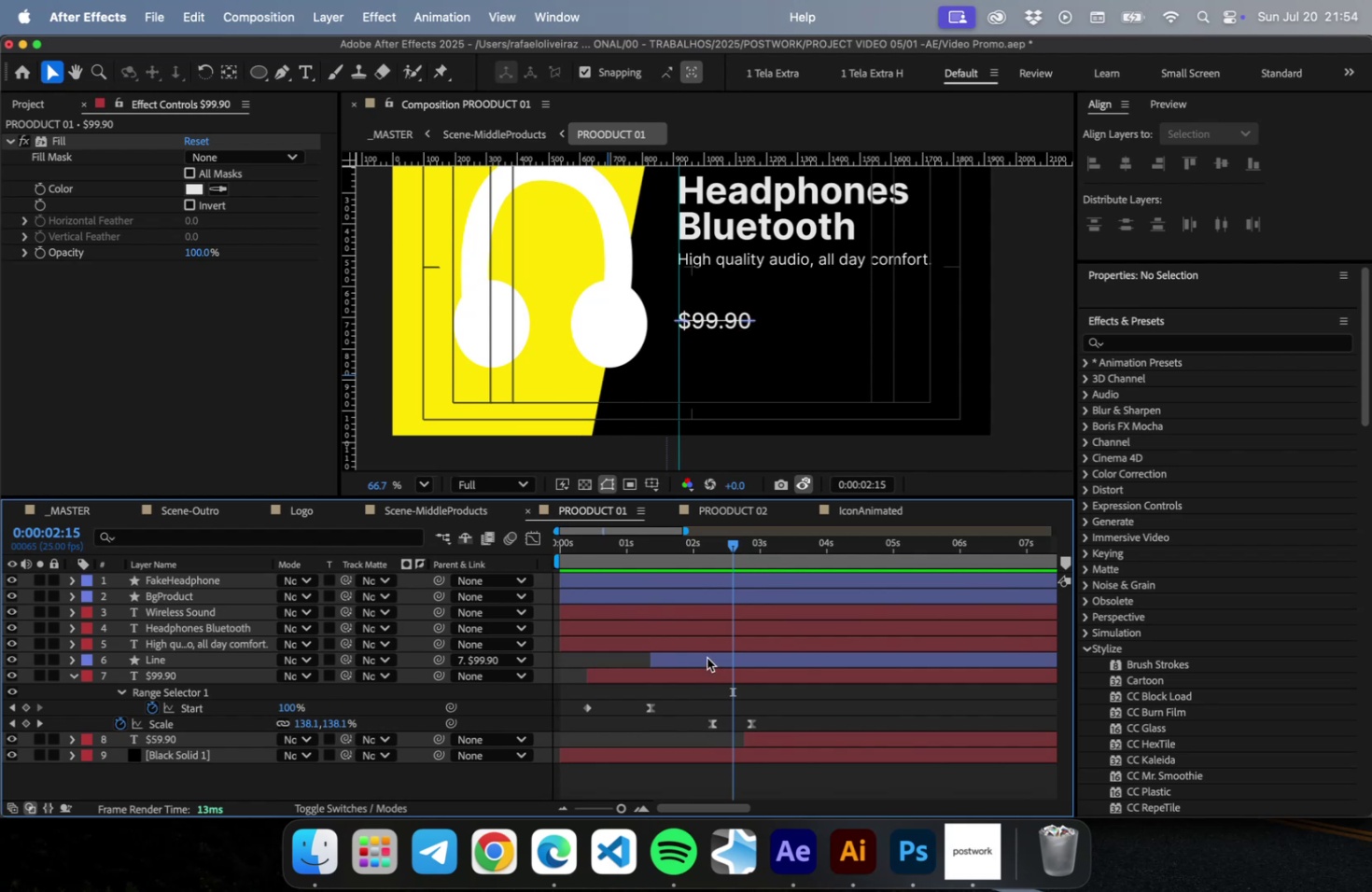 
left_click([707, 657])
 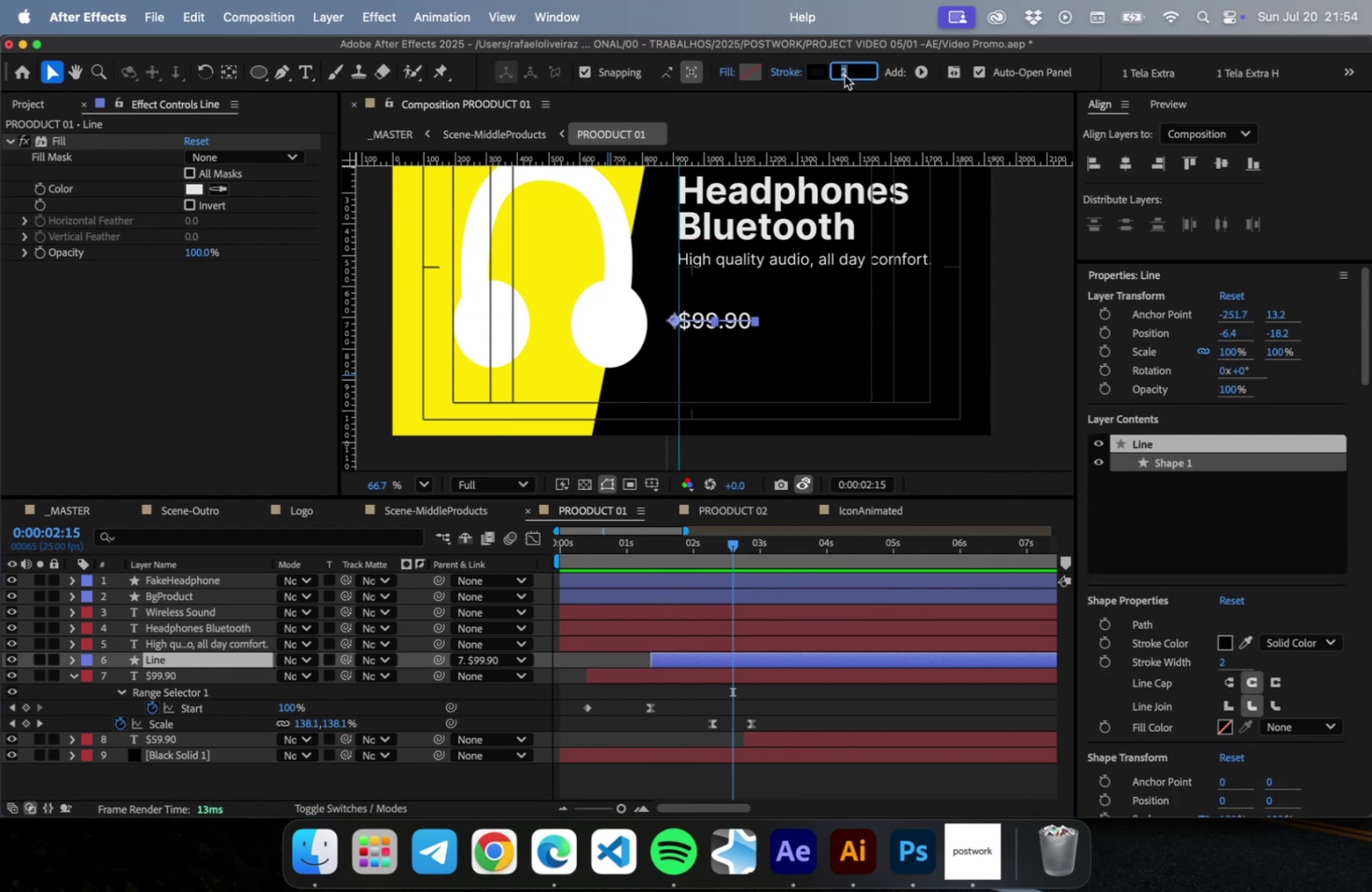 
key(ArrowUp)
 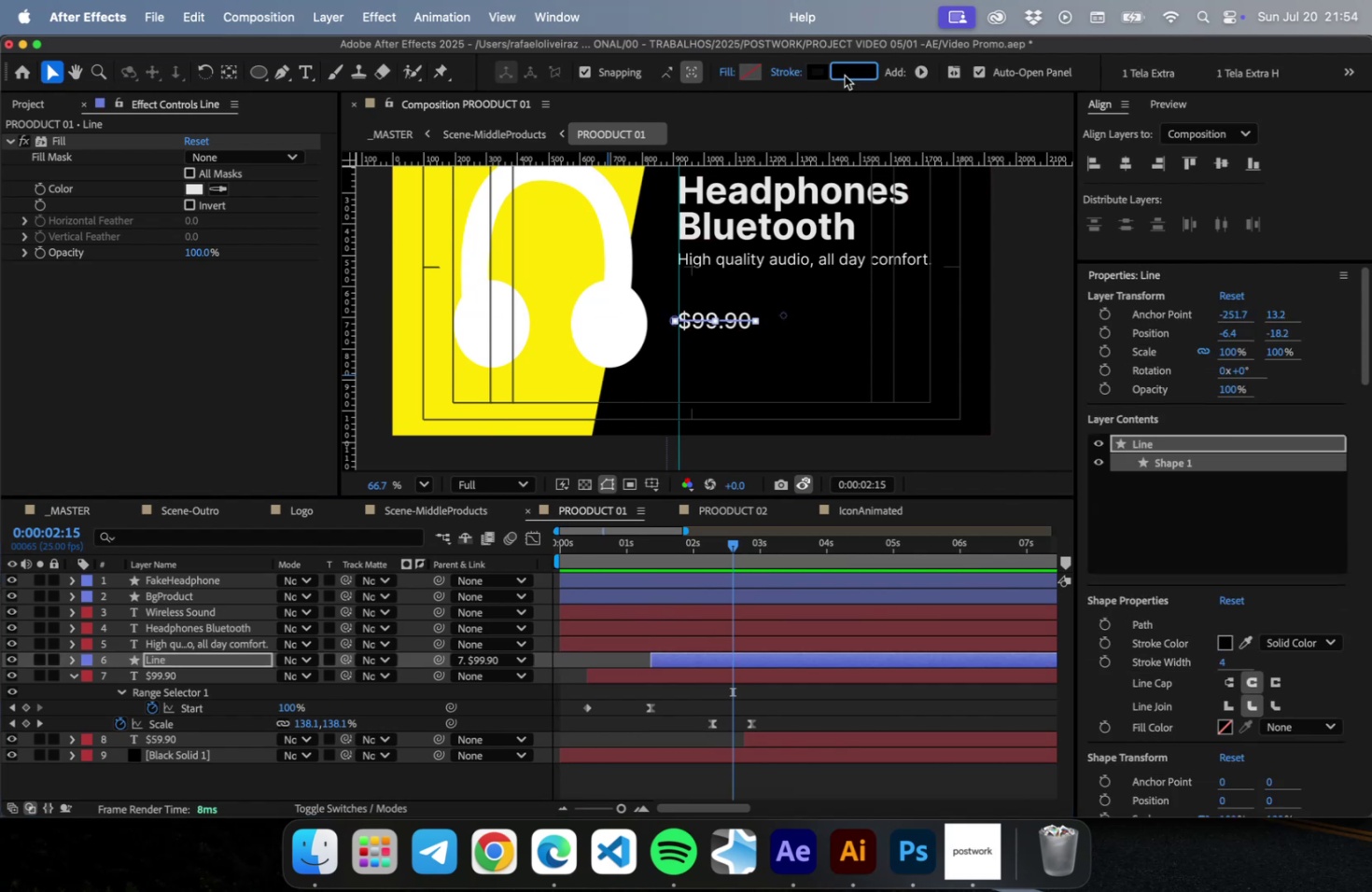 
key(ArrowUp)
 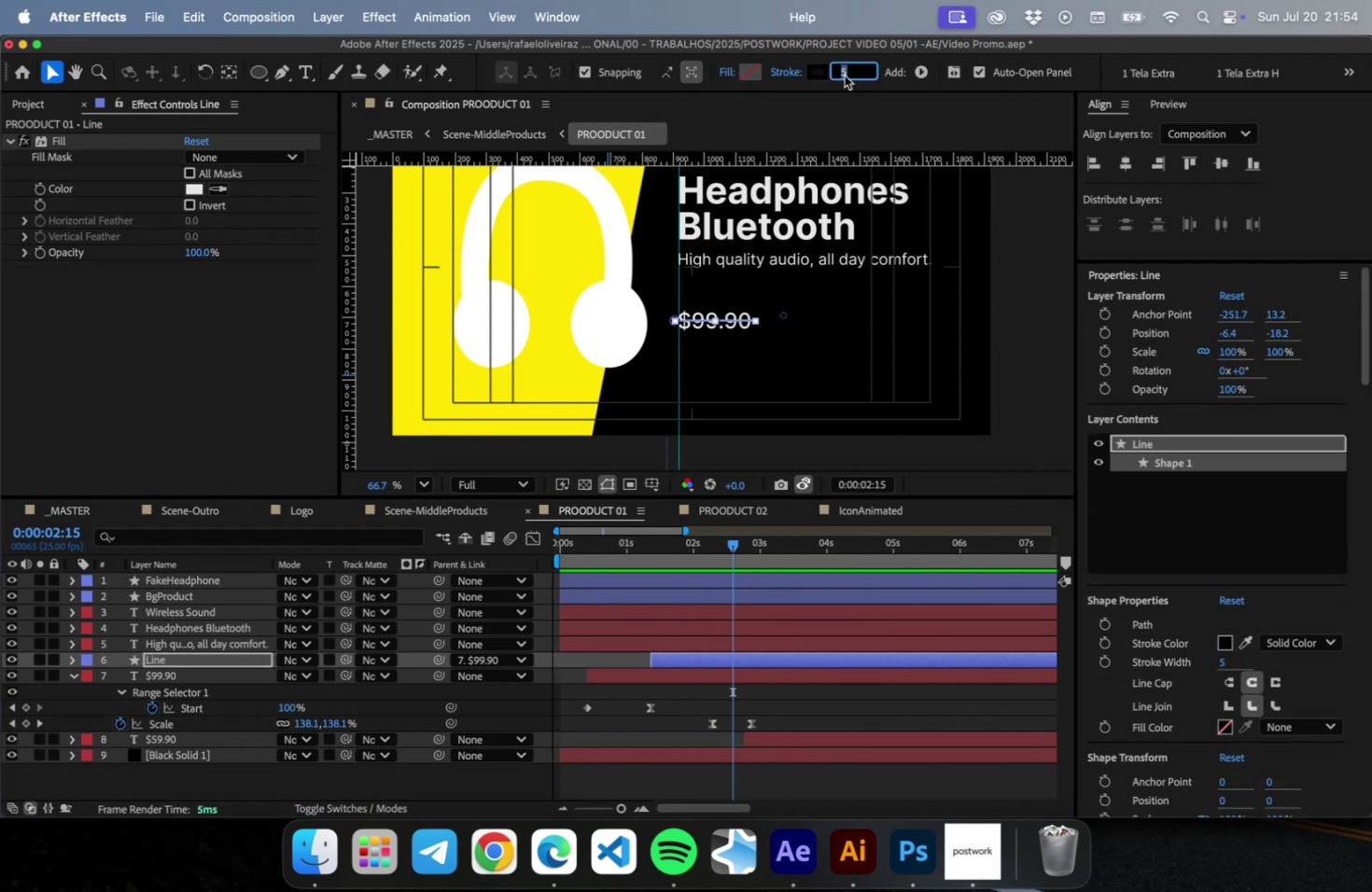 
key(ArrowUp)
 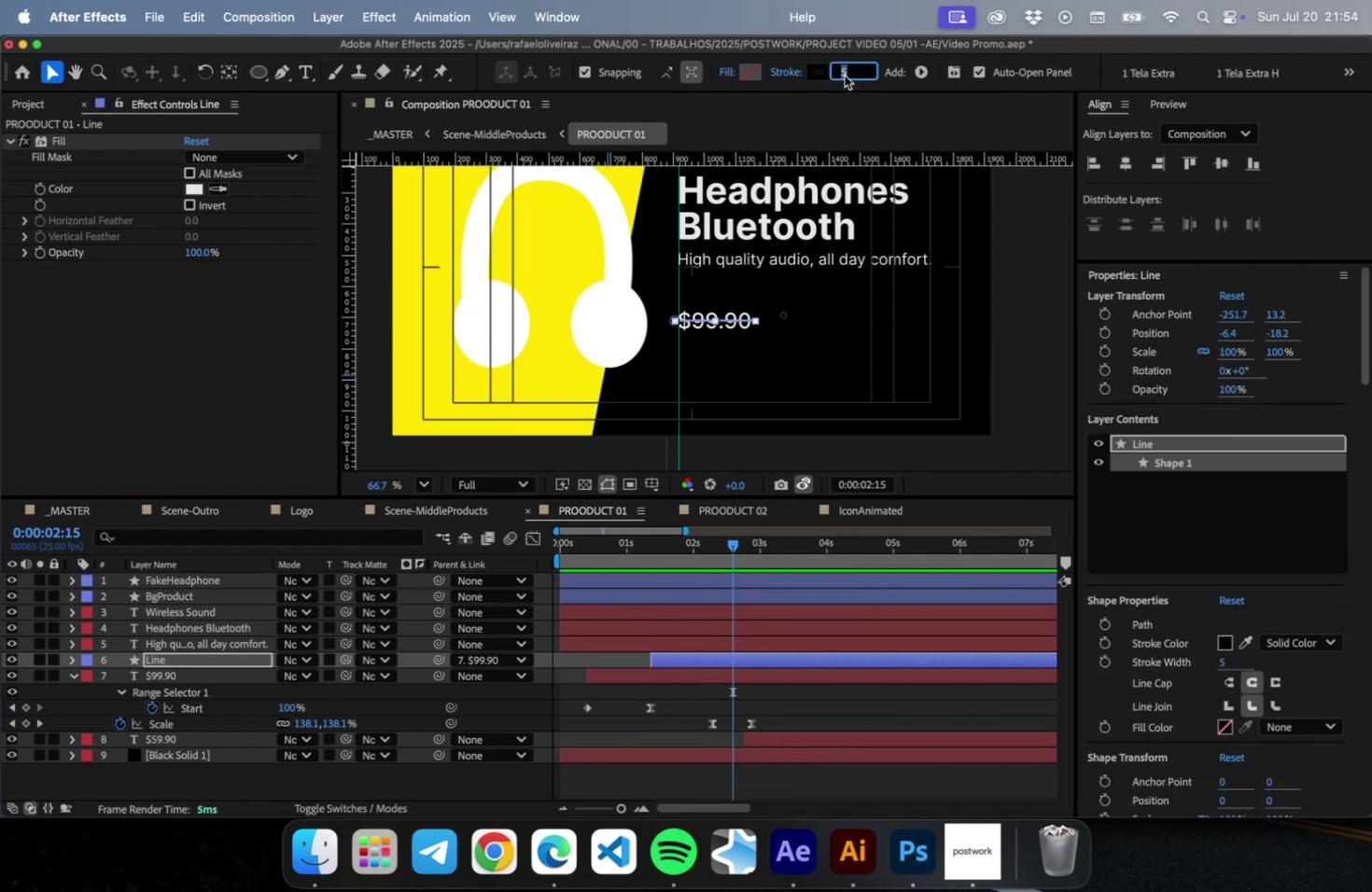 
key(Enter)
 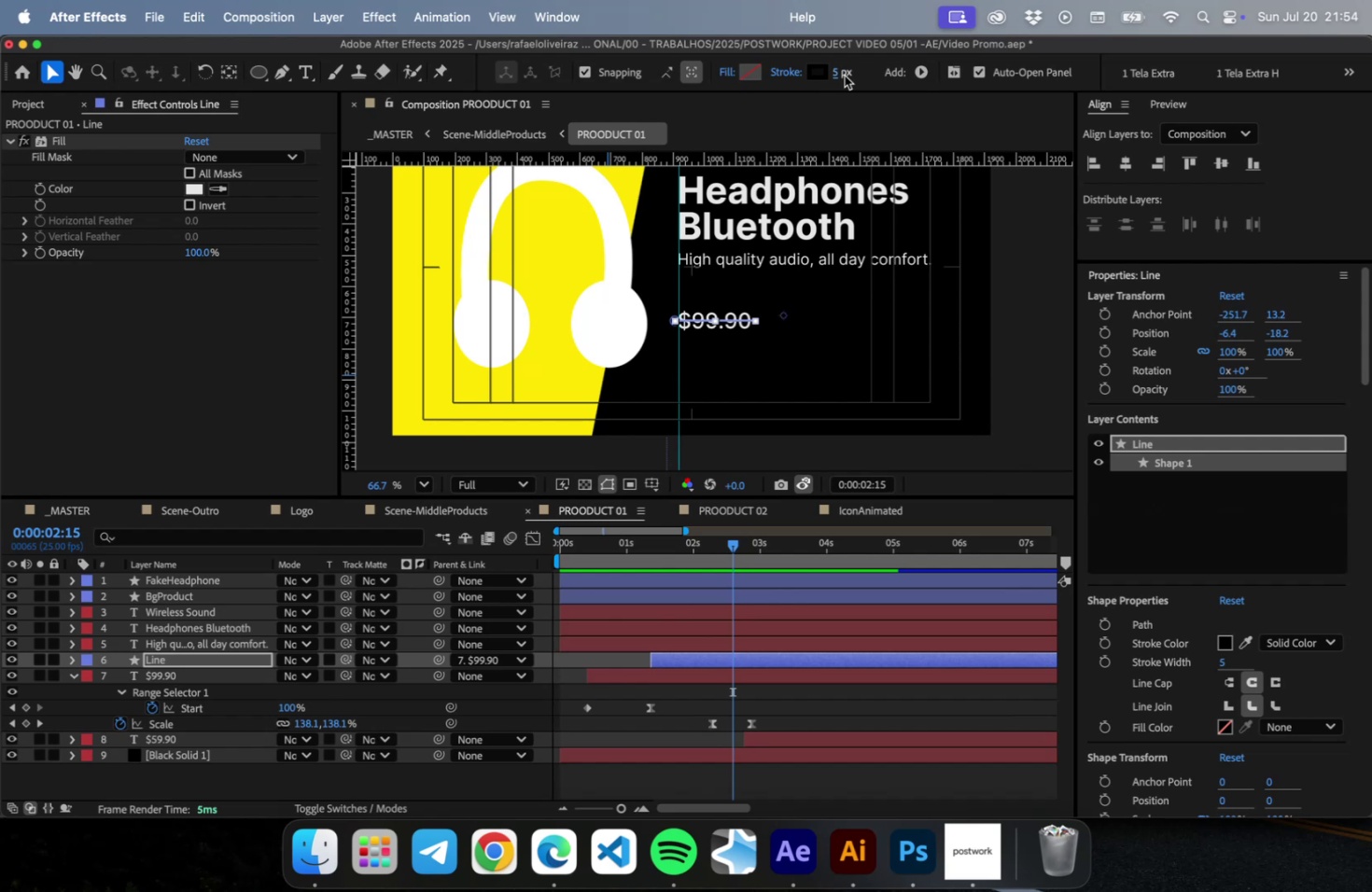 
wait(36.1)
 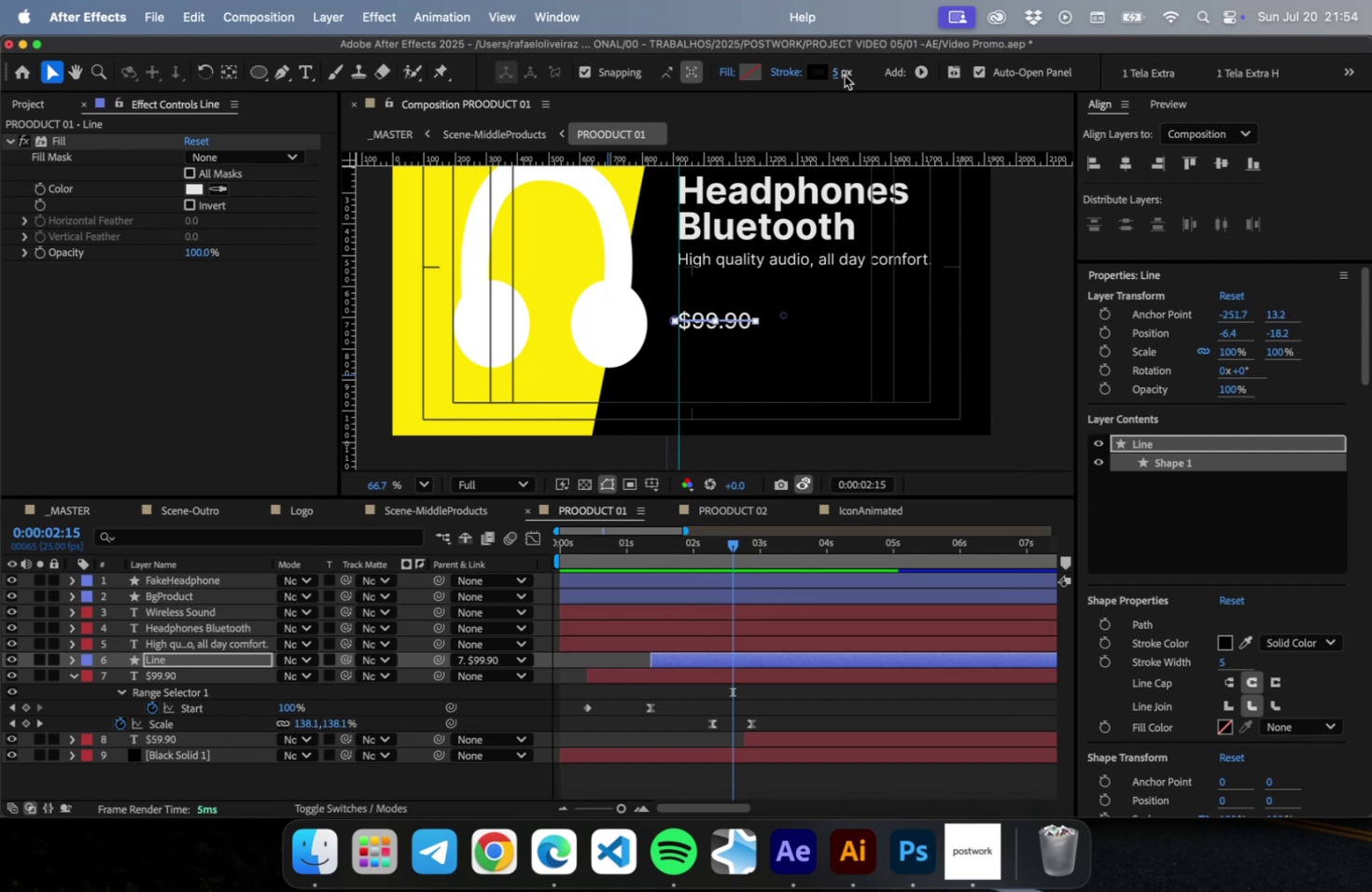 
key(Meta+CommandLeft)
 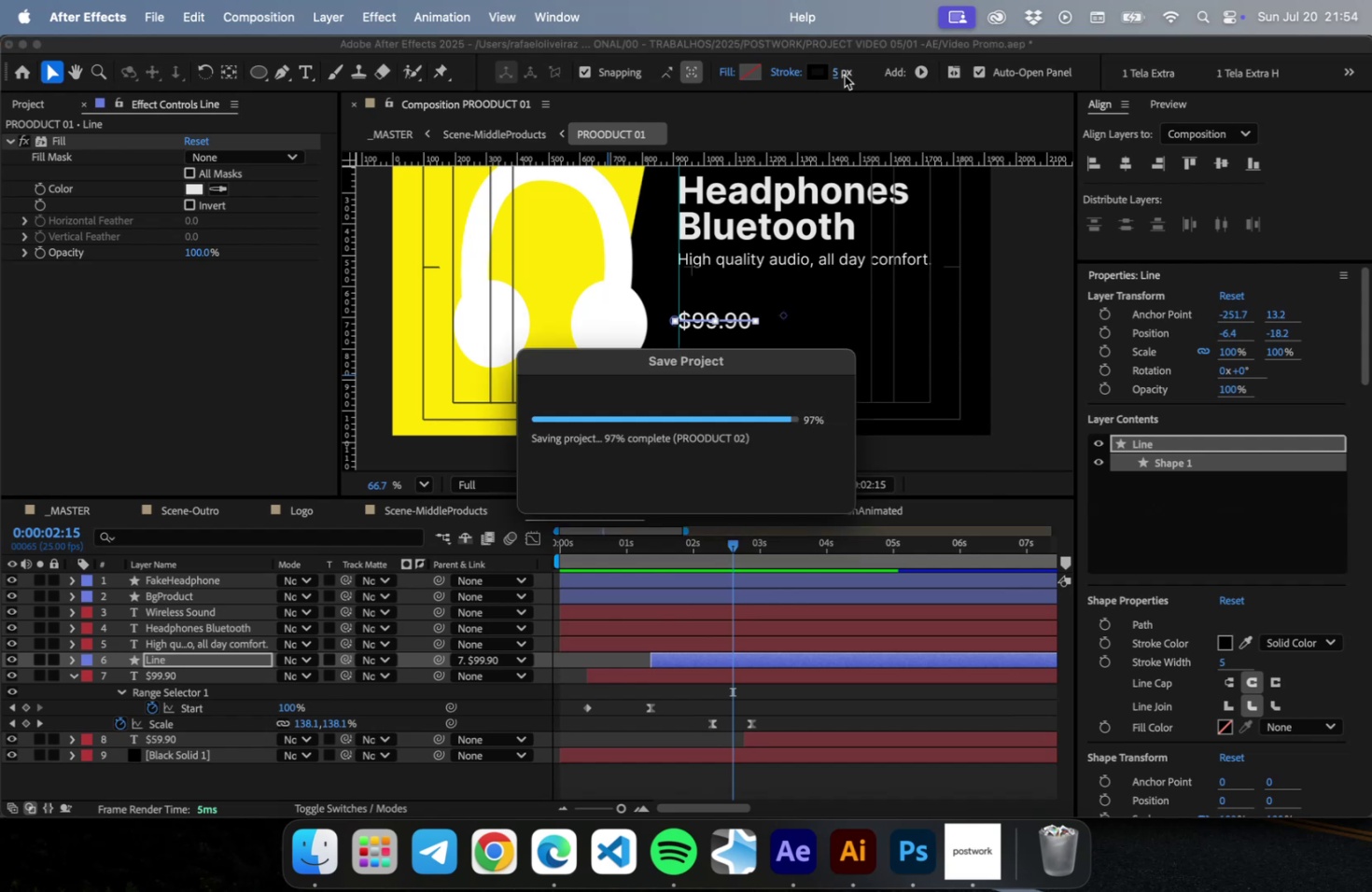 
key(Meta+S)
 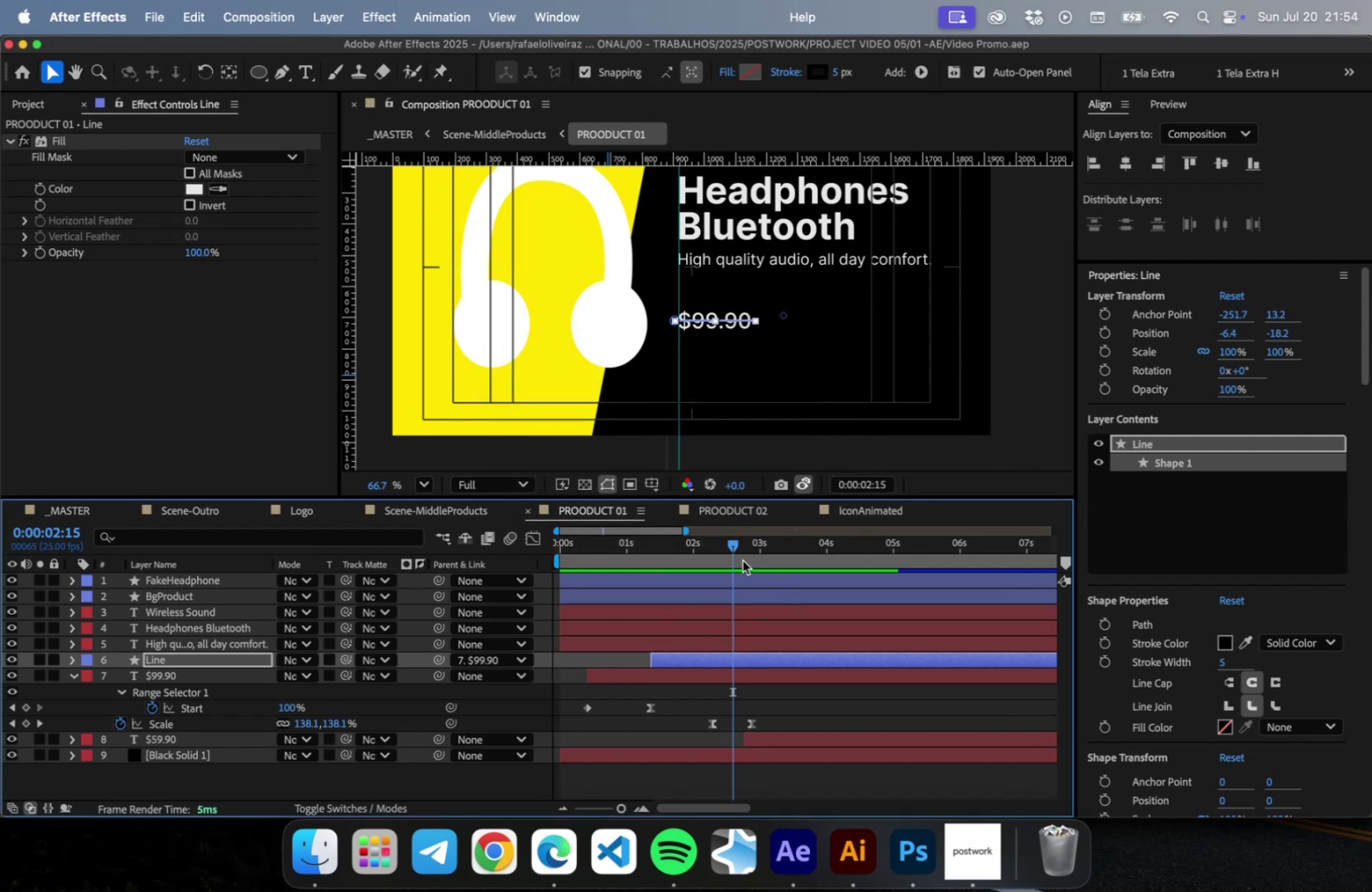 
left_click_drag(start_coordinate=[731, 555], to_coordinate=[609, 548])
 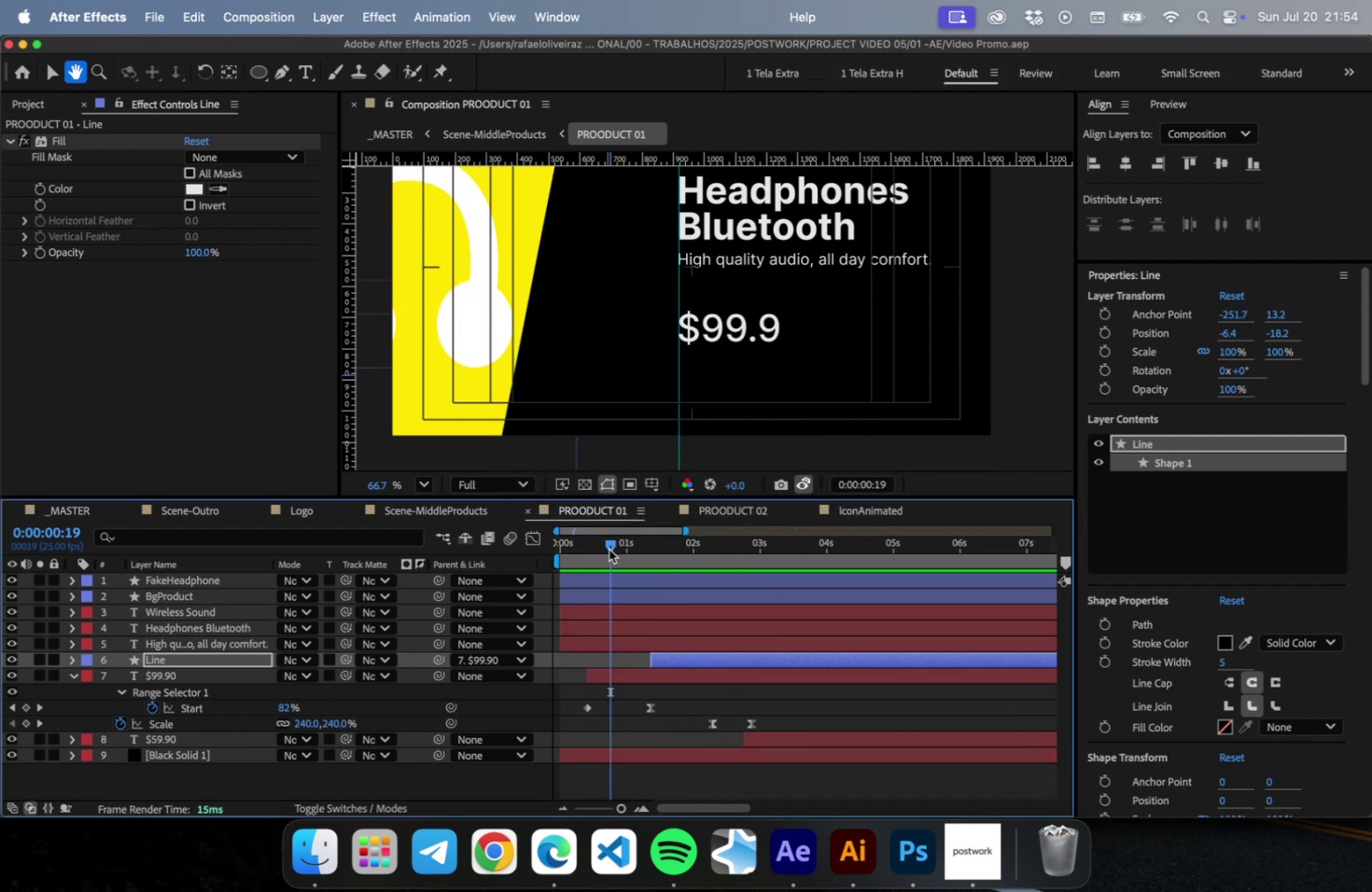 
key(Space)
 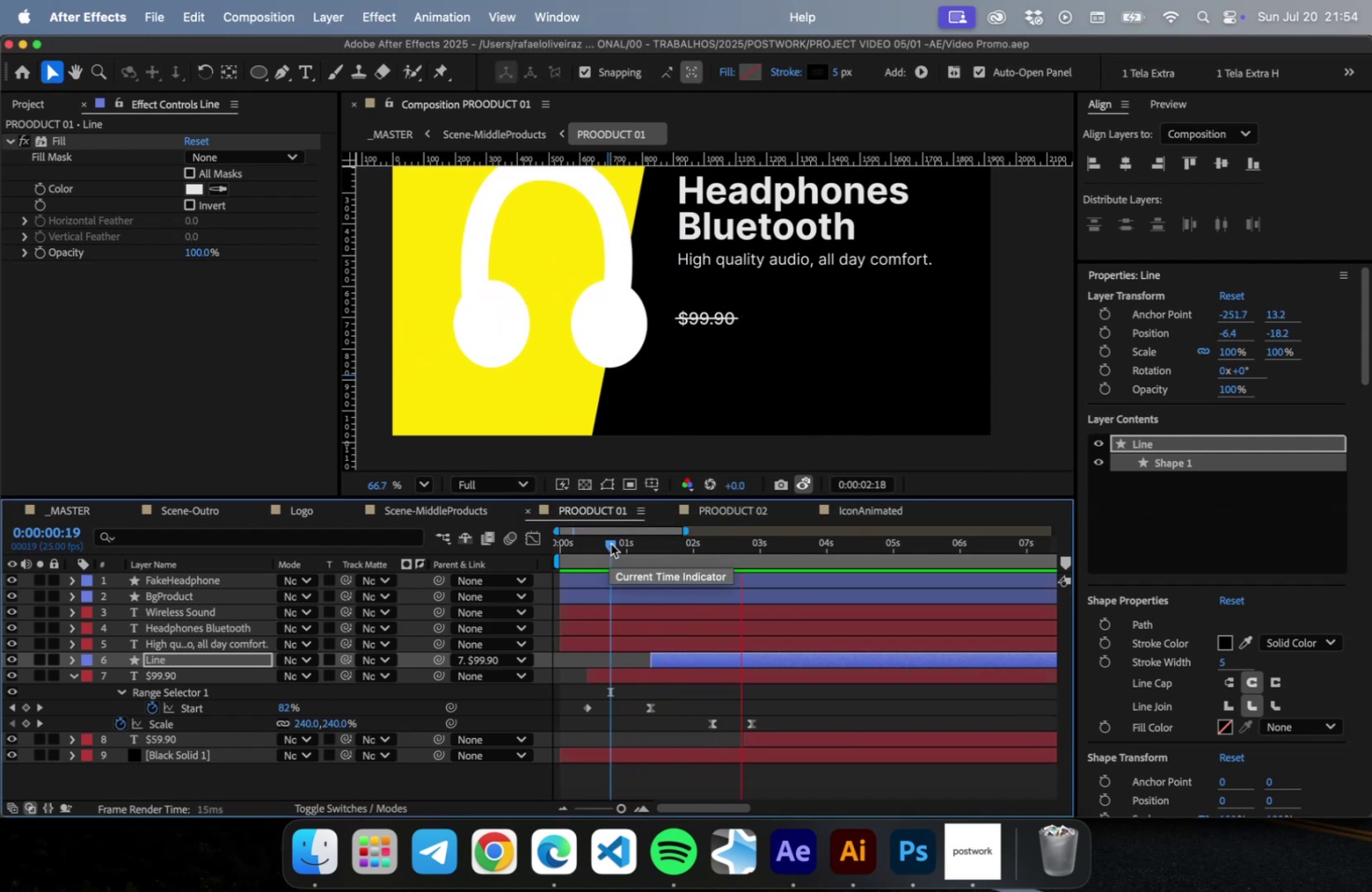 
key(Space)
 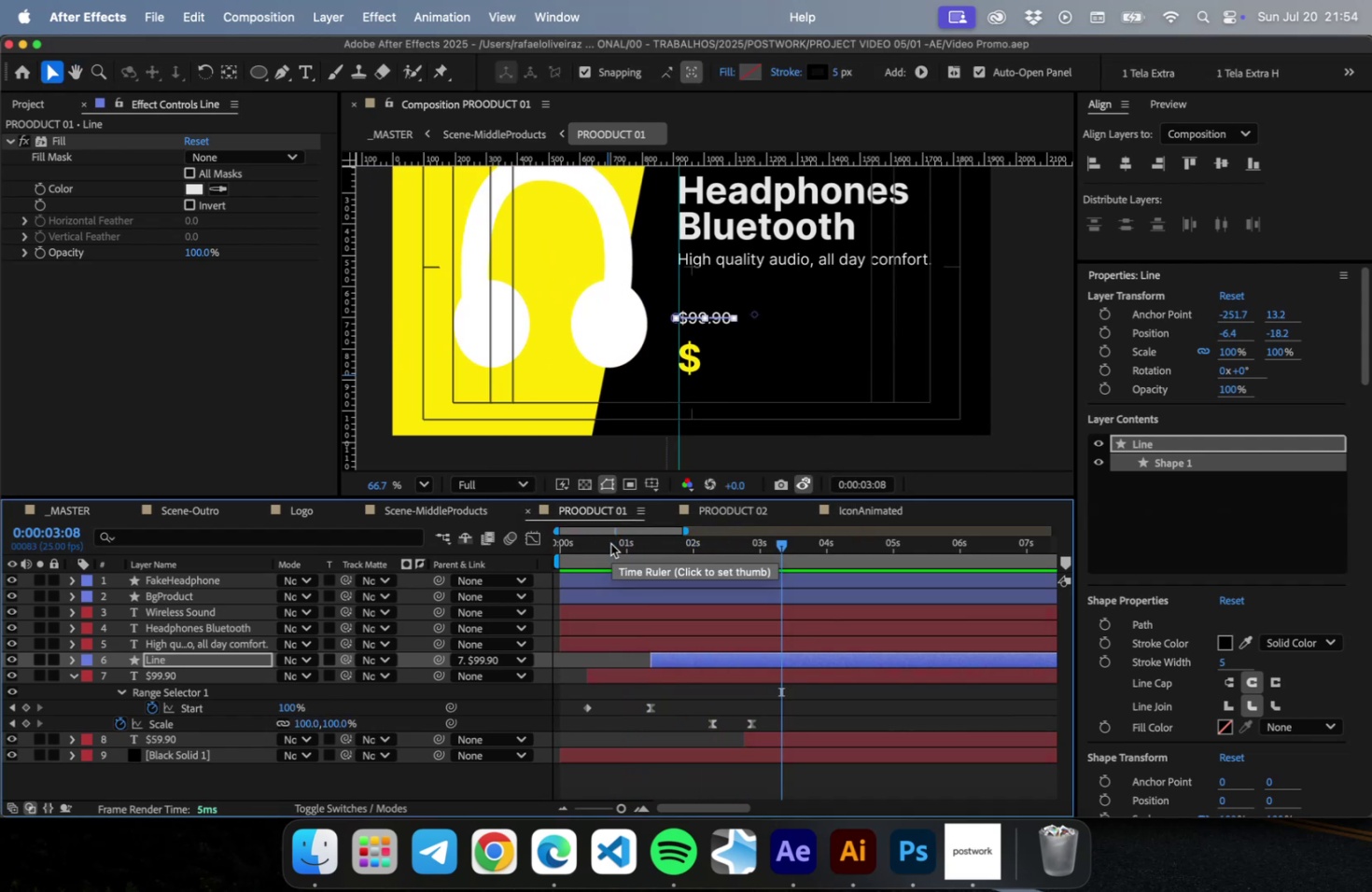 
key(Meta+CommandLeft)
 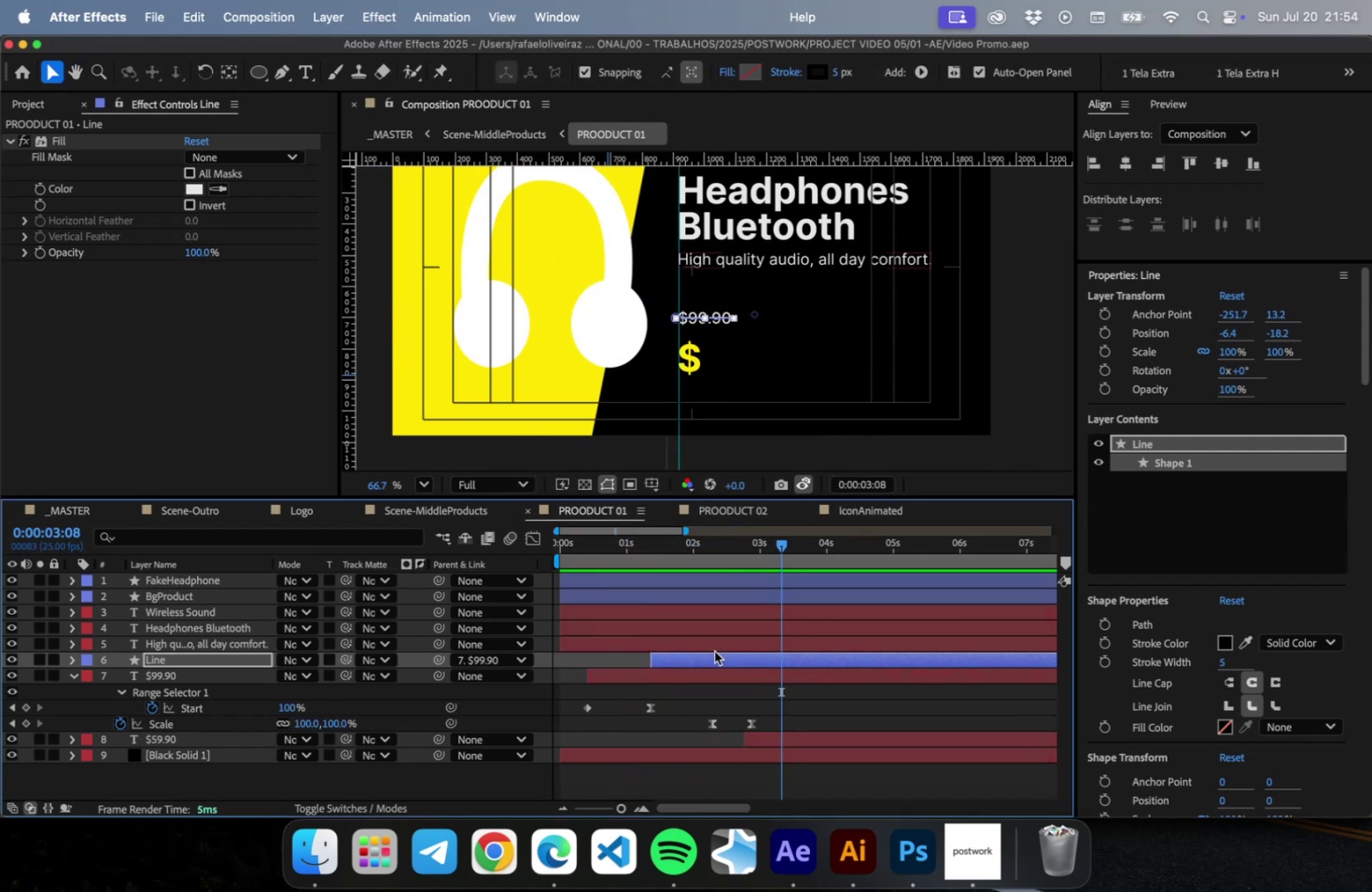 
key(Meta+S)
 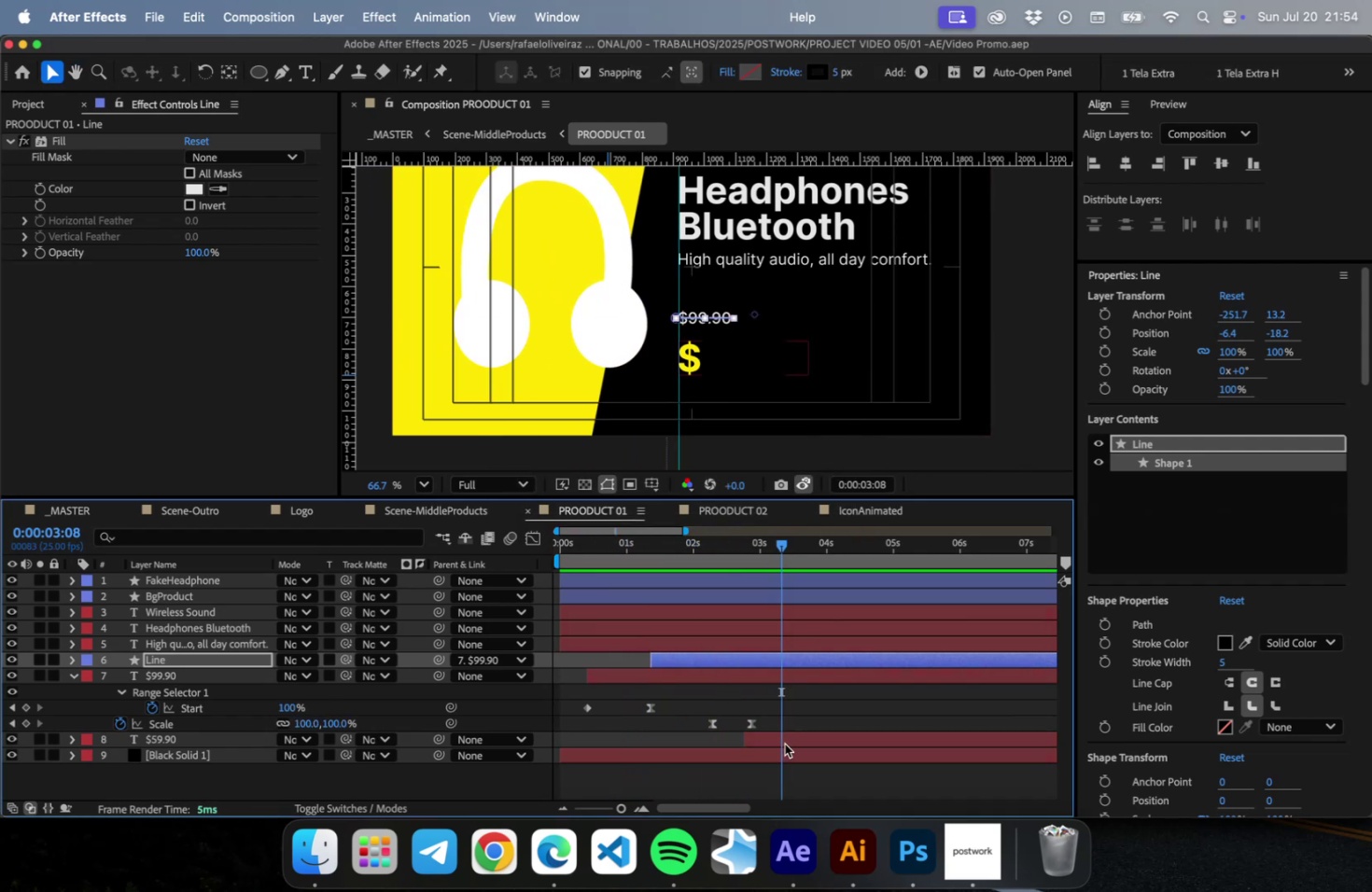 
left_click([784, 743])
 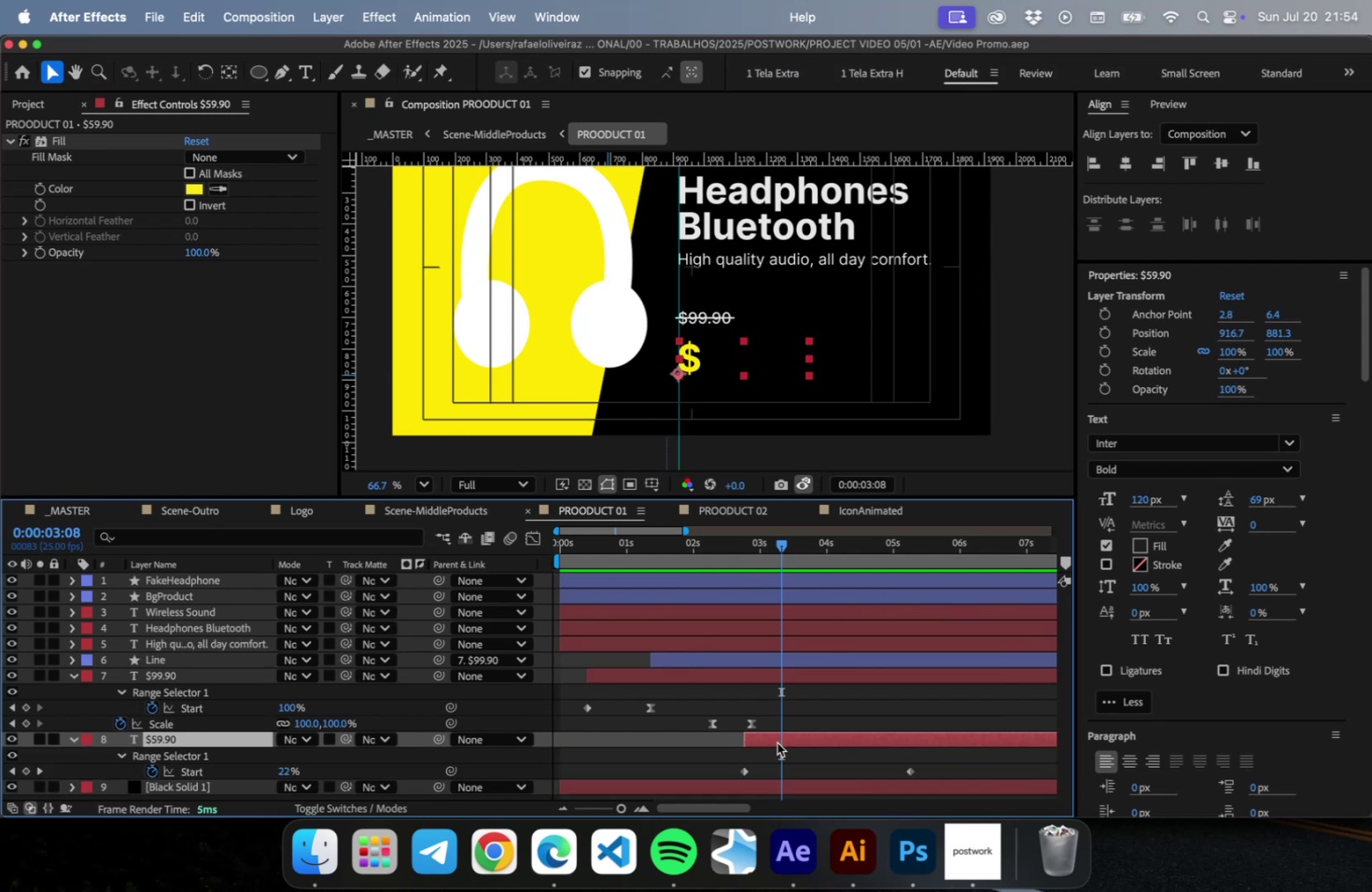 
key(U)
 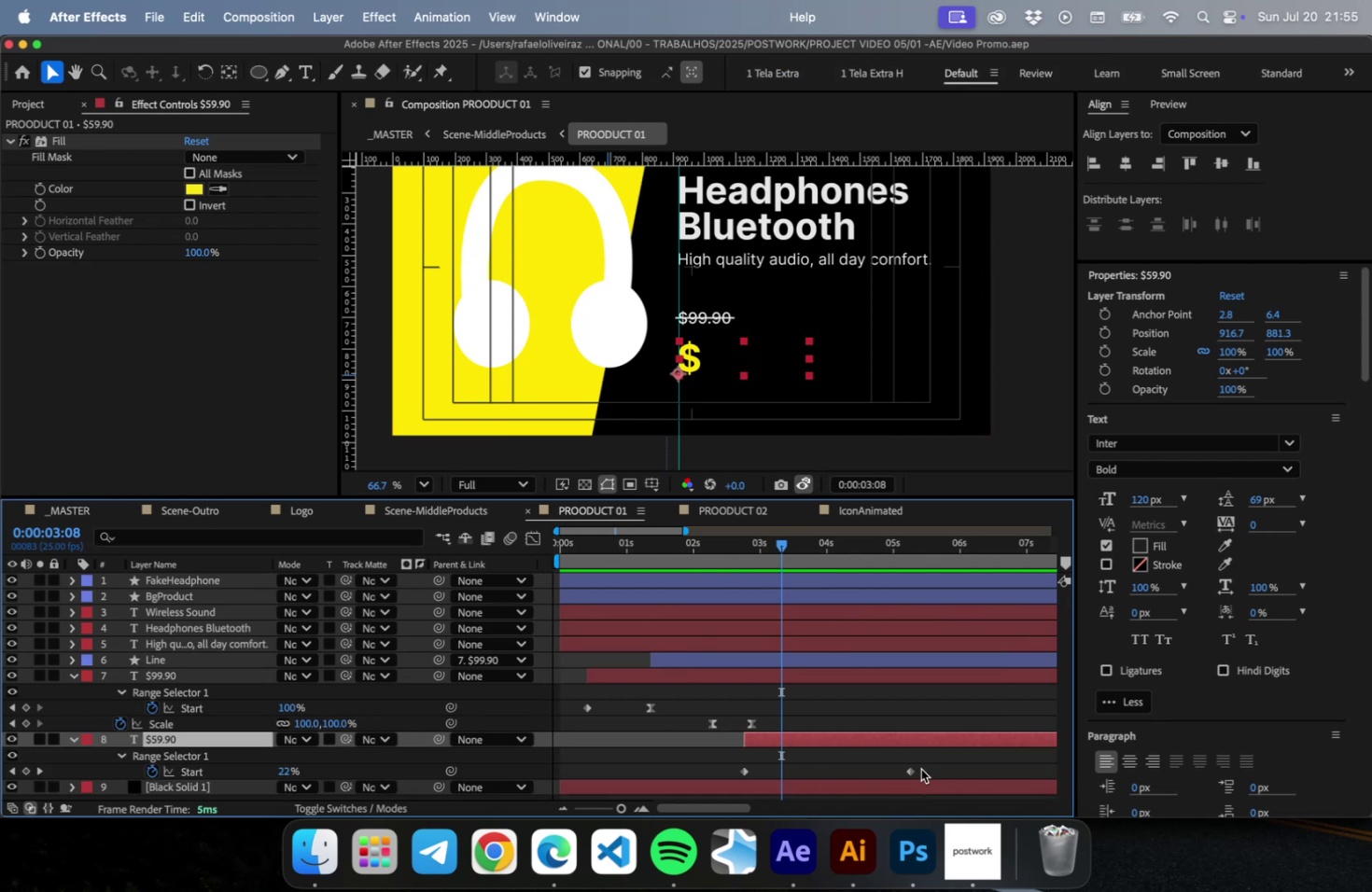 
left_click_drag(start_coordinate=[920, 768], to_coordinate=[899, 776])
 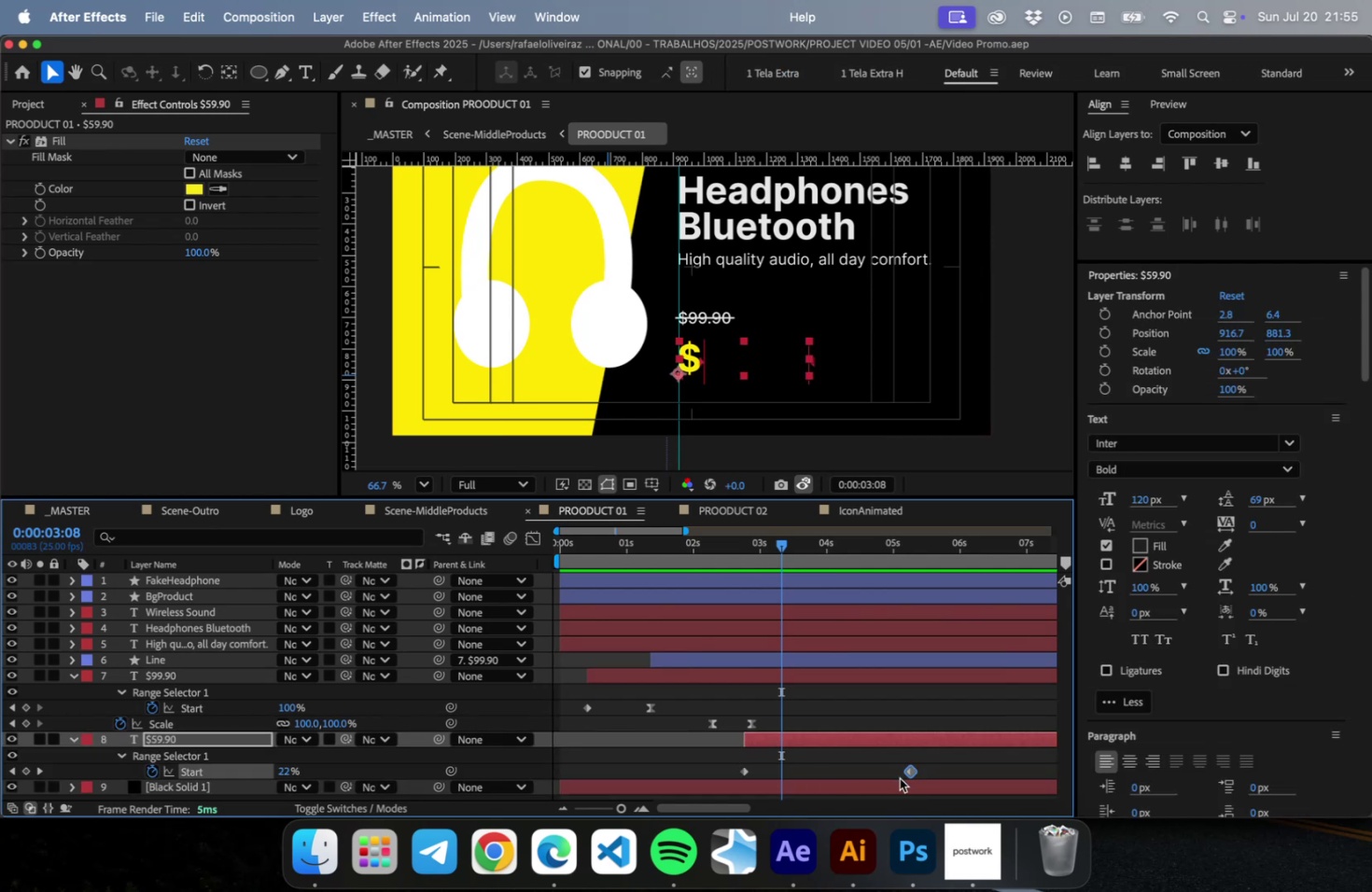 
key(F9)
 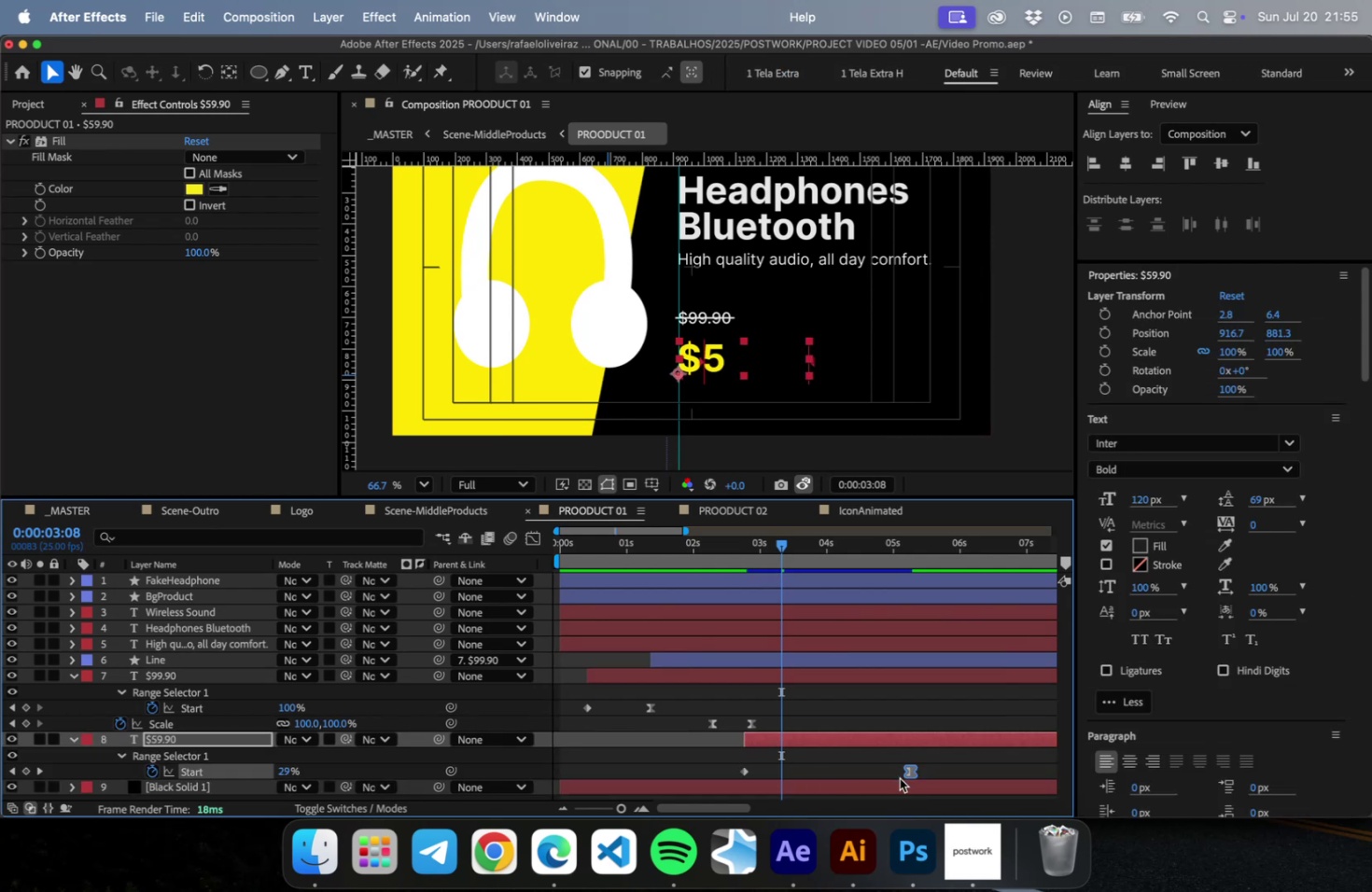 
key(Meta+CommandLeft)
 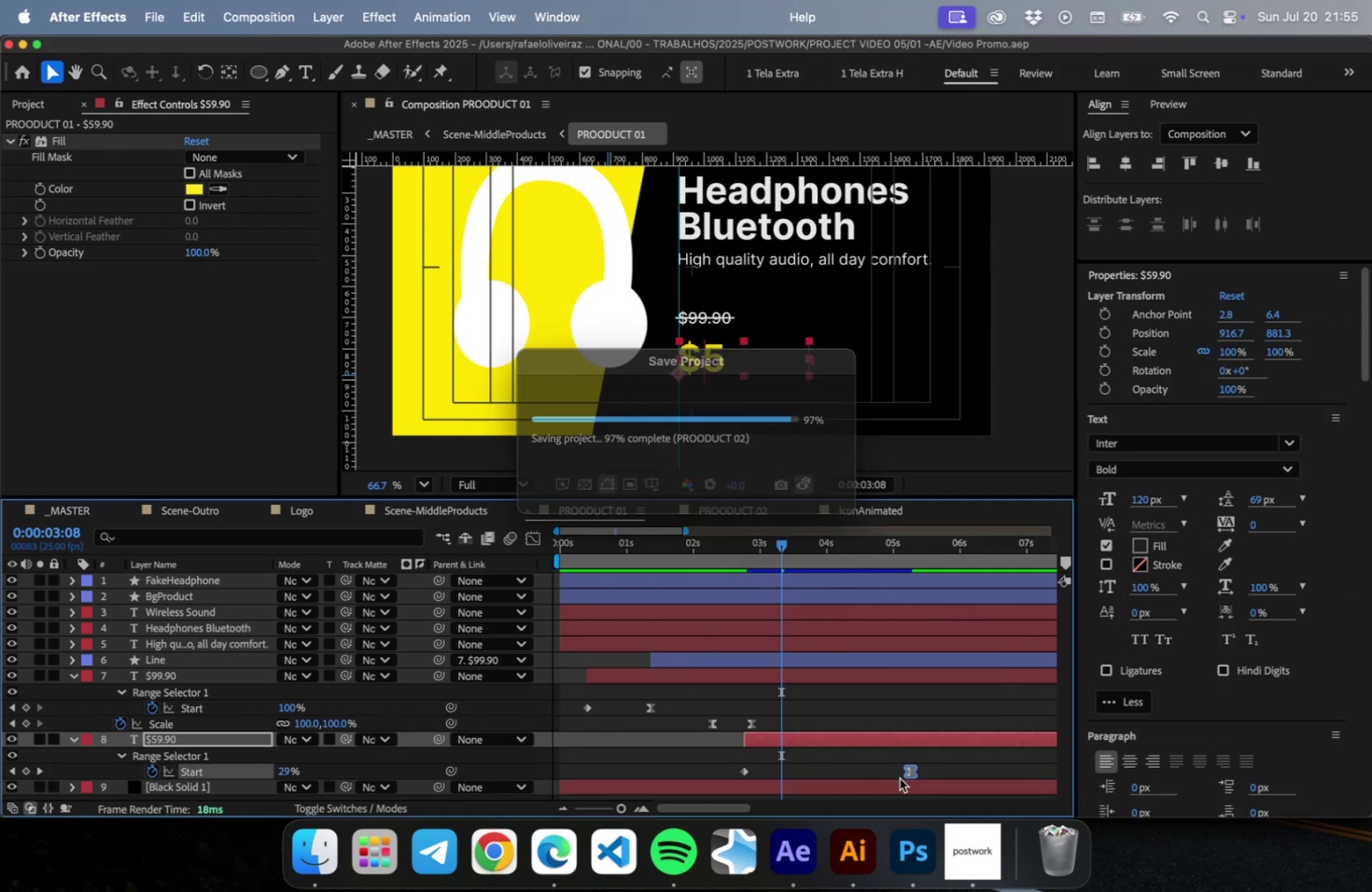 
key(Meta+S)
 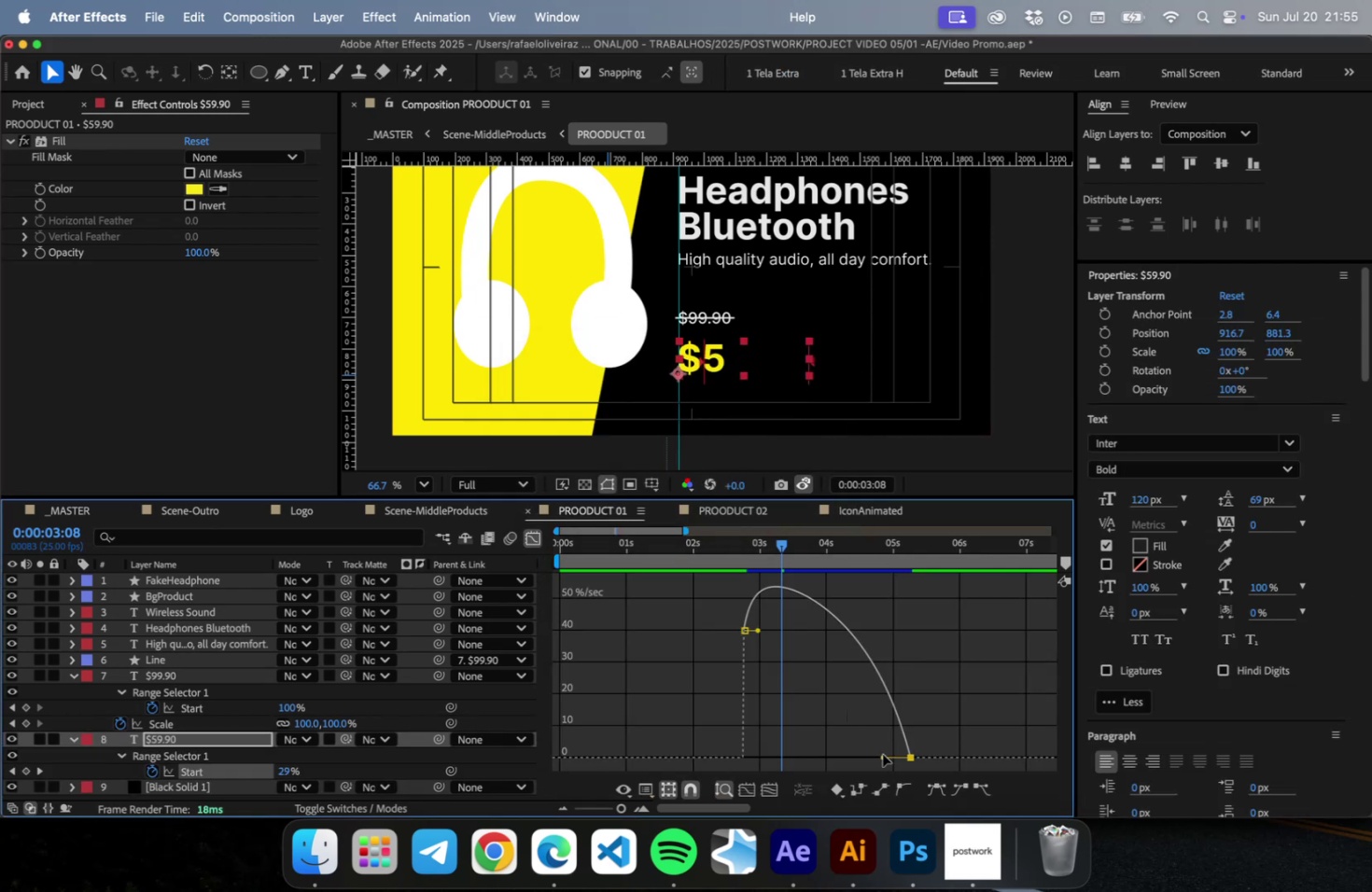 
left_click_drag(start_coordinate=[882, 758], to_coordinate=[820, 757])
 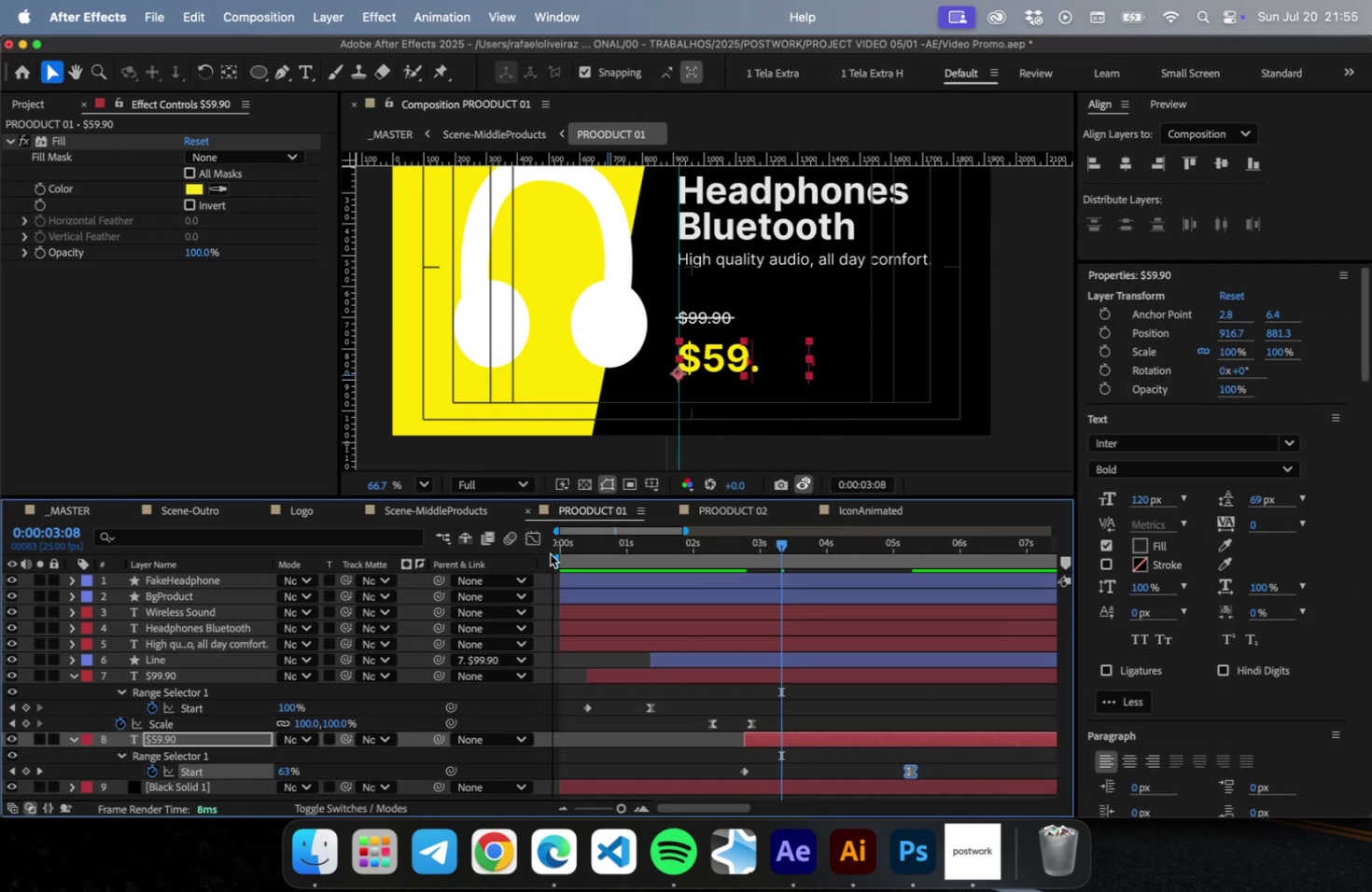 
key(Meta+CommandLeft)
 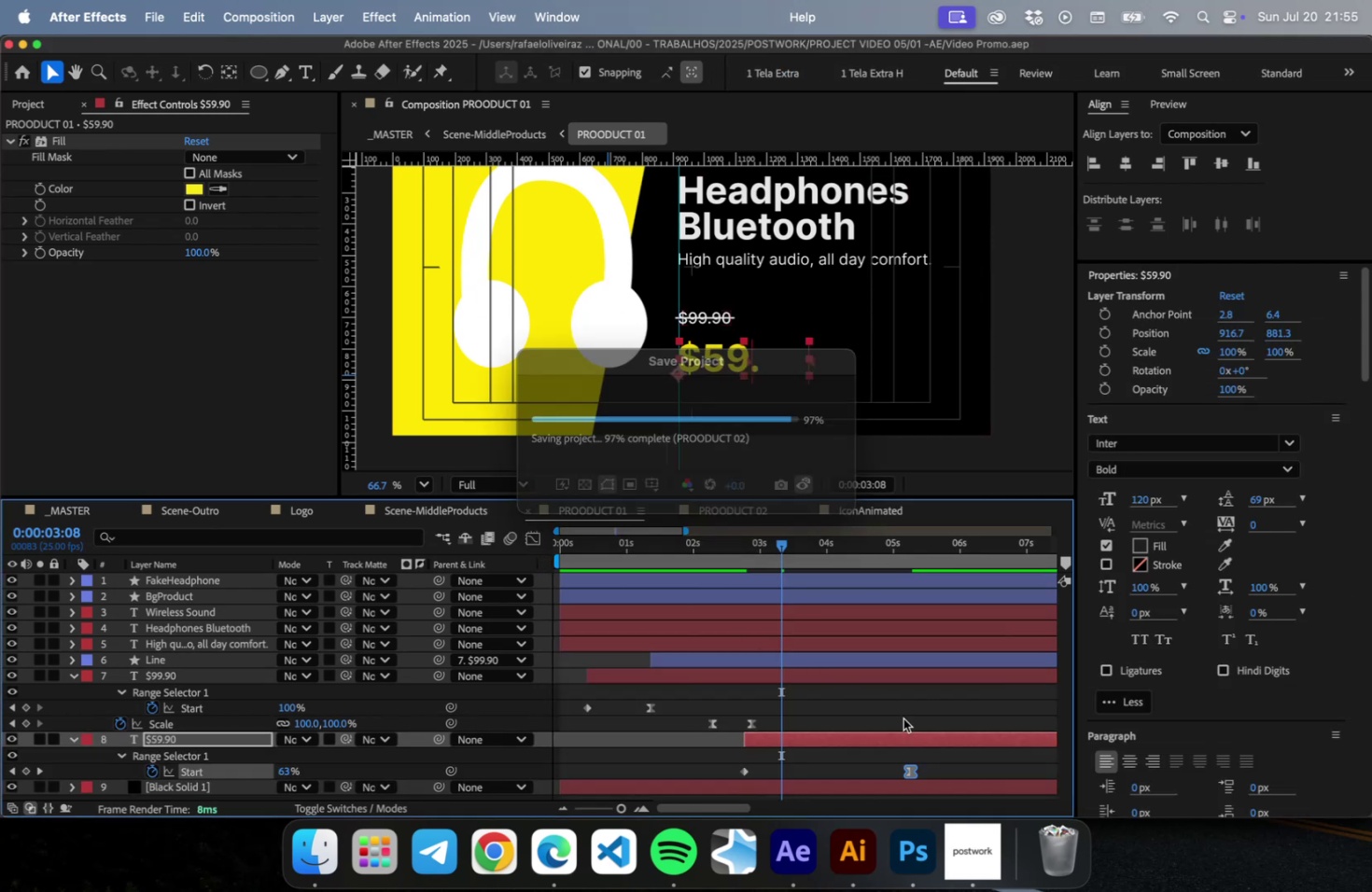 
key(Meta+S)
 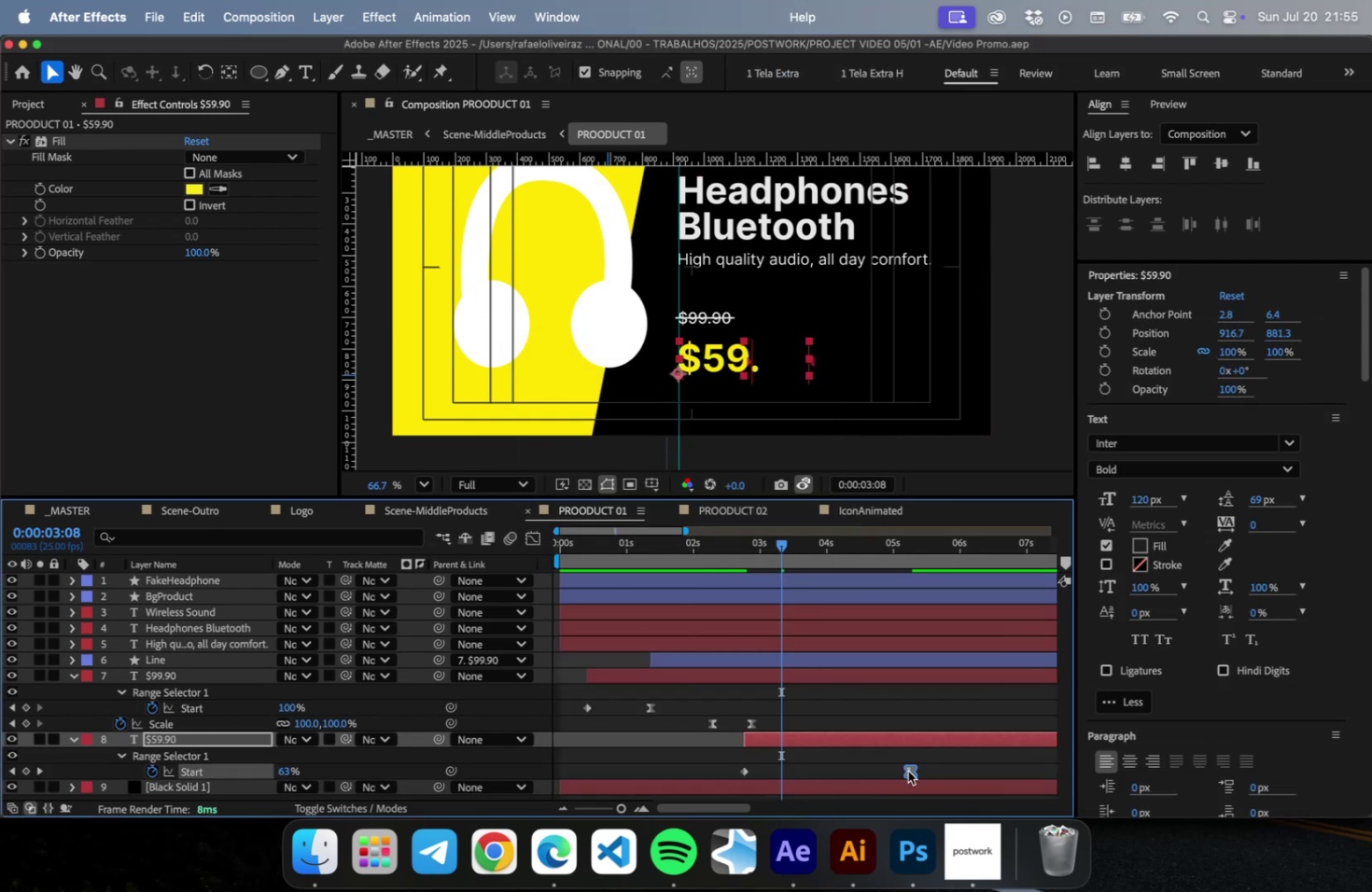 
left_click_drag(start_coordinate=[907, 770], to_coordinate=[854, 784])
 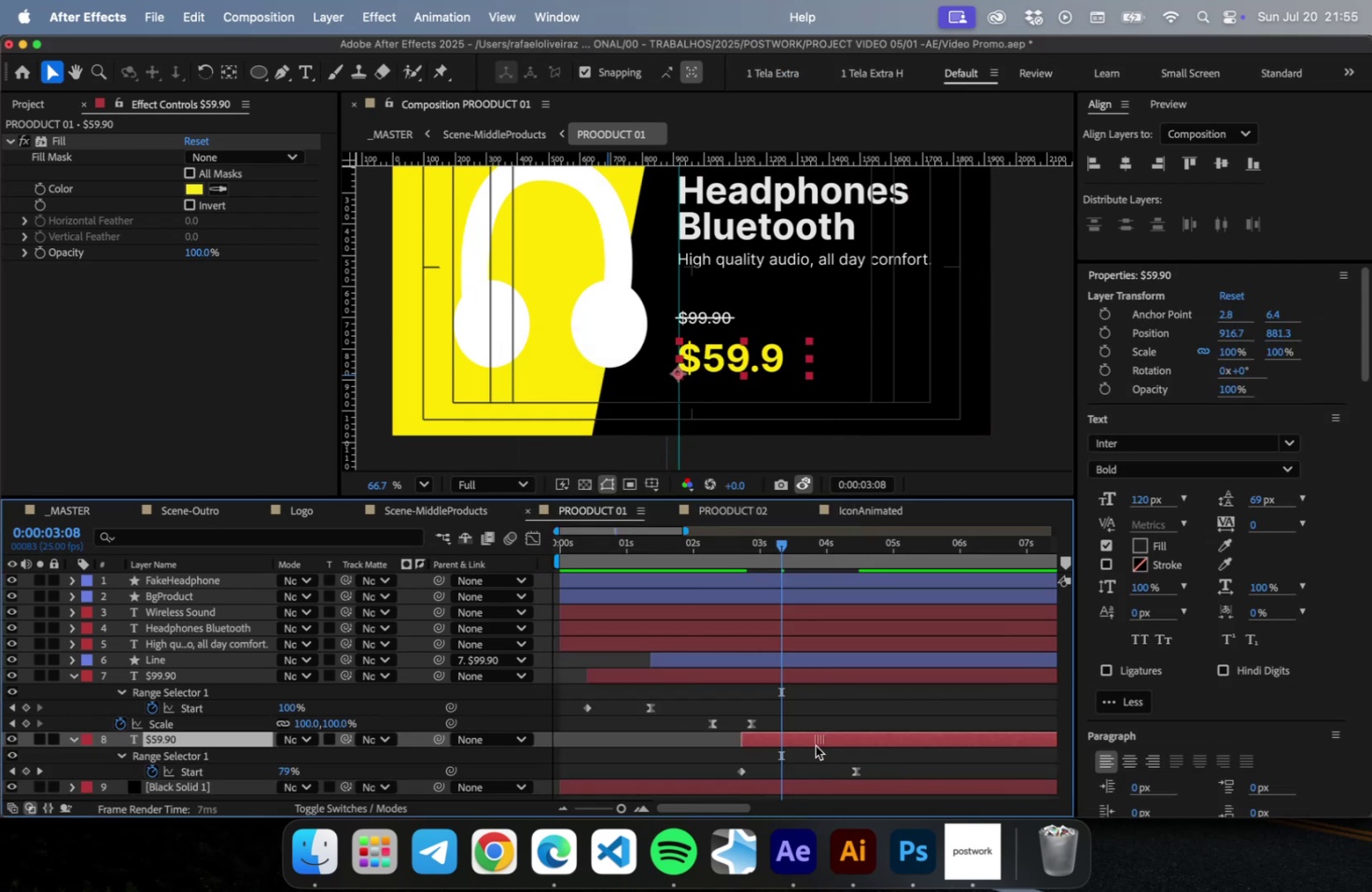 
left_click_drag(start_coordinate=[820, 744], to_coordinate=[802, 750])
 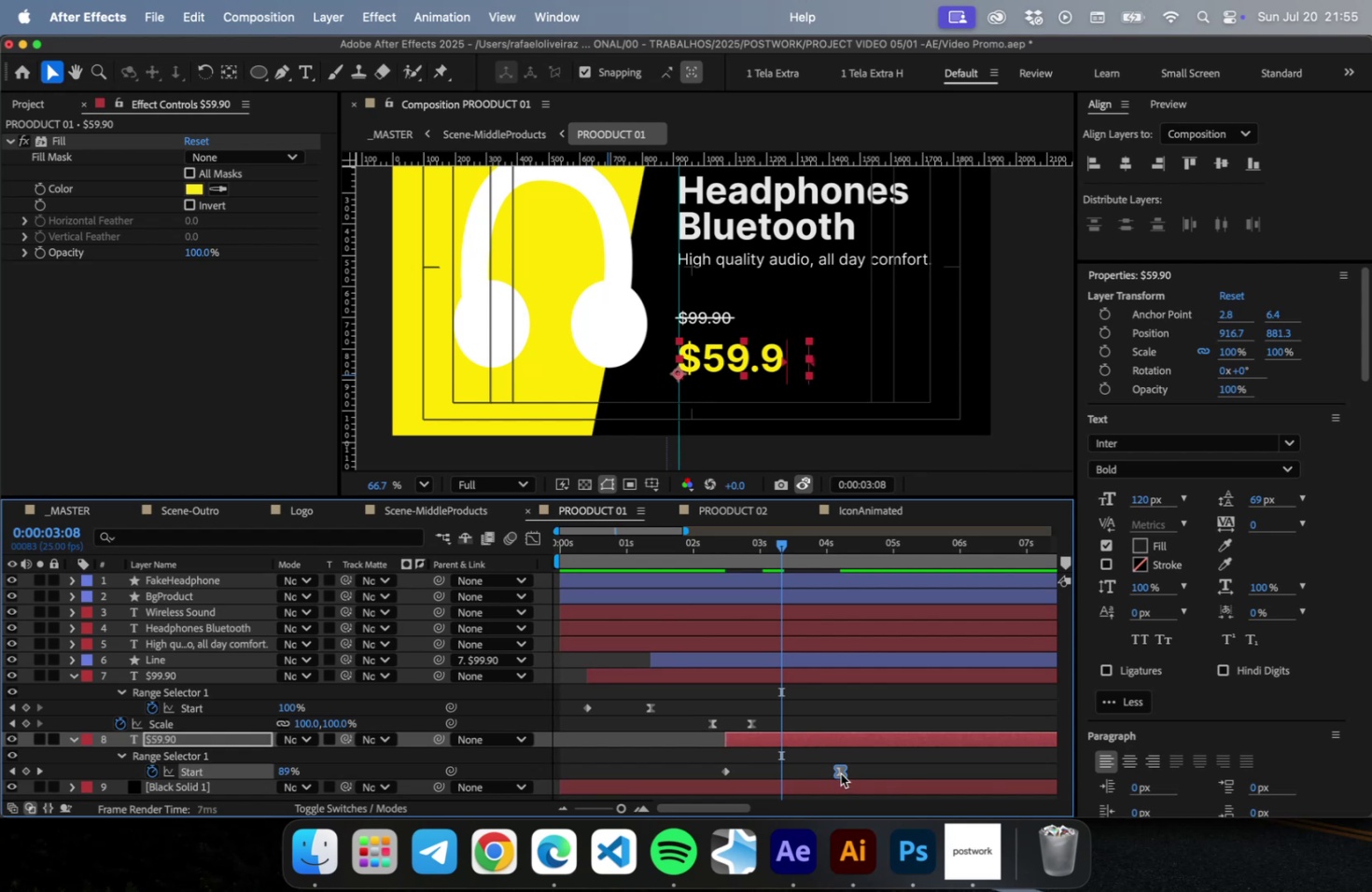 
left_click_drag(start_coordinate=[841, 773], to_coordinate=[793, 781])
 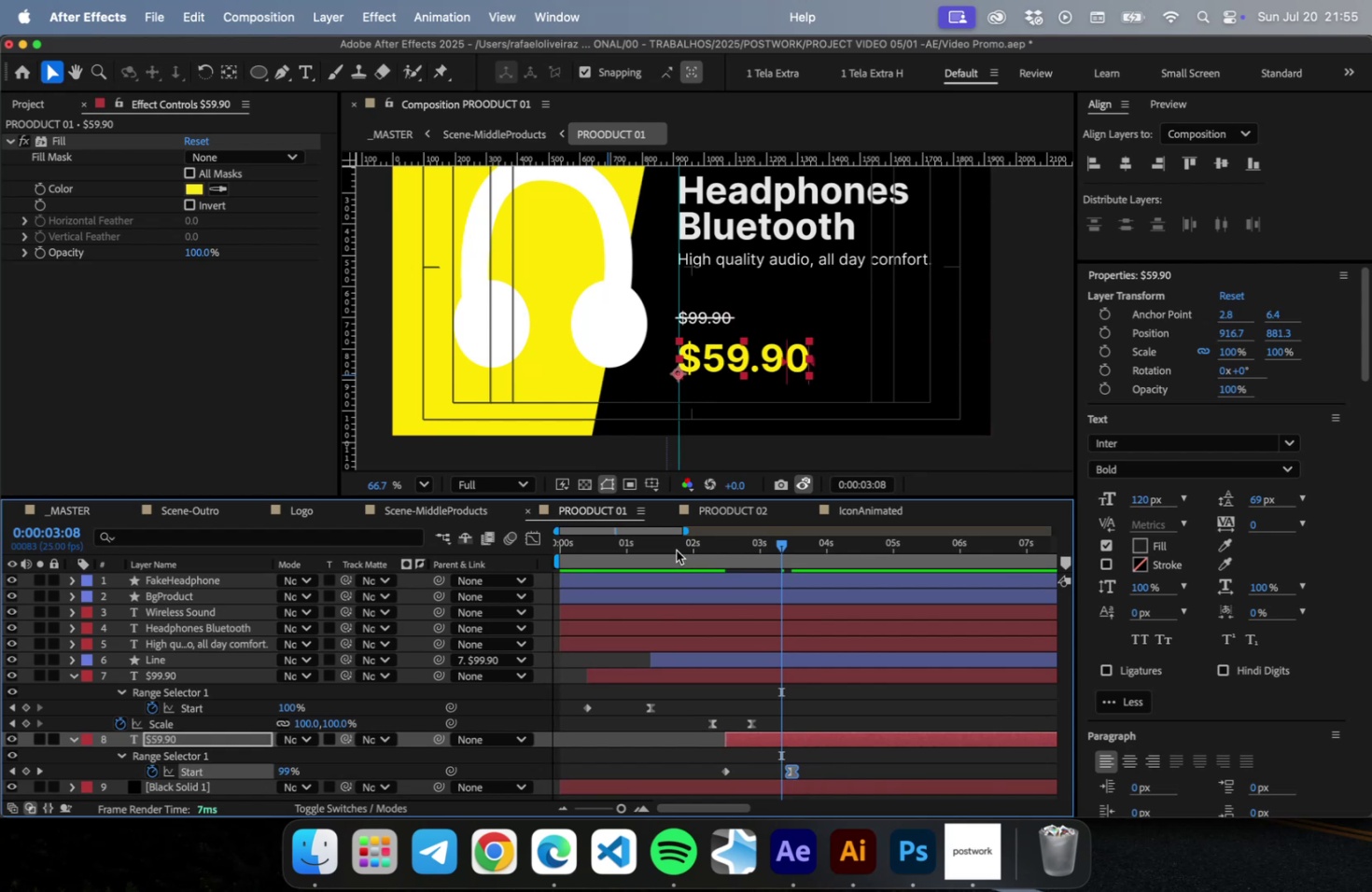 
left_click_drag(start_coordinate=[676, 550], to_coordinate=[503, 545])
 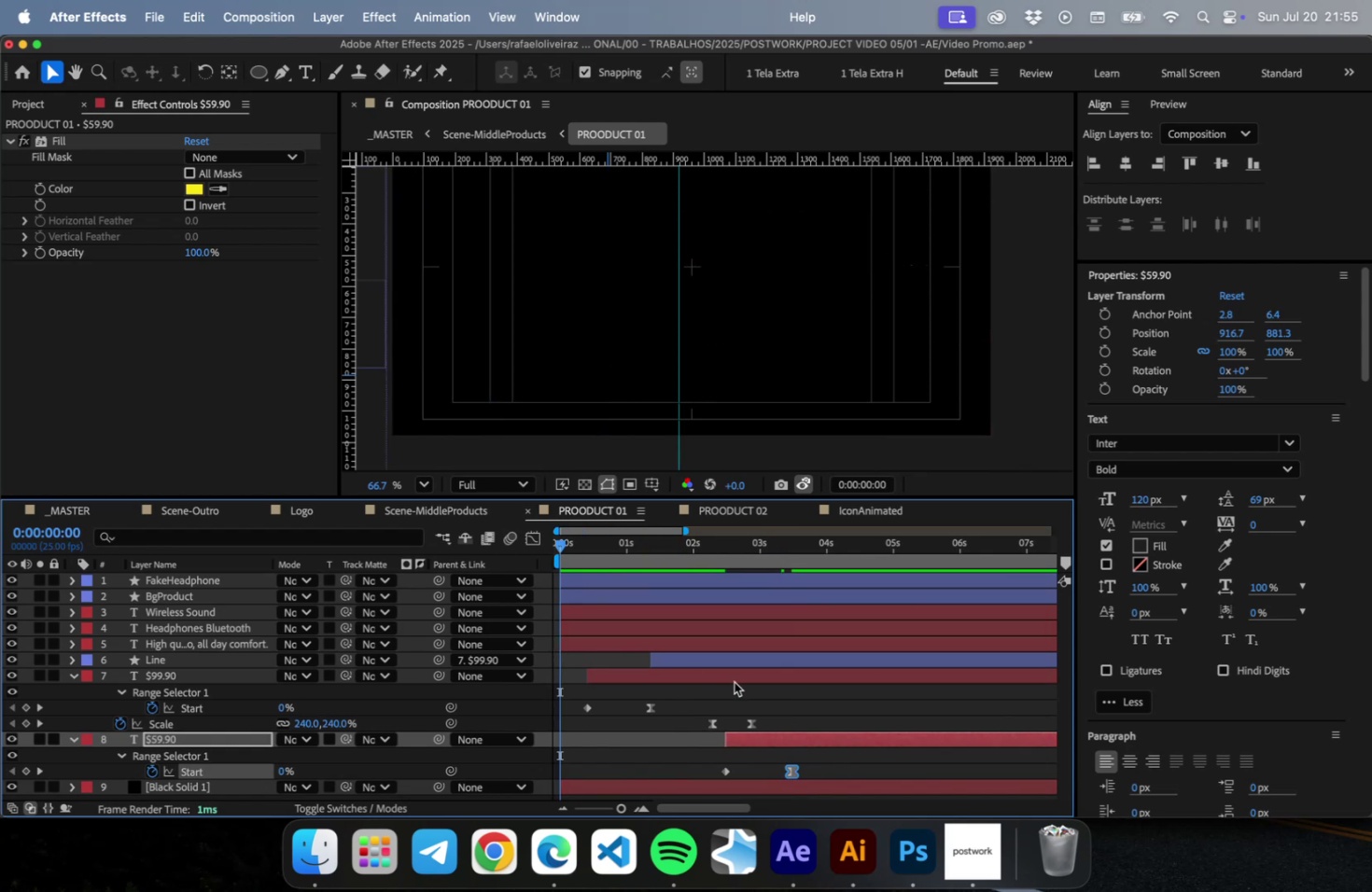 
key(Space)
 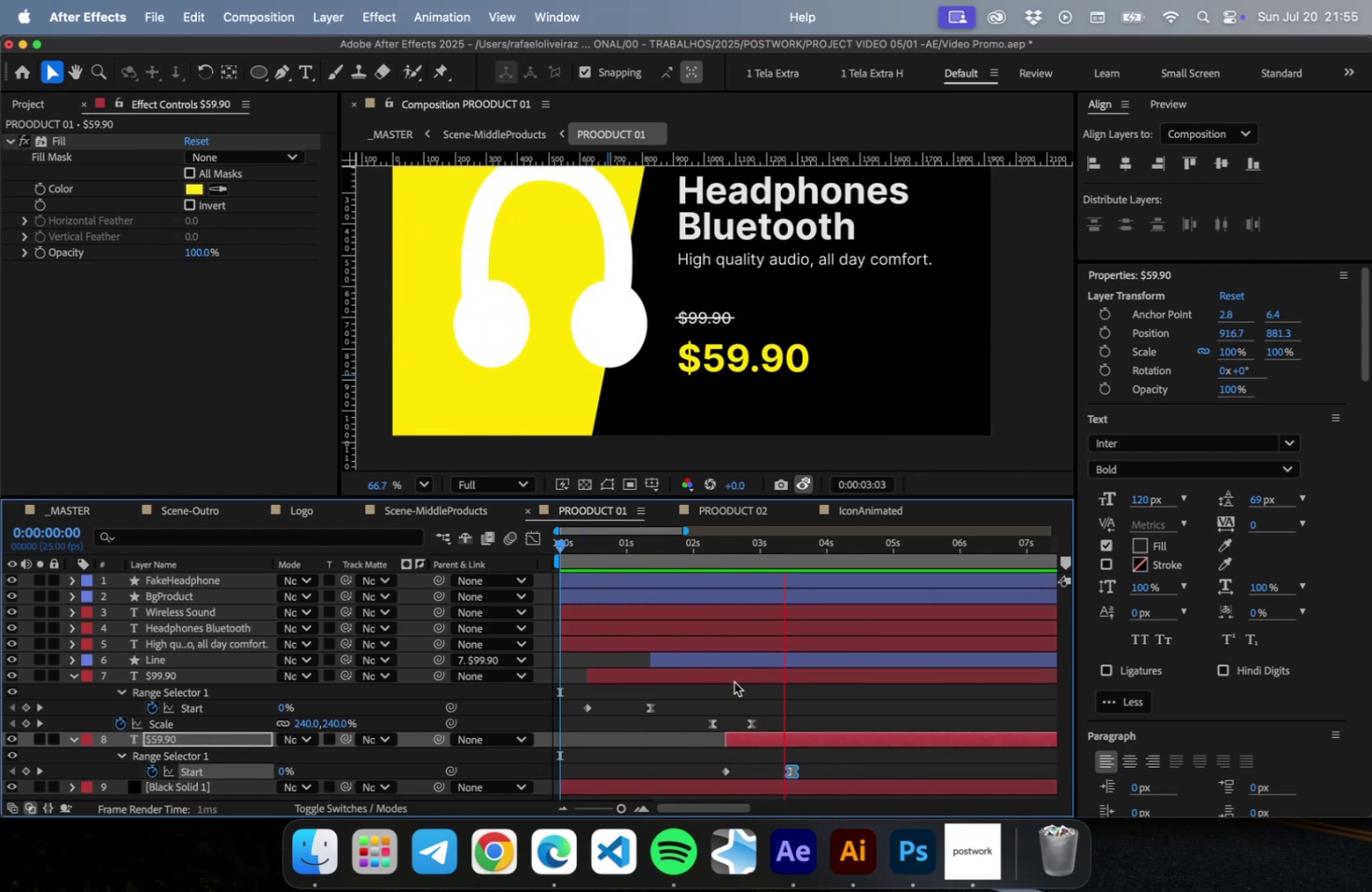 
key(Space)
 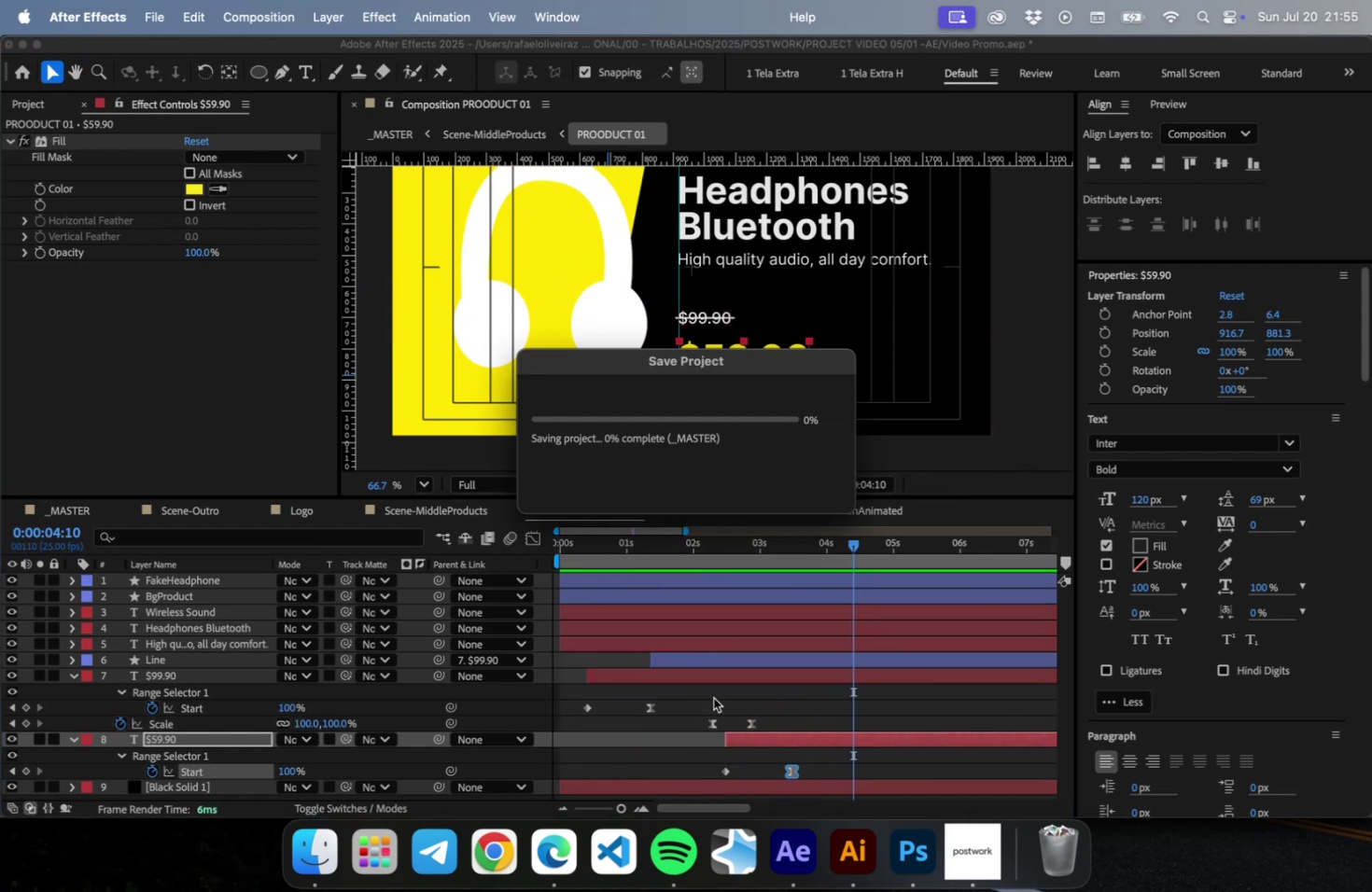 
key(Meta+CommandLeft)
 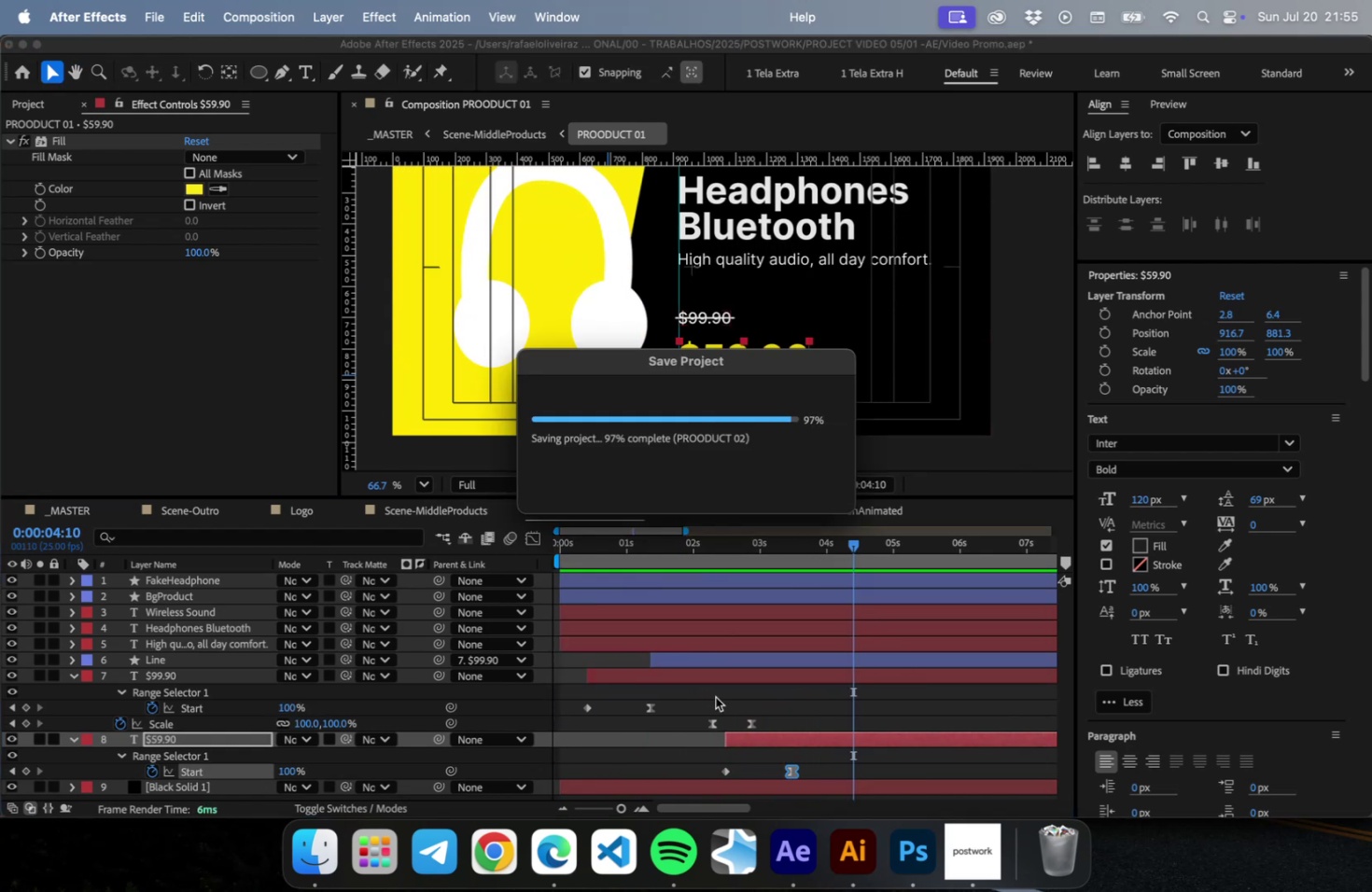 
key(Meta+S)
 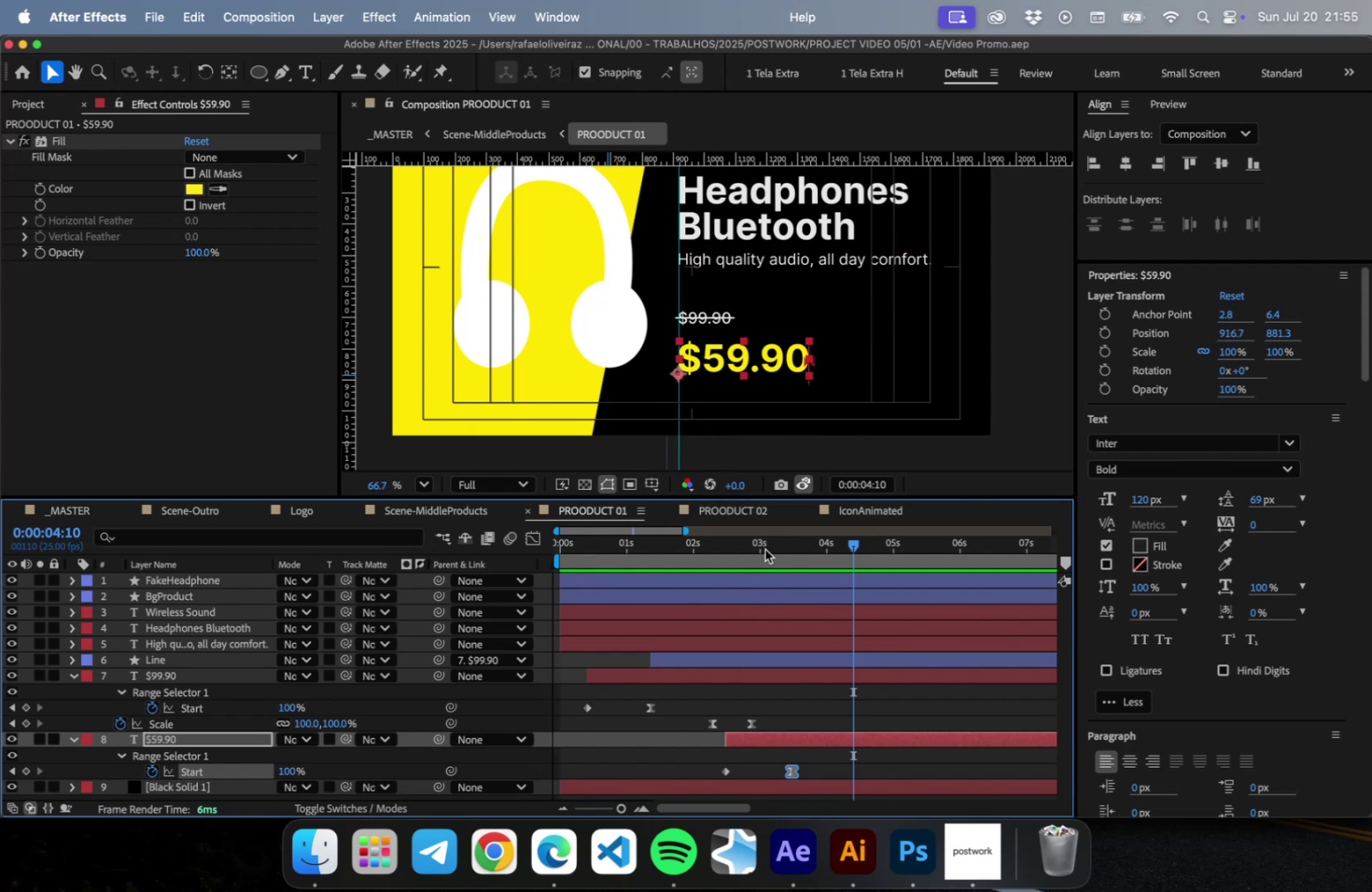 
left_click_drag(start_coordinate=[764, 549], to_coordinate=[553, 548])
 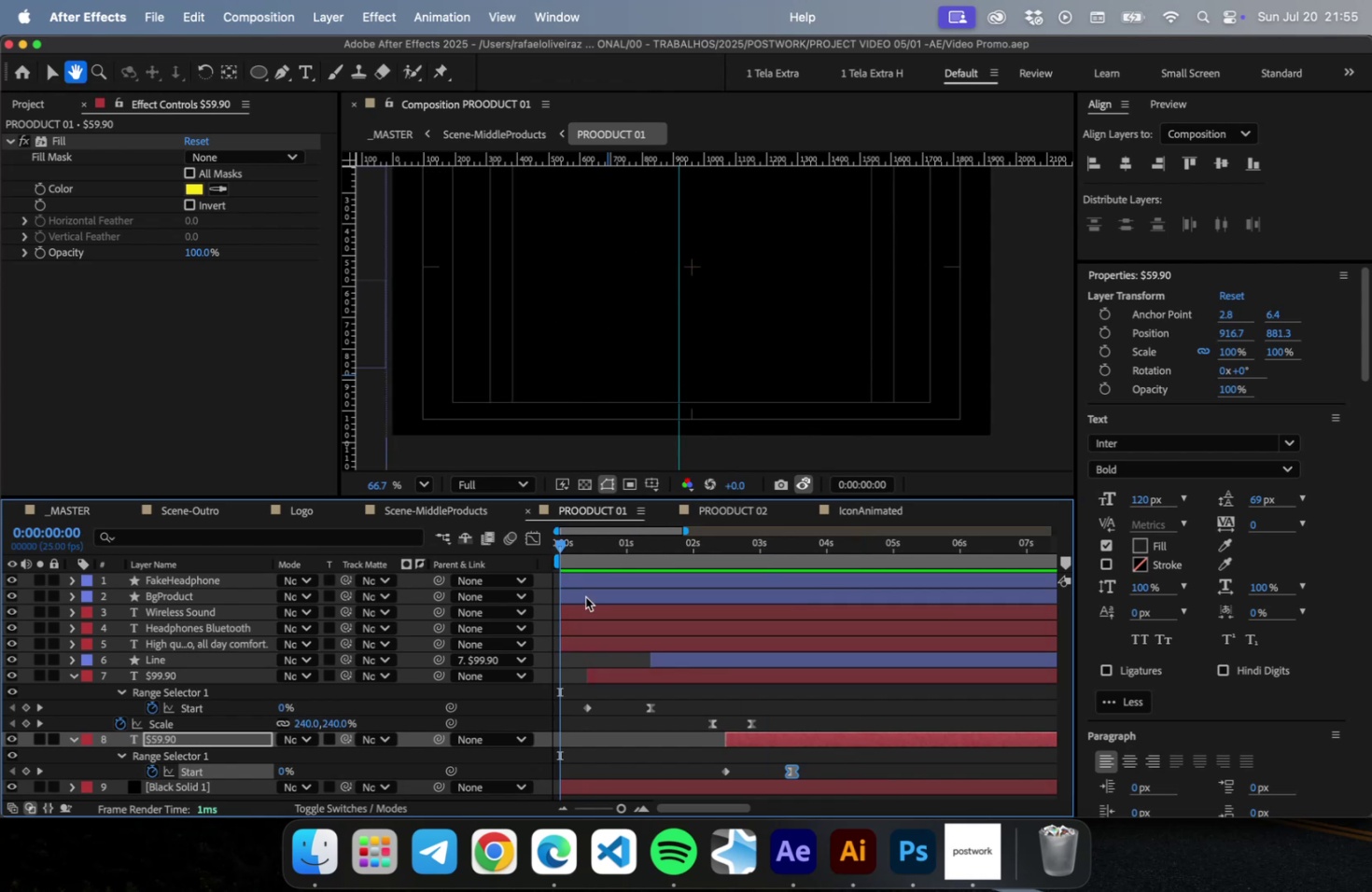 
key(Space)
 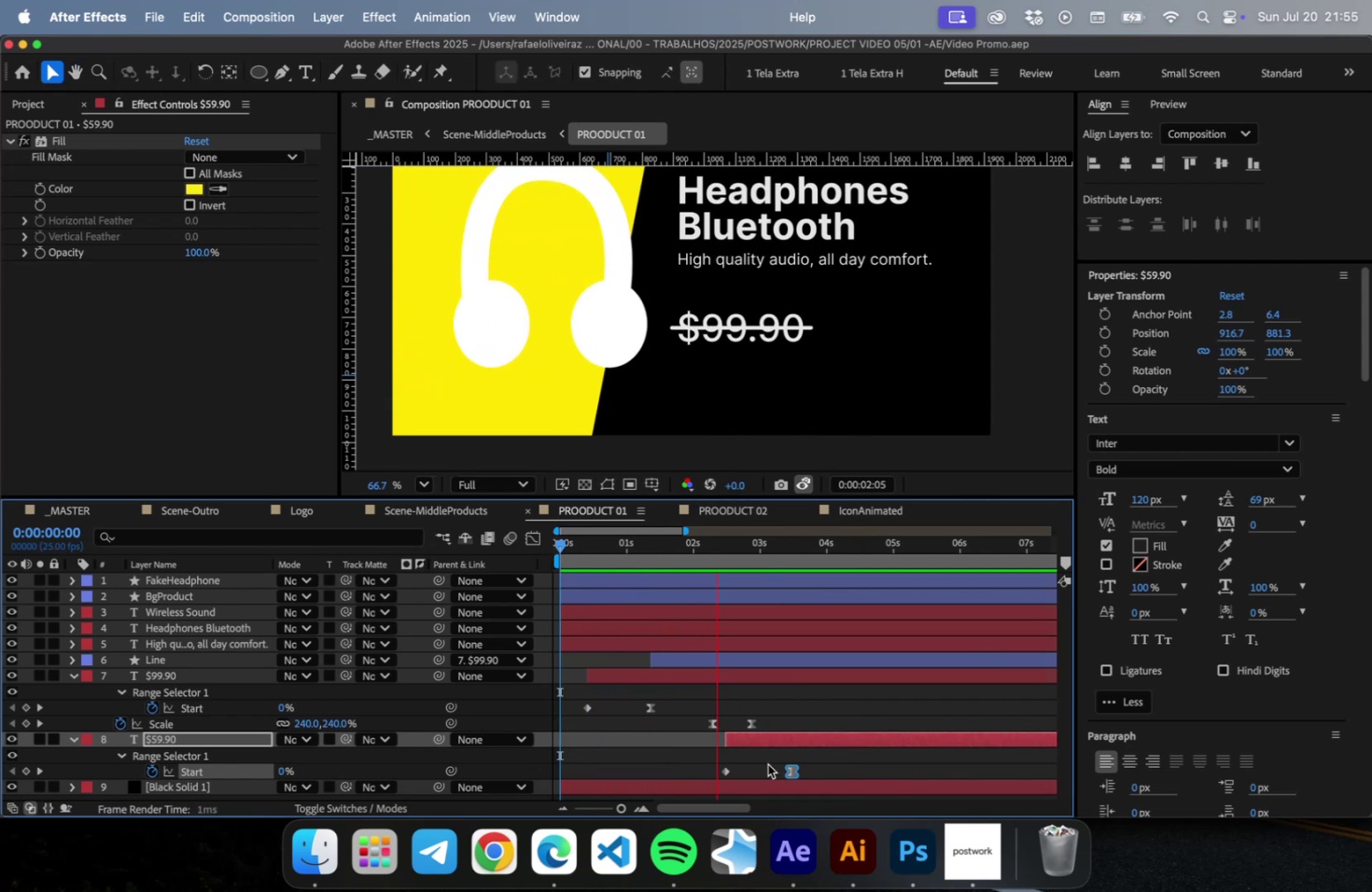 
key(Space)
 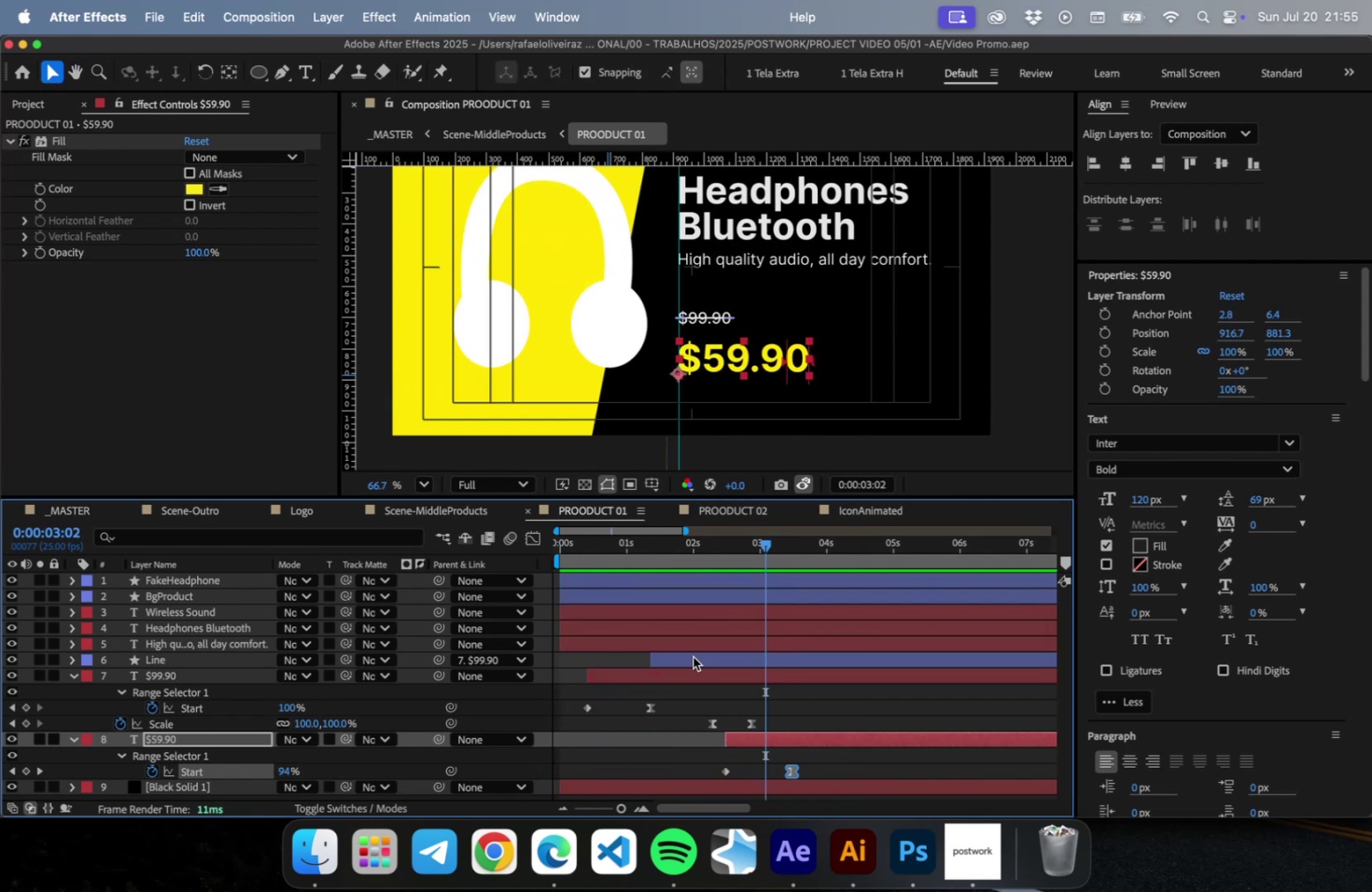 
left_click([693, 656])
 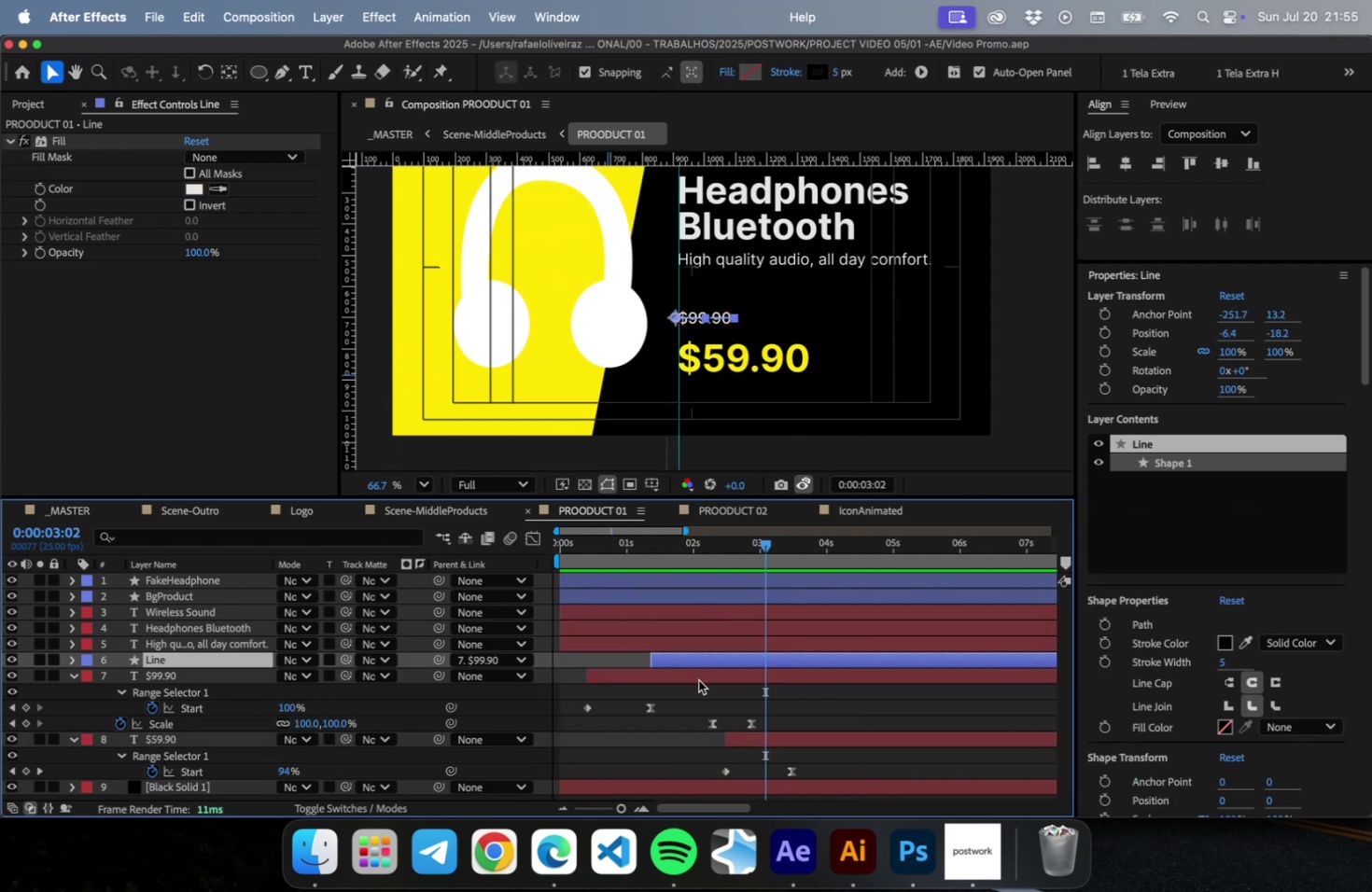 
key(U)
 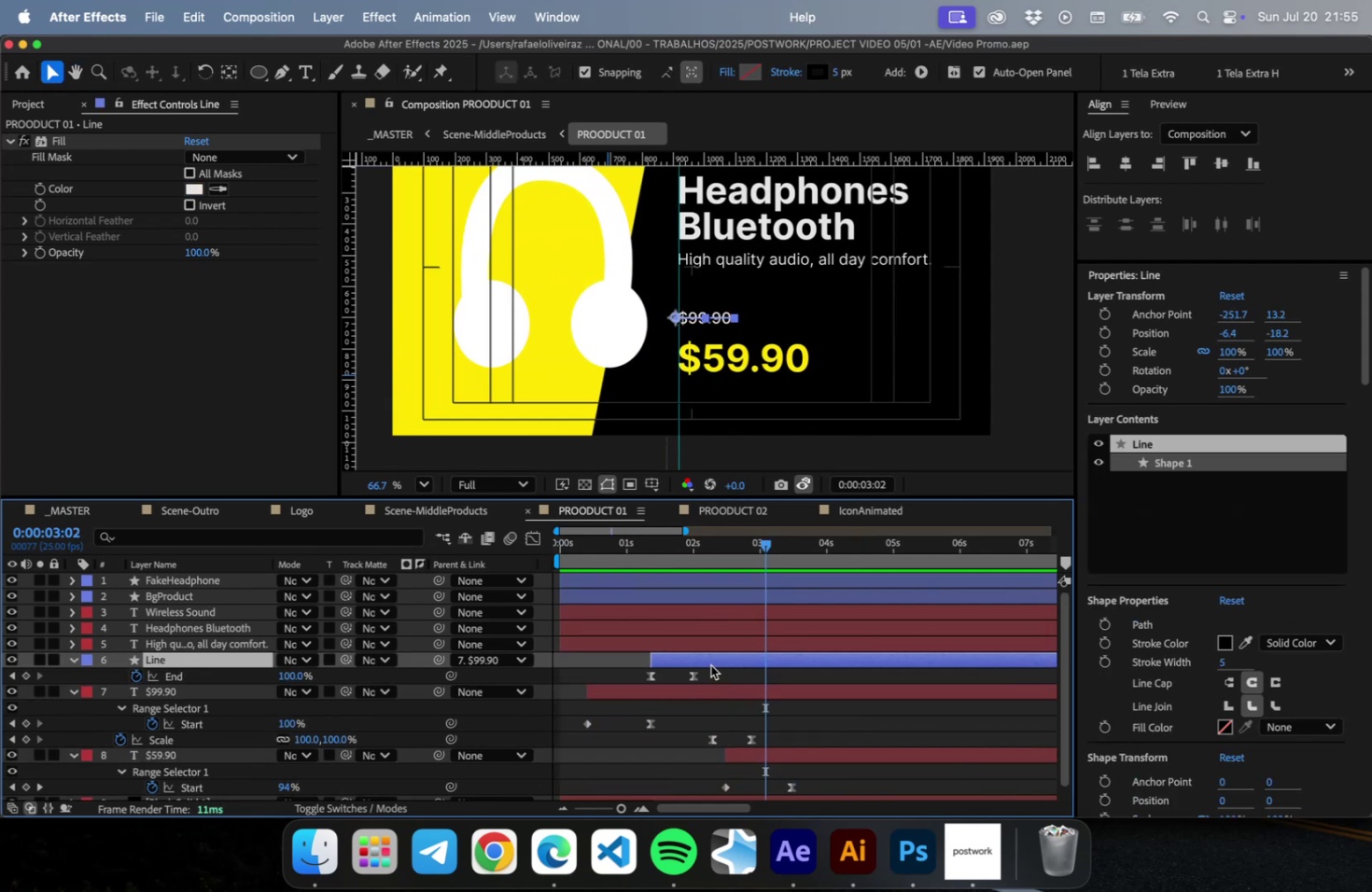 
left_click_drag(start_coordinate=[710, 664], to_coordinate=[694, 669])
 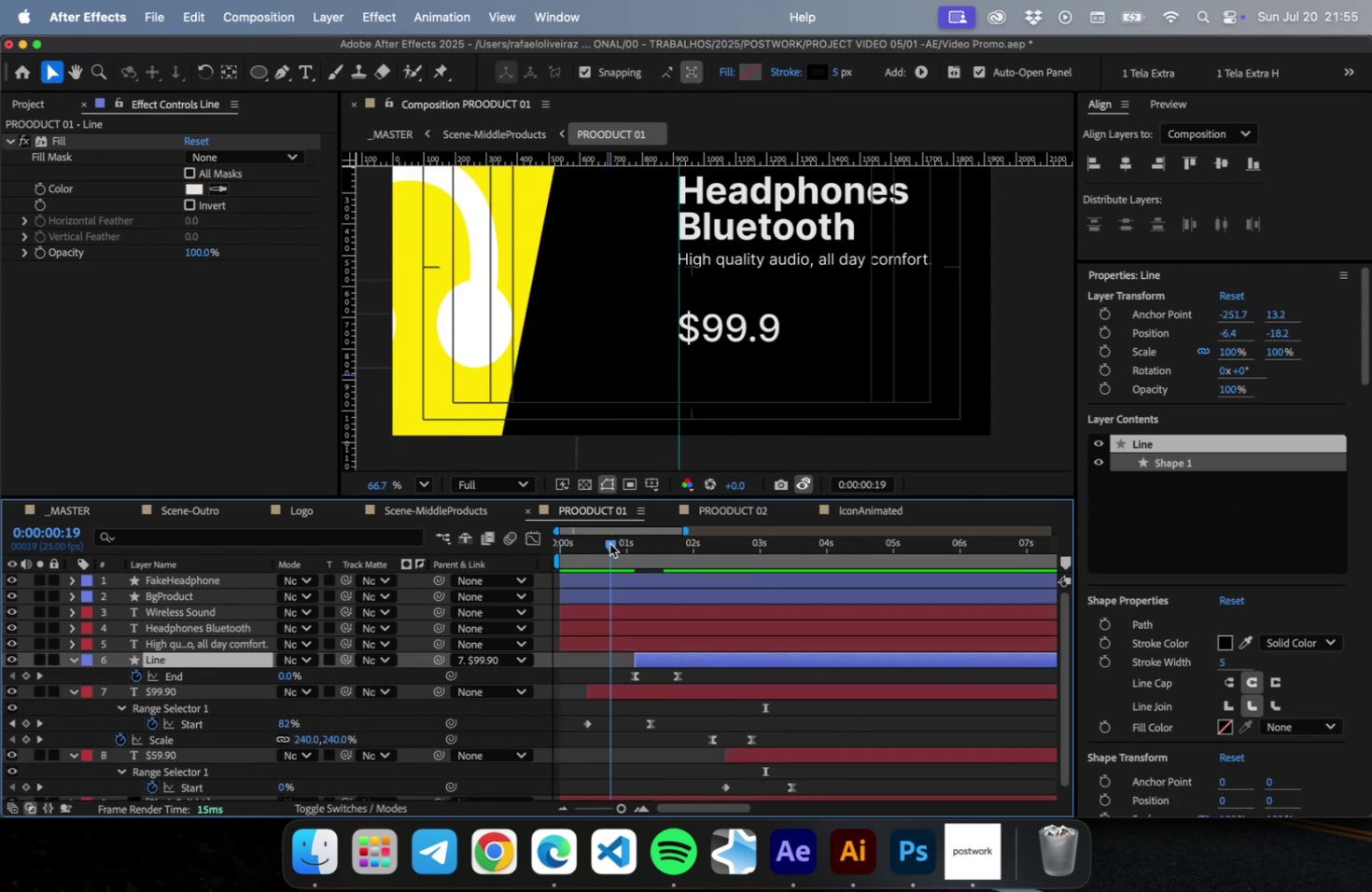 
left_click([609, 543])
 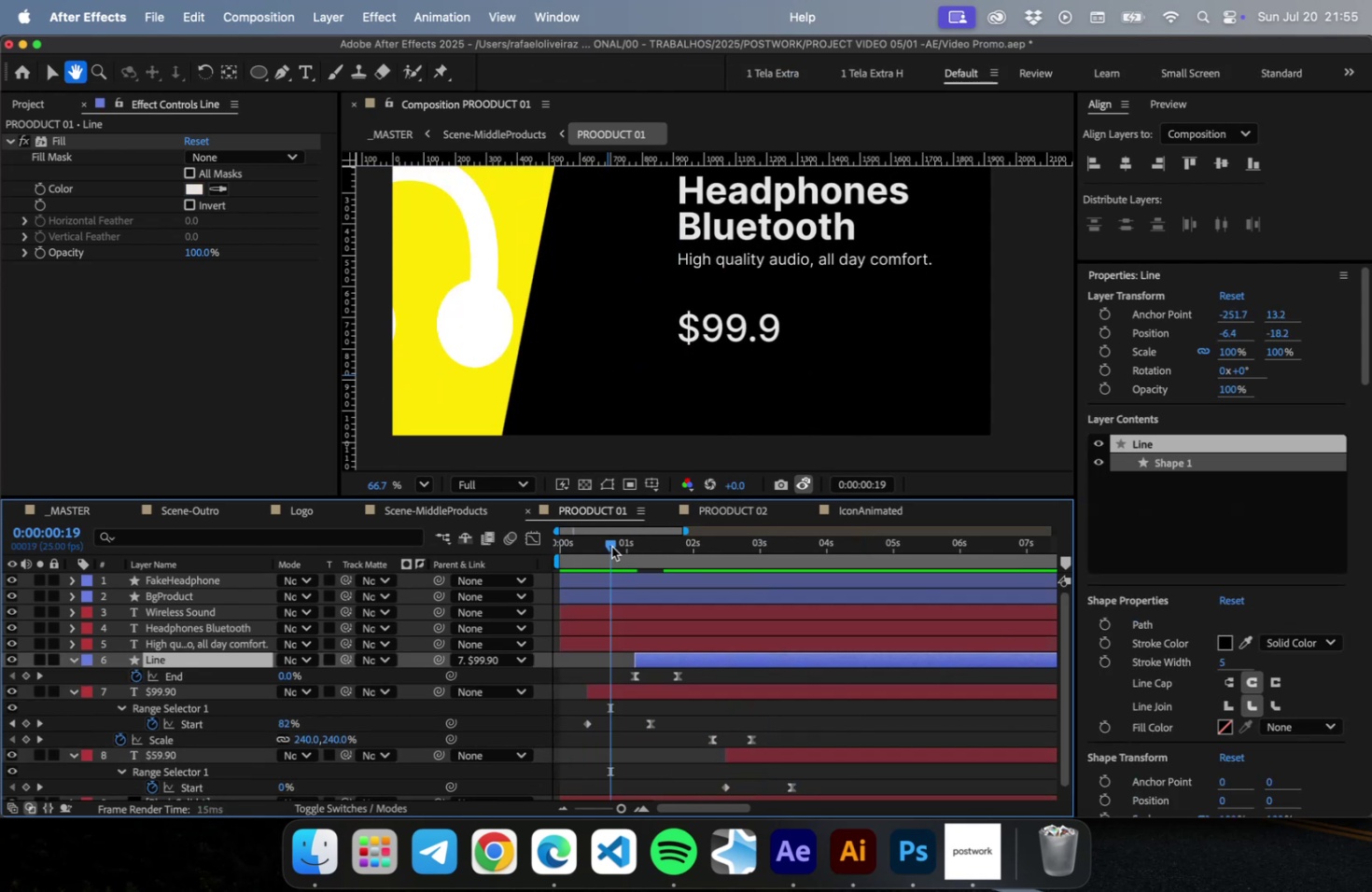 
key(Space)
 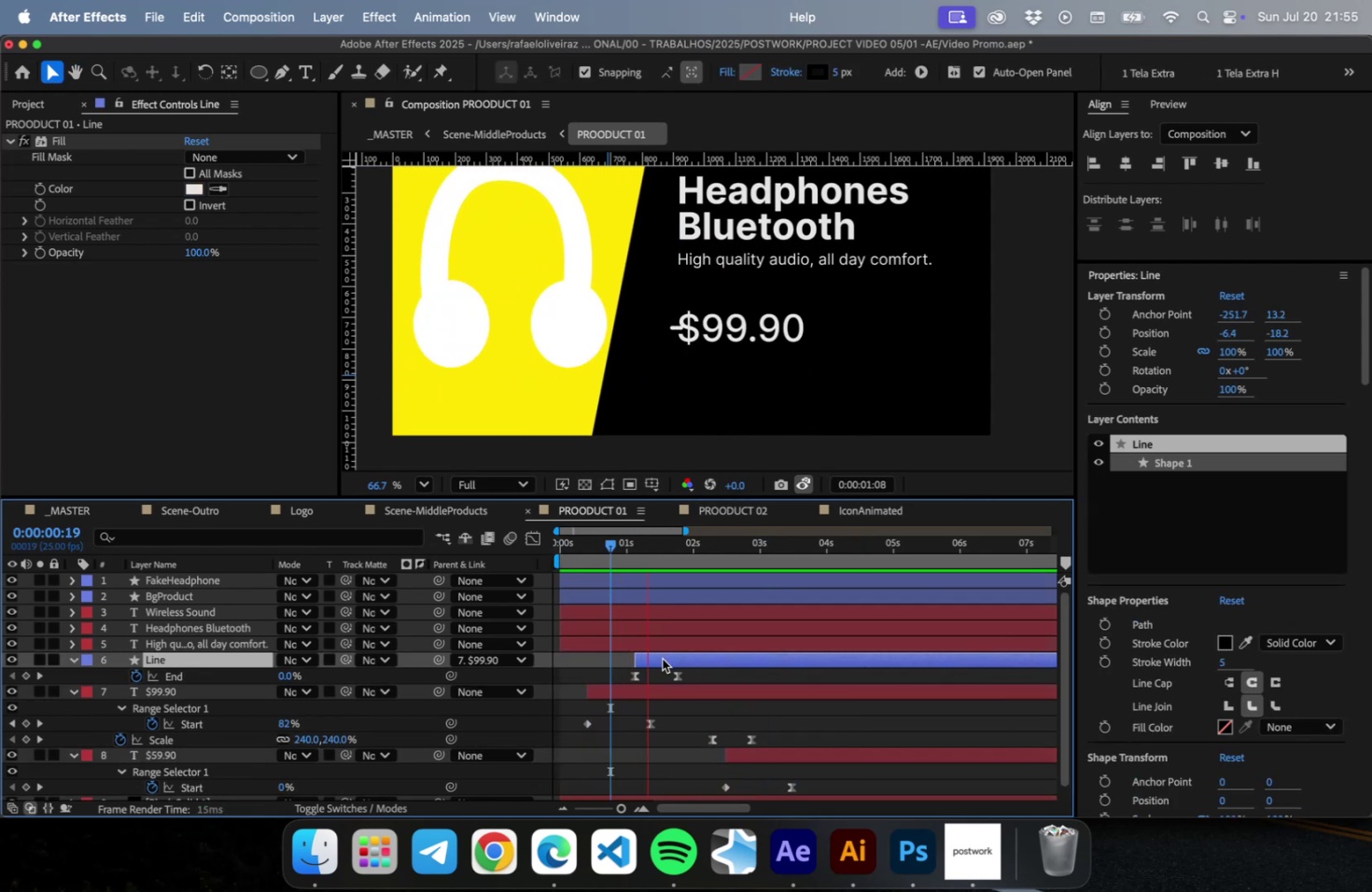 
key(Space)
 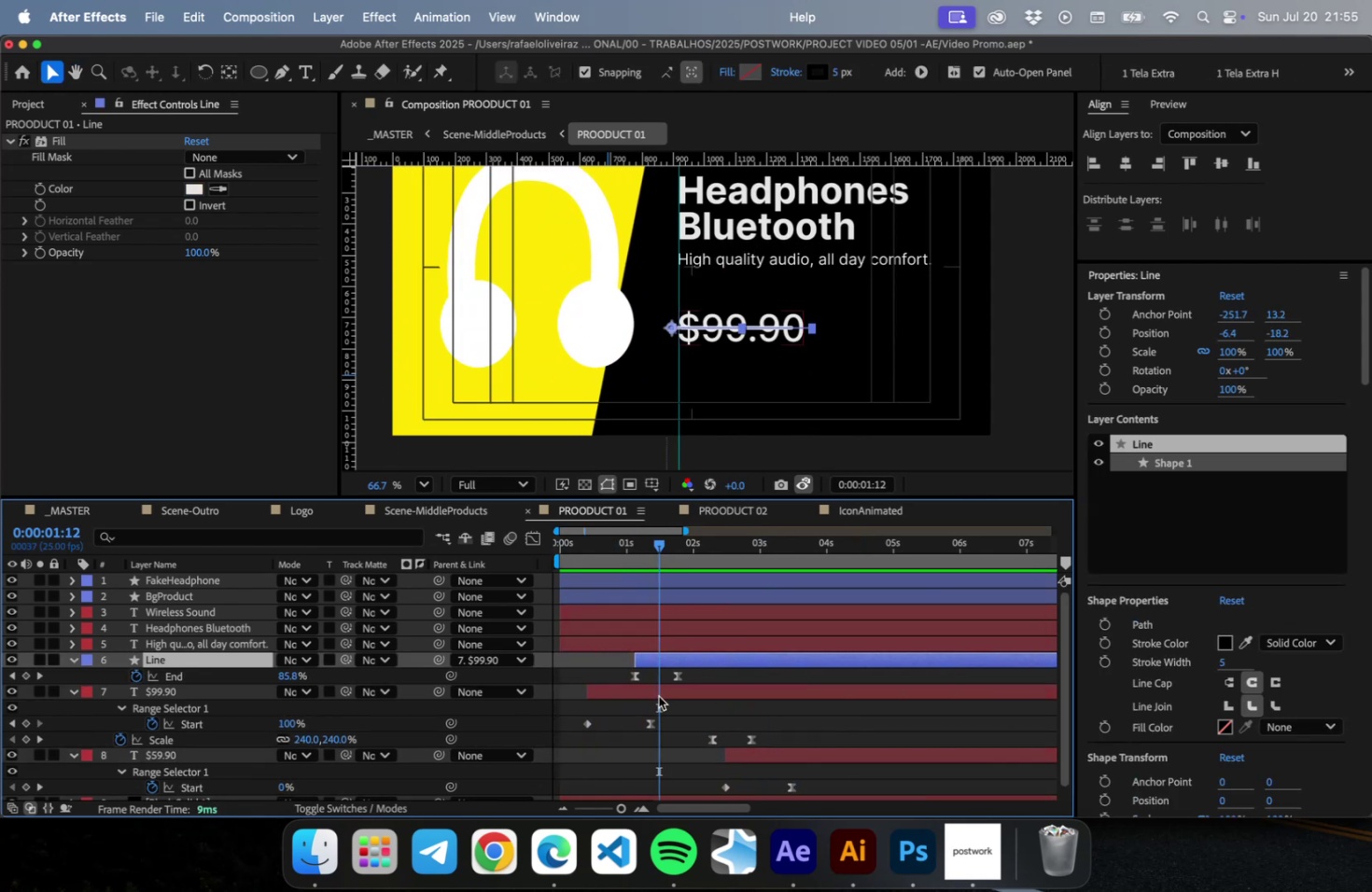 
left_click([658, 695])
 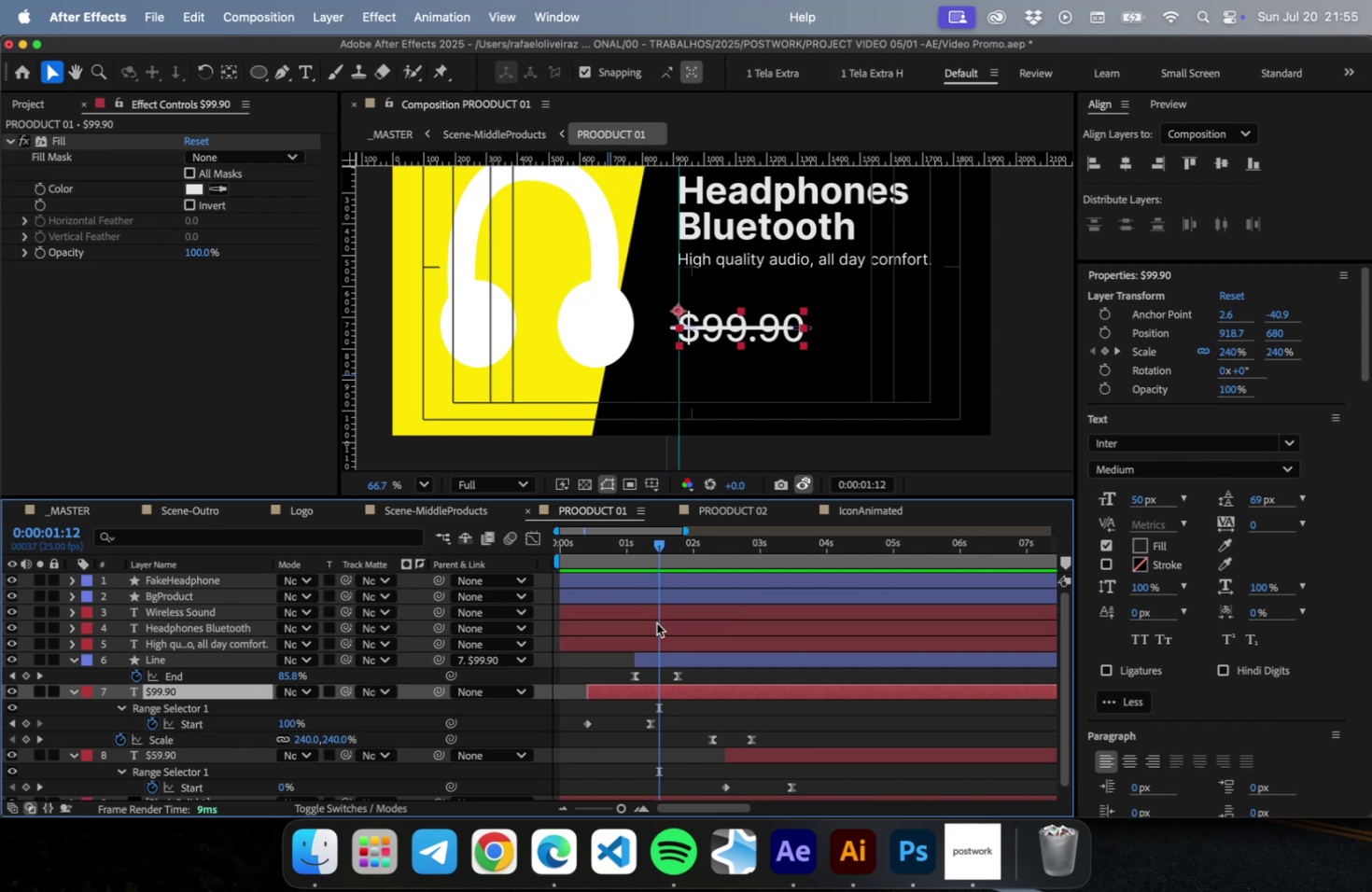 
left_click_drag(start_coordinate=[643, 540], to_coordinate=[586, 545])
 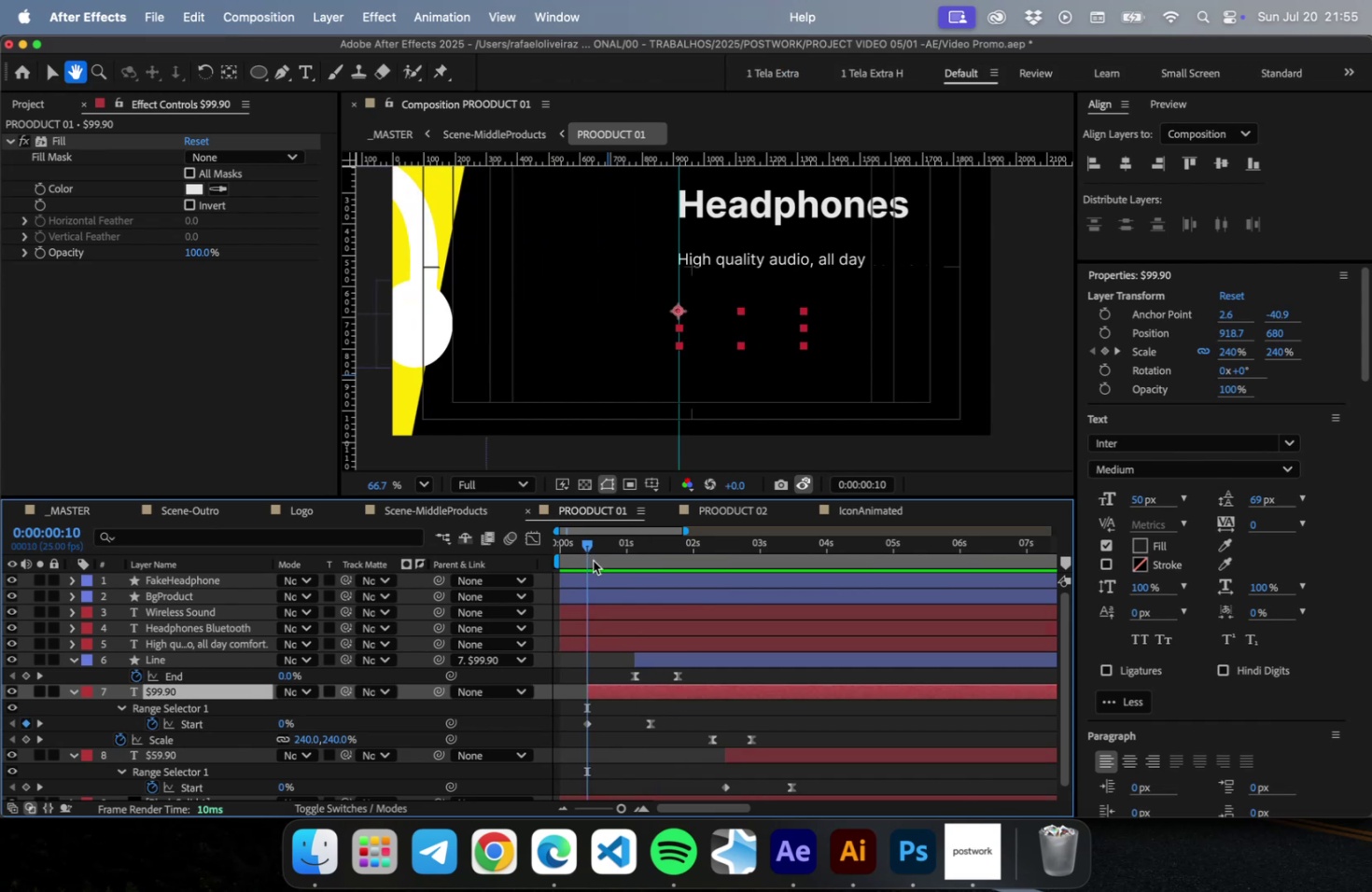 
key(Space)
 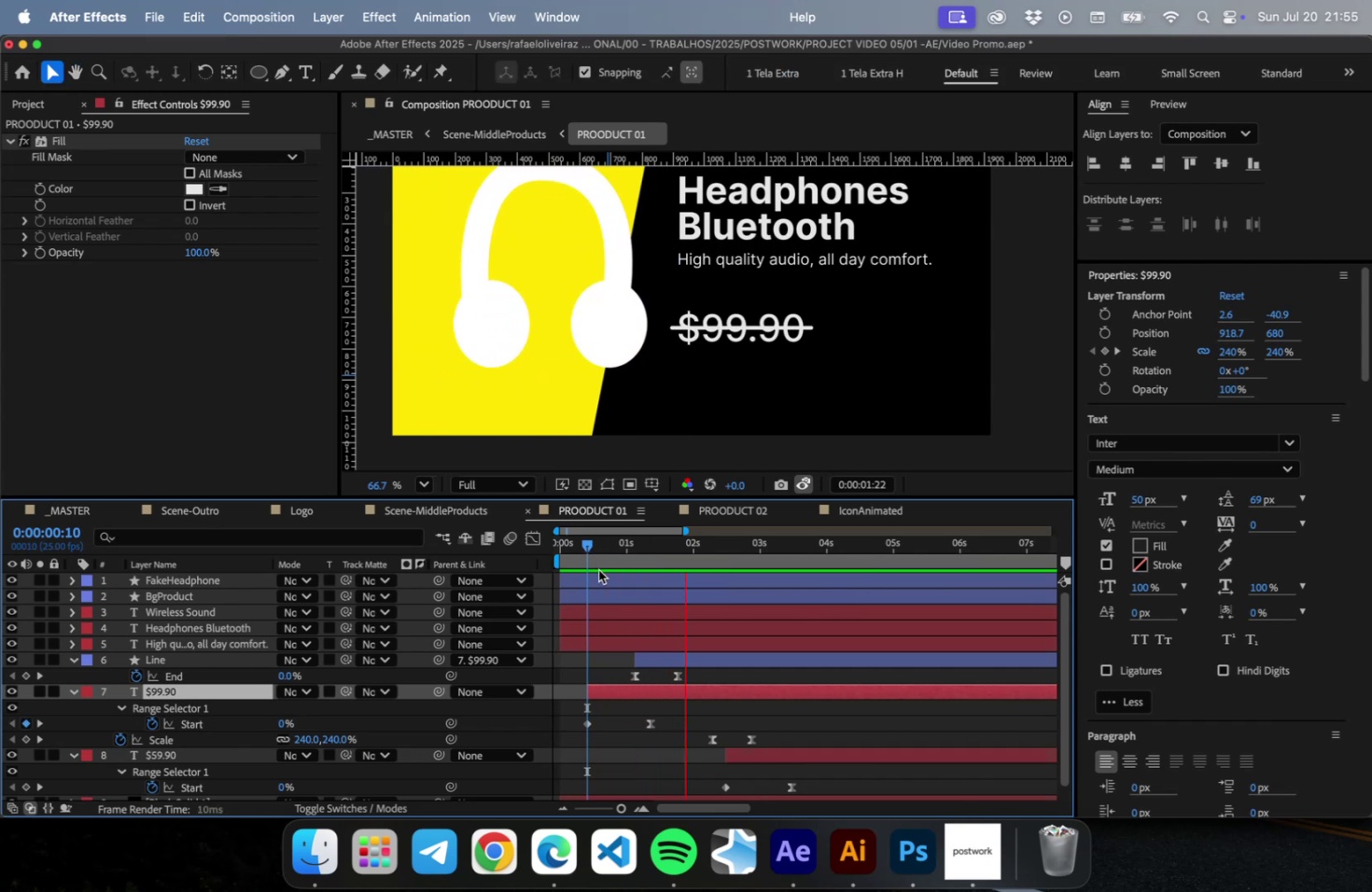 
key(Space)
 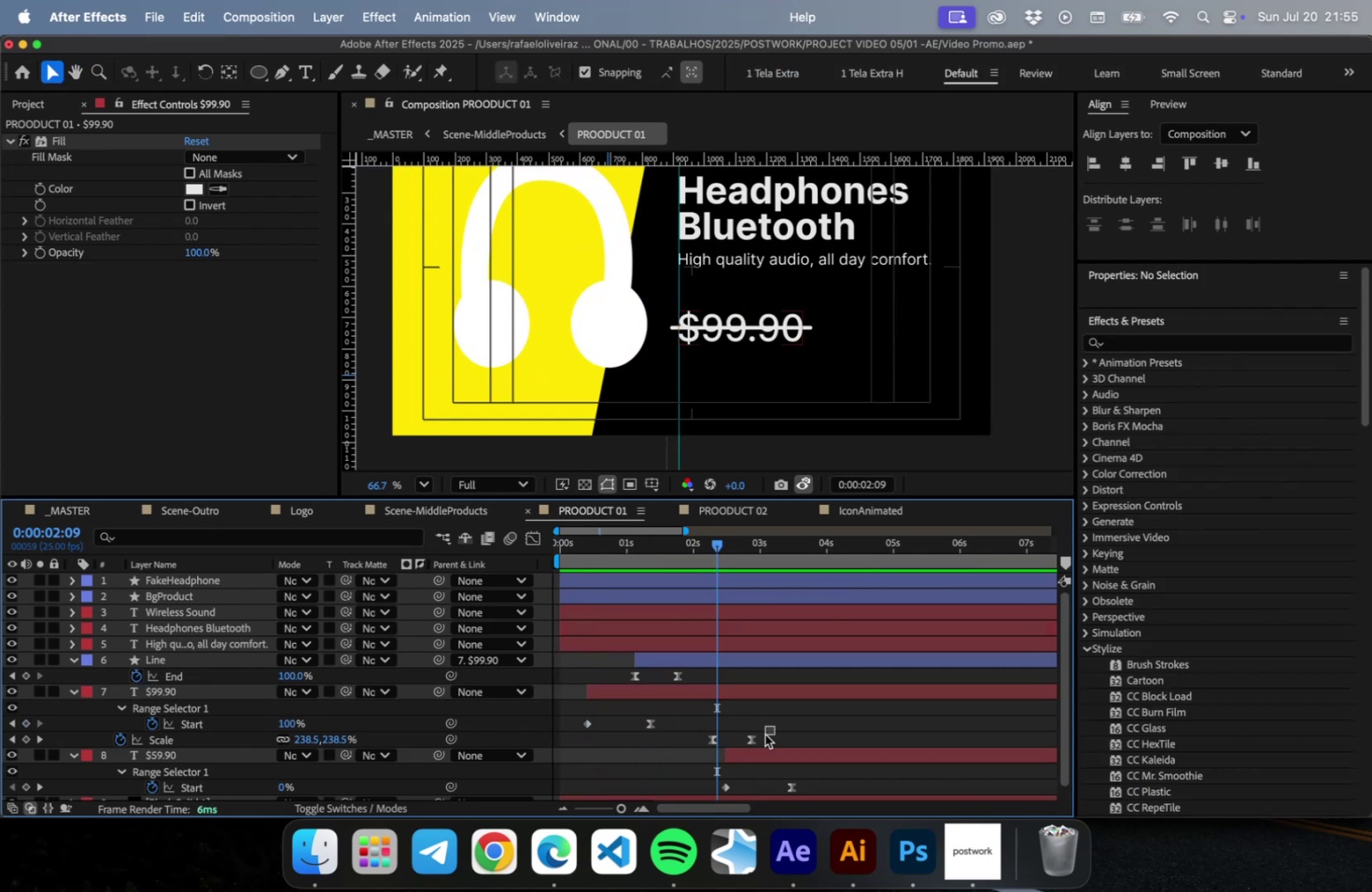 
left_click_drag(start_coordinate=[774, 725], to_coordinate=[709, 742])
 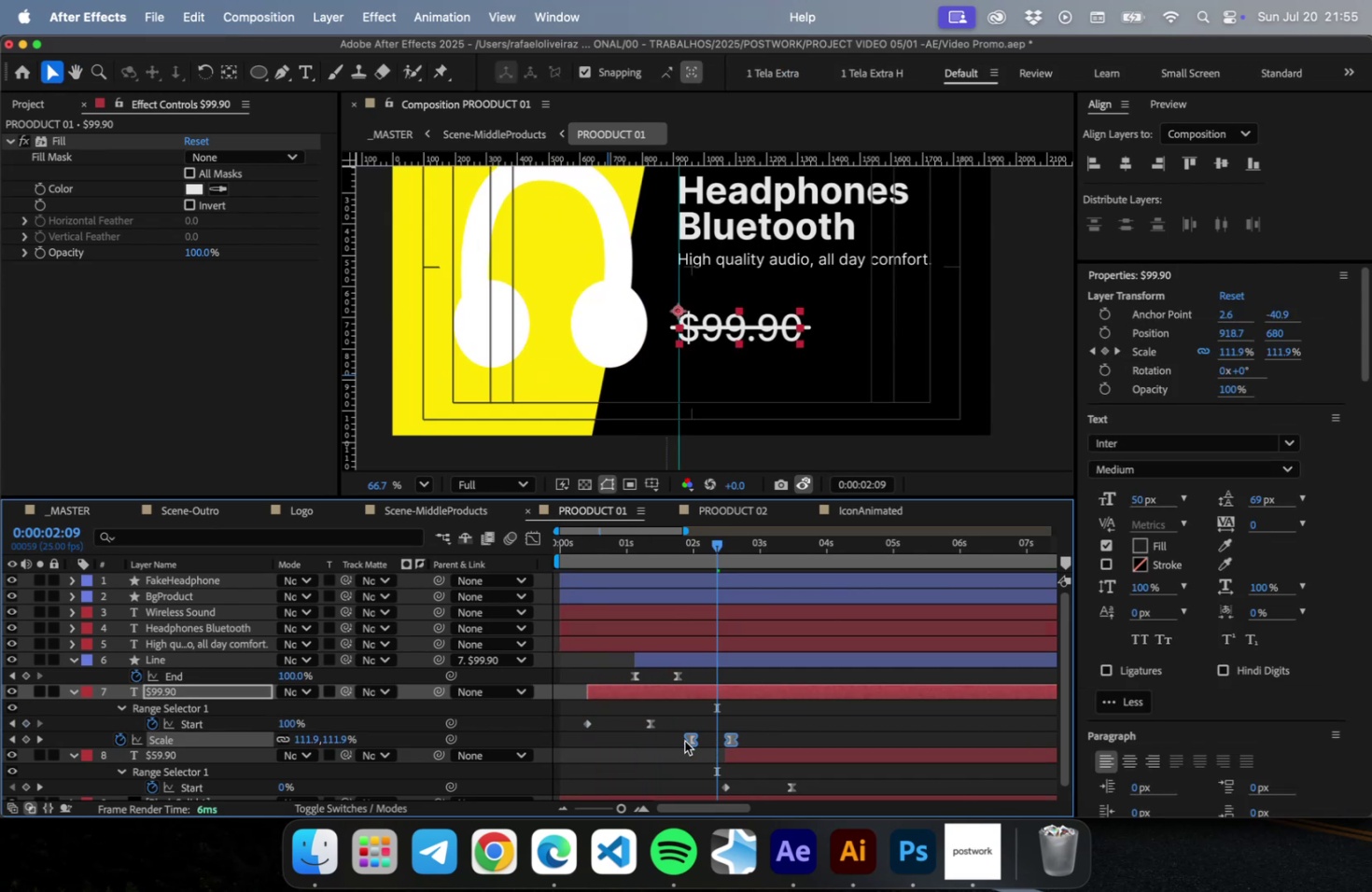 
left_click_drag(start_coordinate=[713, 740], to_coordinate=[676, 742])
 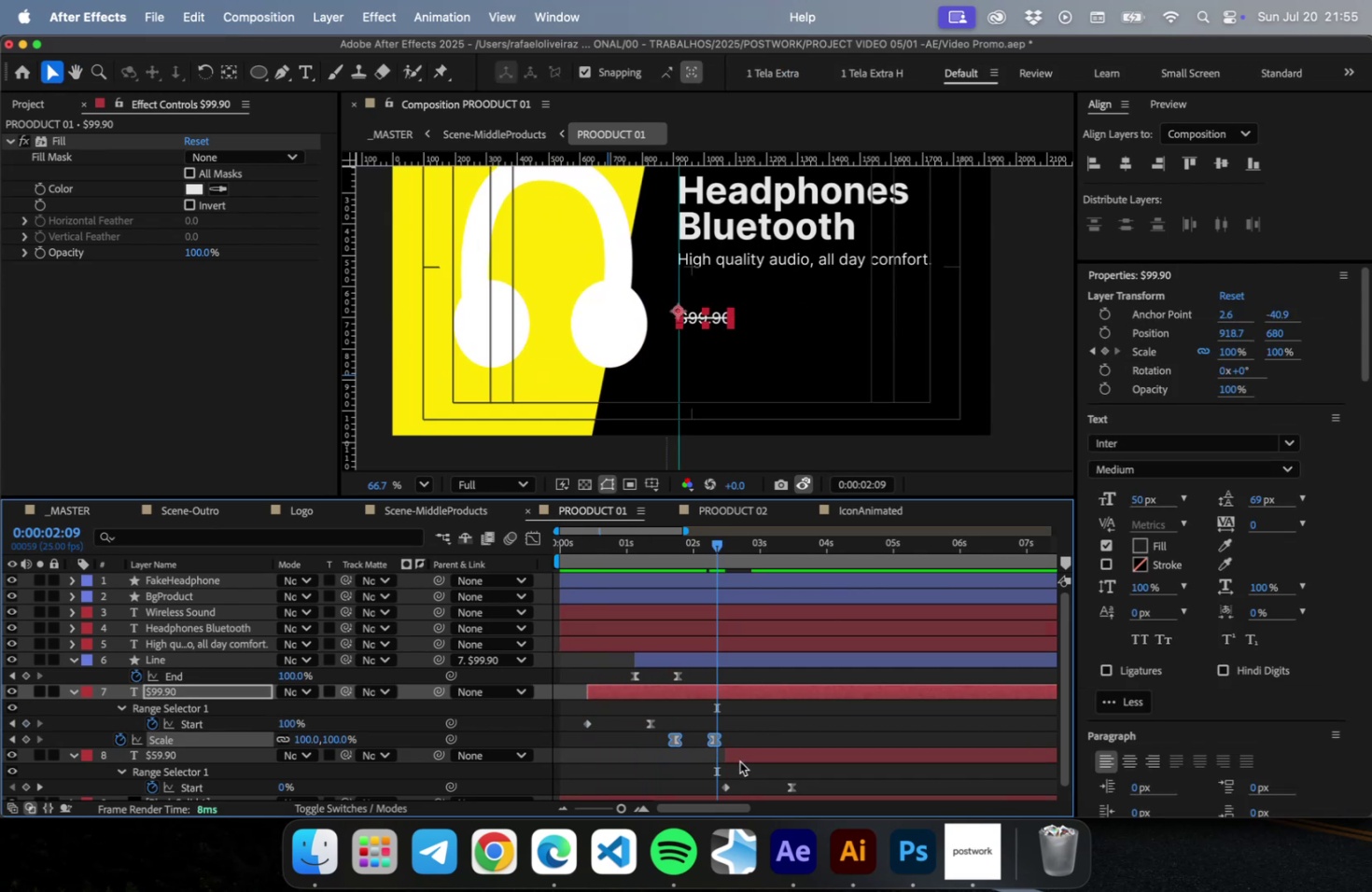 
left_click_drag(start_coordinate=[748, 760], to_coordinate=[695, 765])
 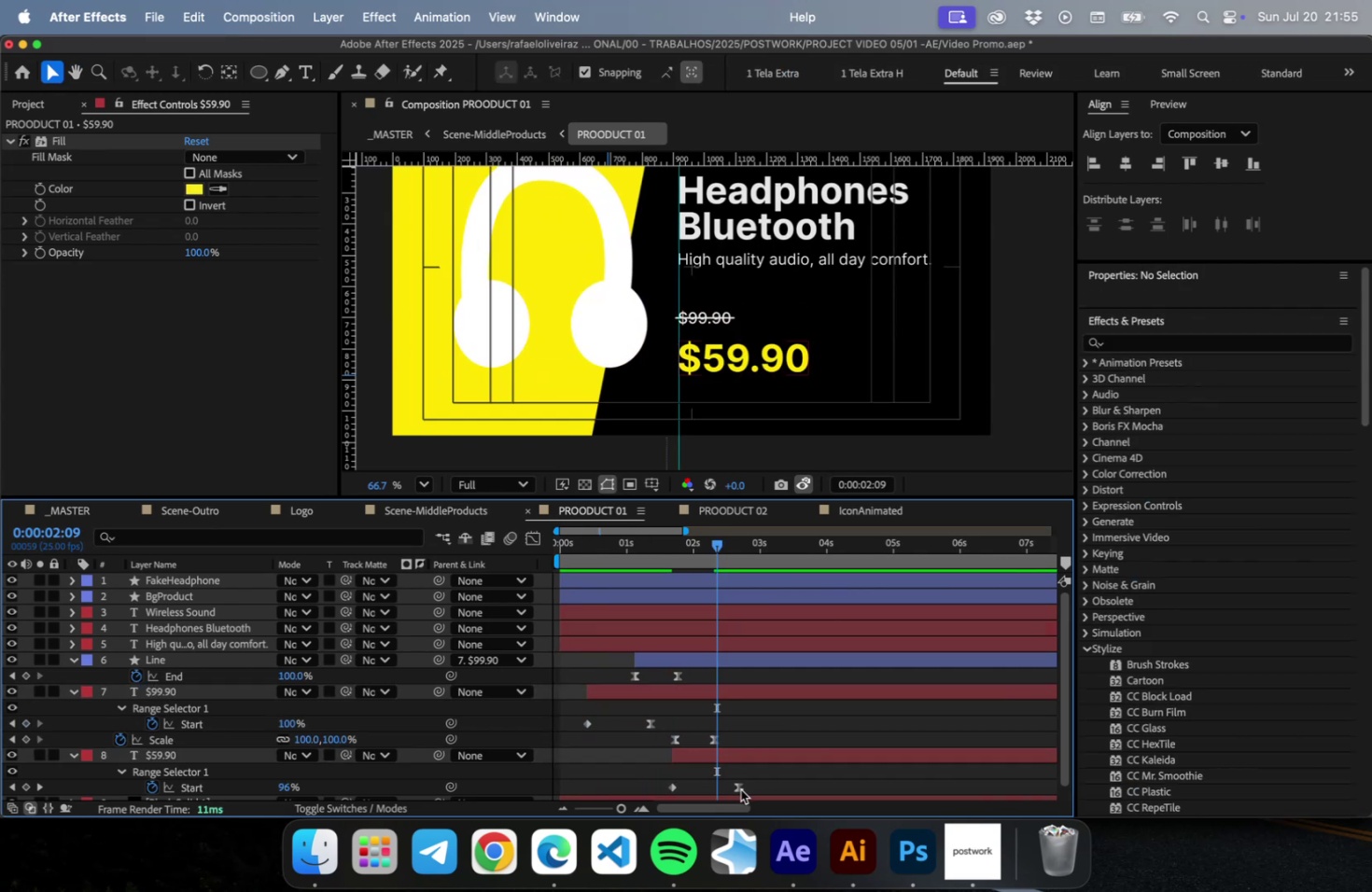 
left_click_drag(start_coordinate=[742, 787], to_coordinate=[726, 791])
 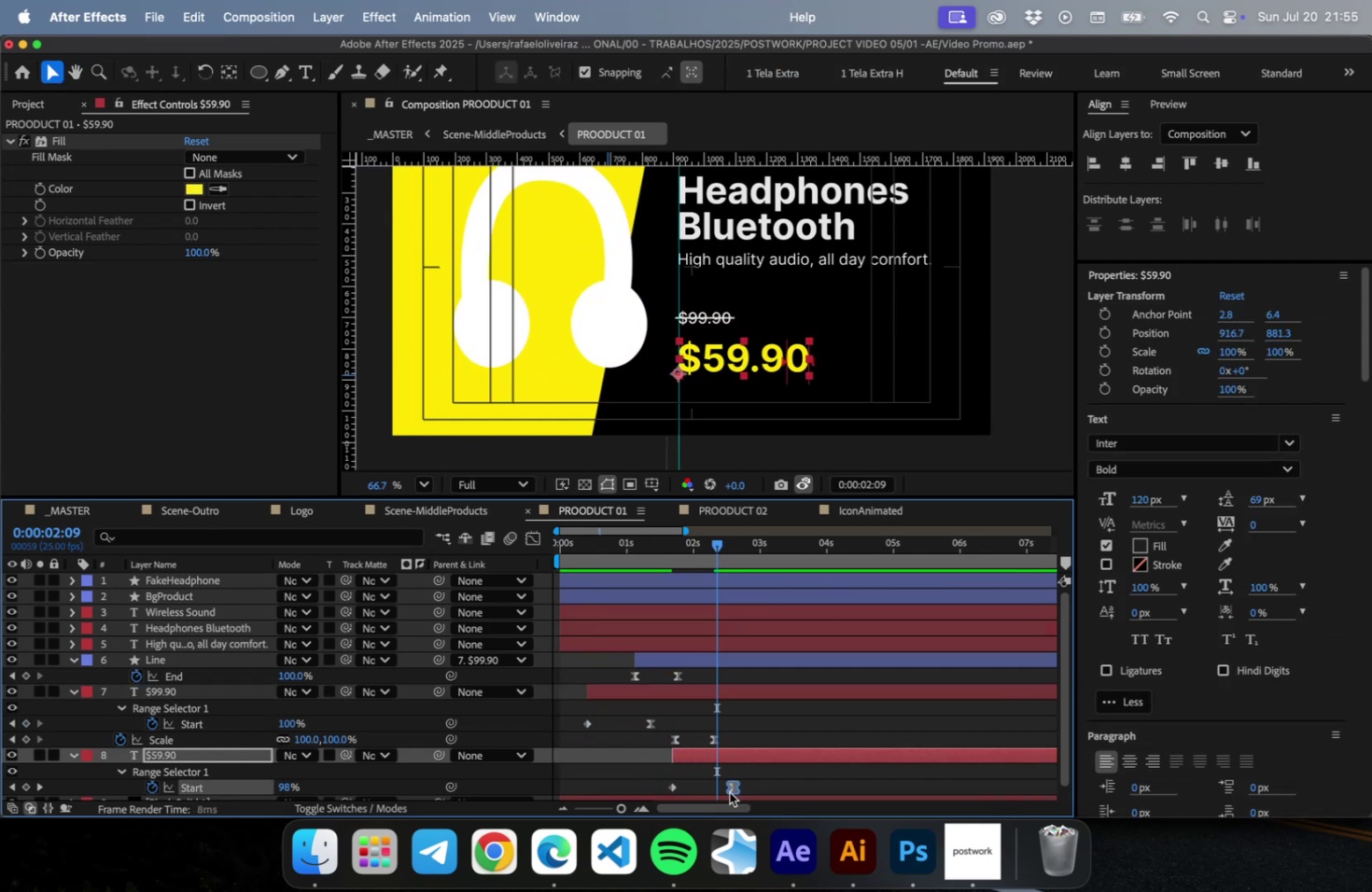 
left_click_drag(start_coordinate=[735, 791], to_coordinate=[718, 792])
 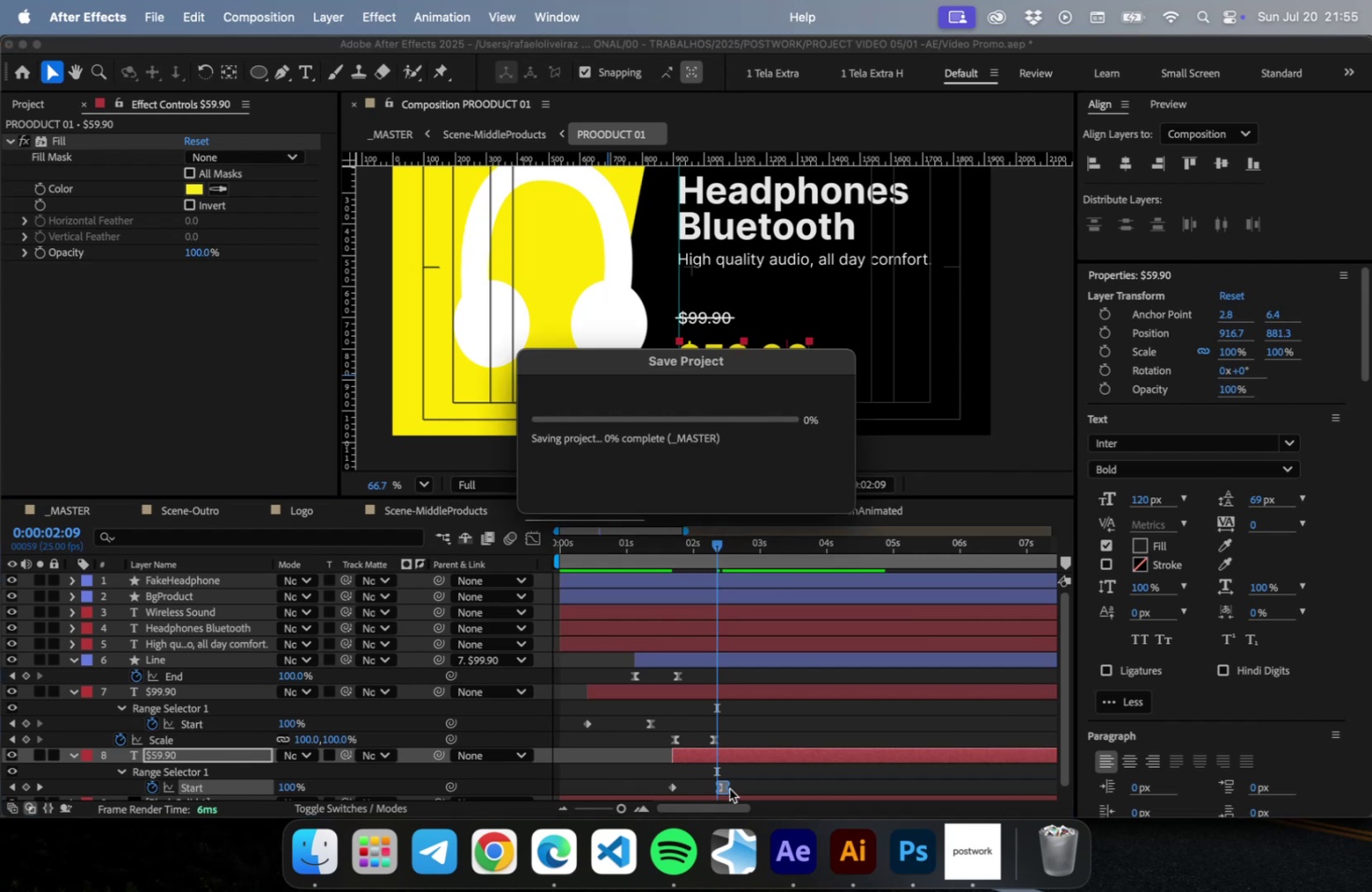 
key(Meta+CommandLeft)
 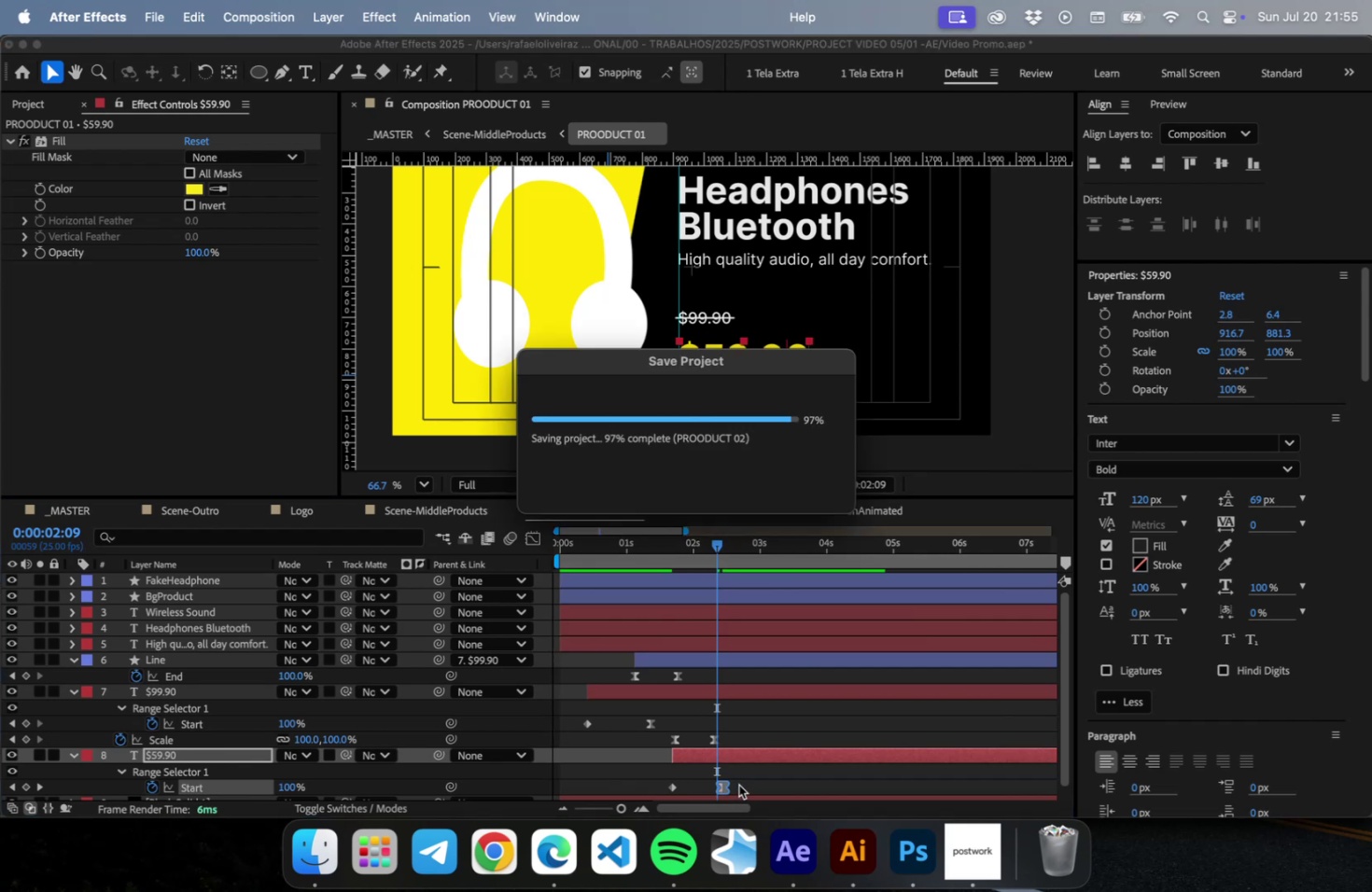 
key(Meta+S)
 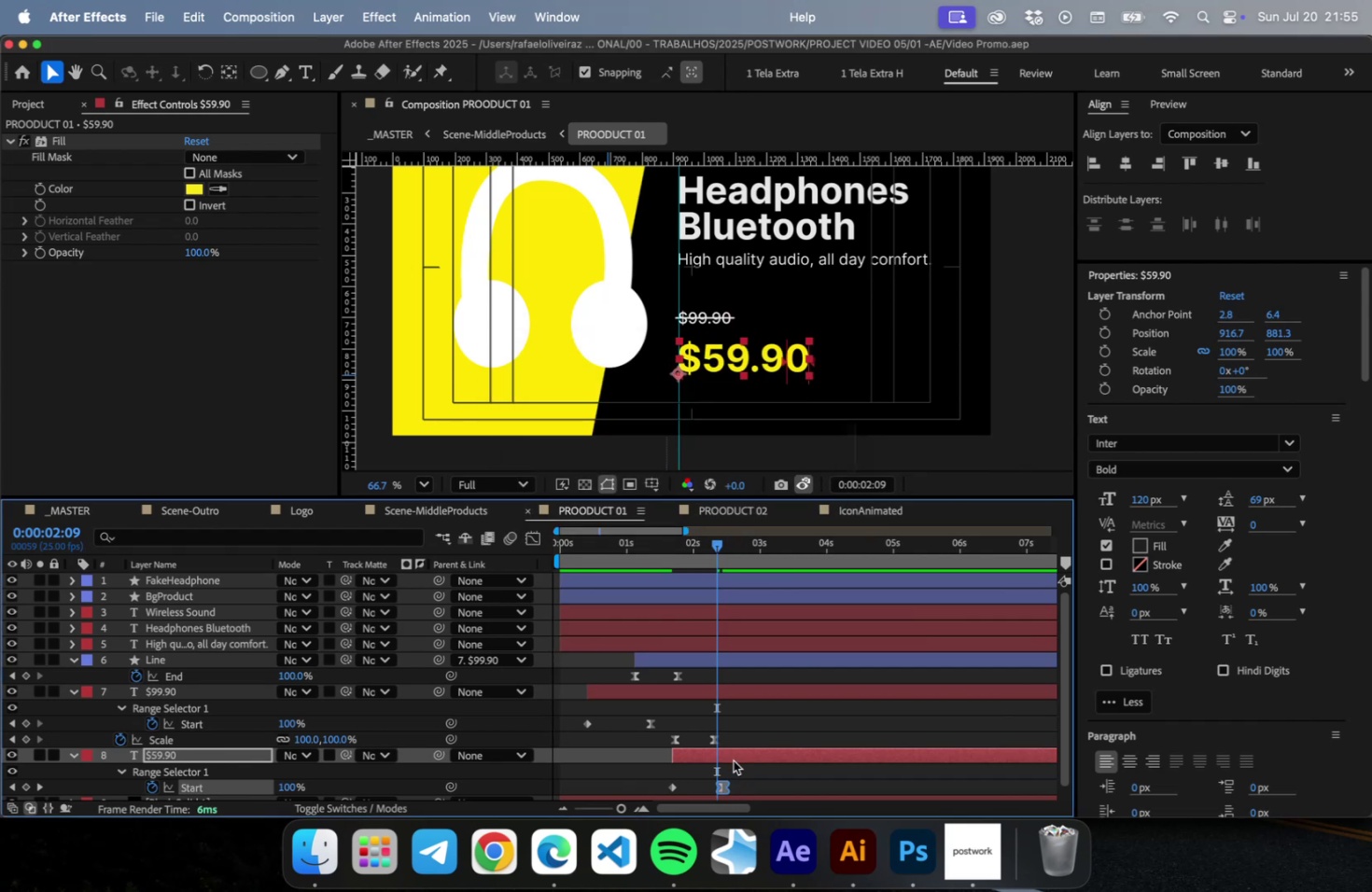 
left_click_drag(start_coordinate=[734, 758], to_coordinate=[752, 752])
 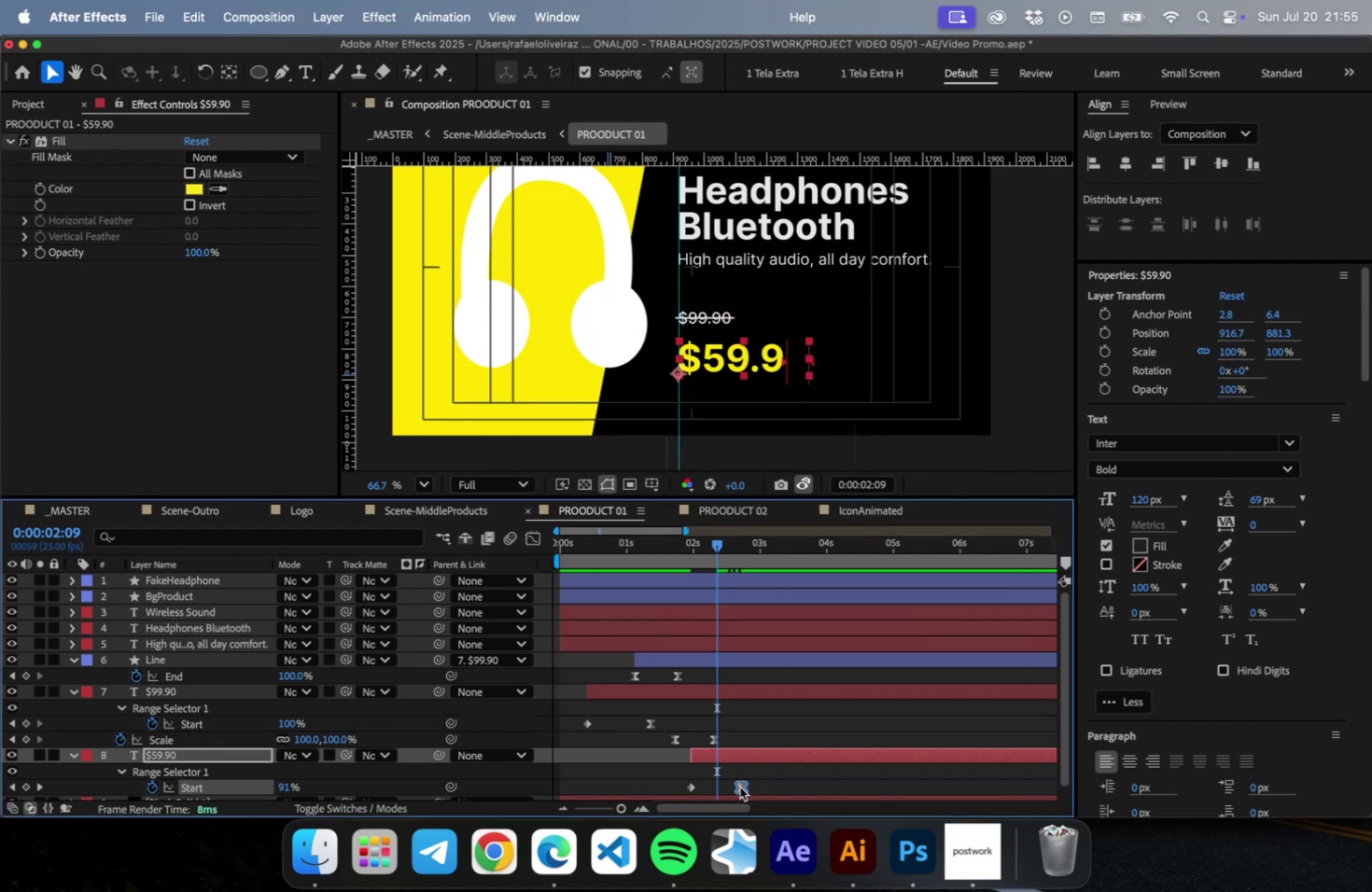 
left_click_drag(start_coordinate=[740, 786], to_coordinate=[730, 788])
 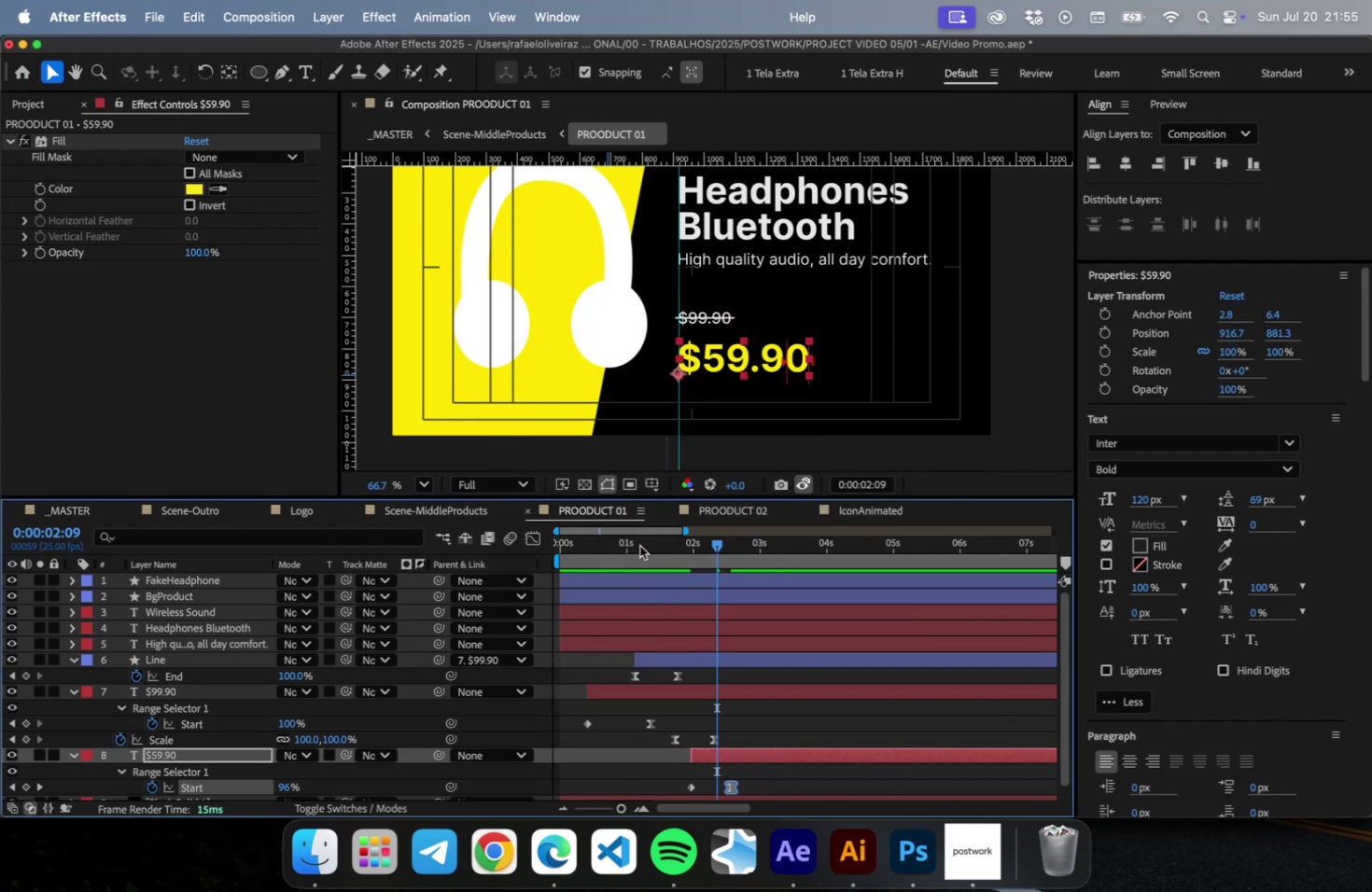 
key(Space)
 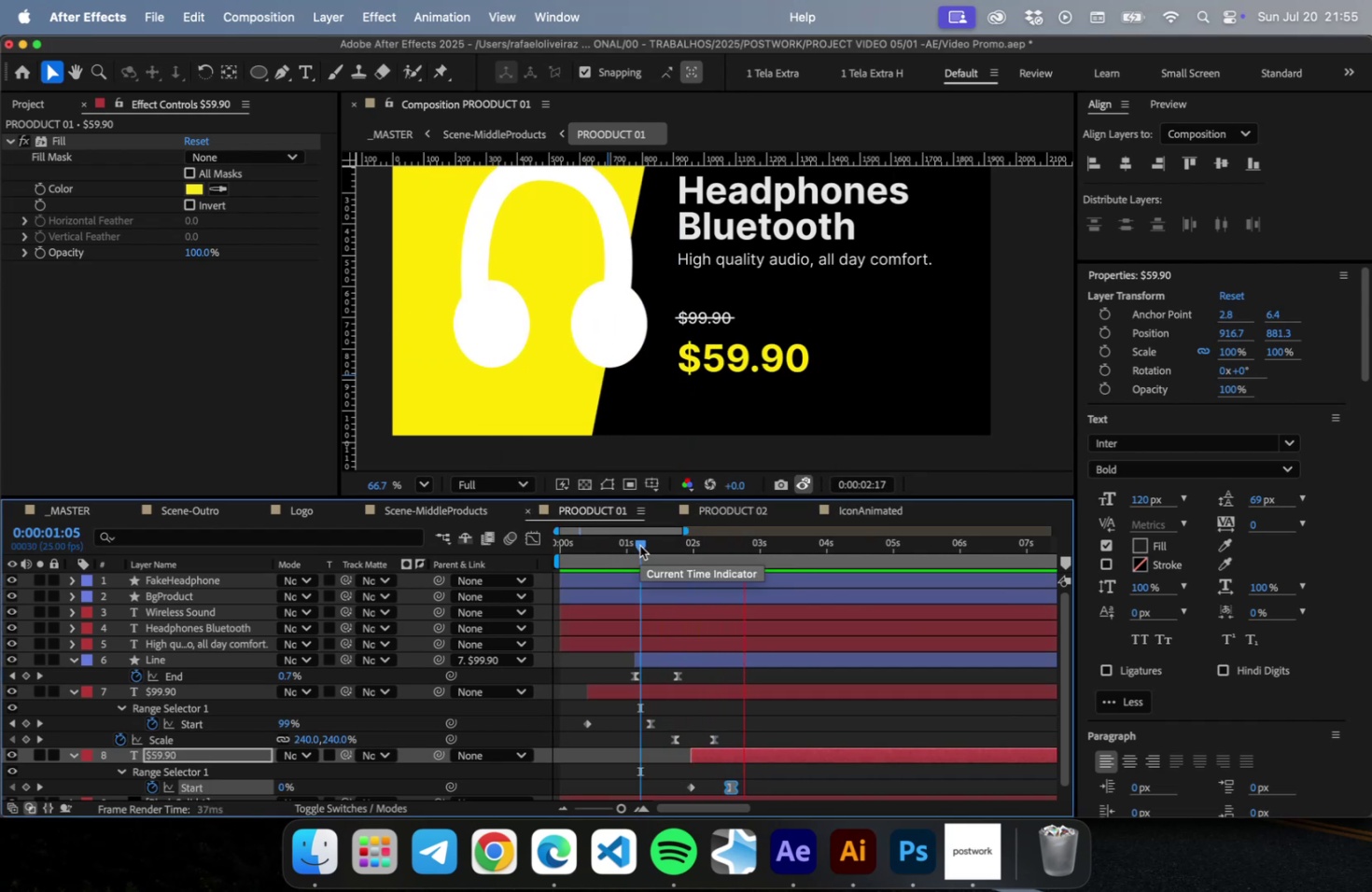 
key(Space)
 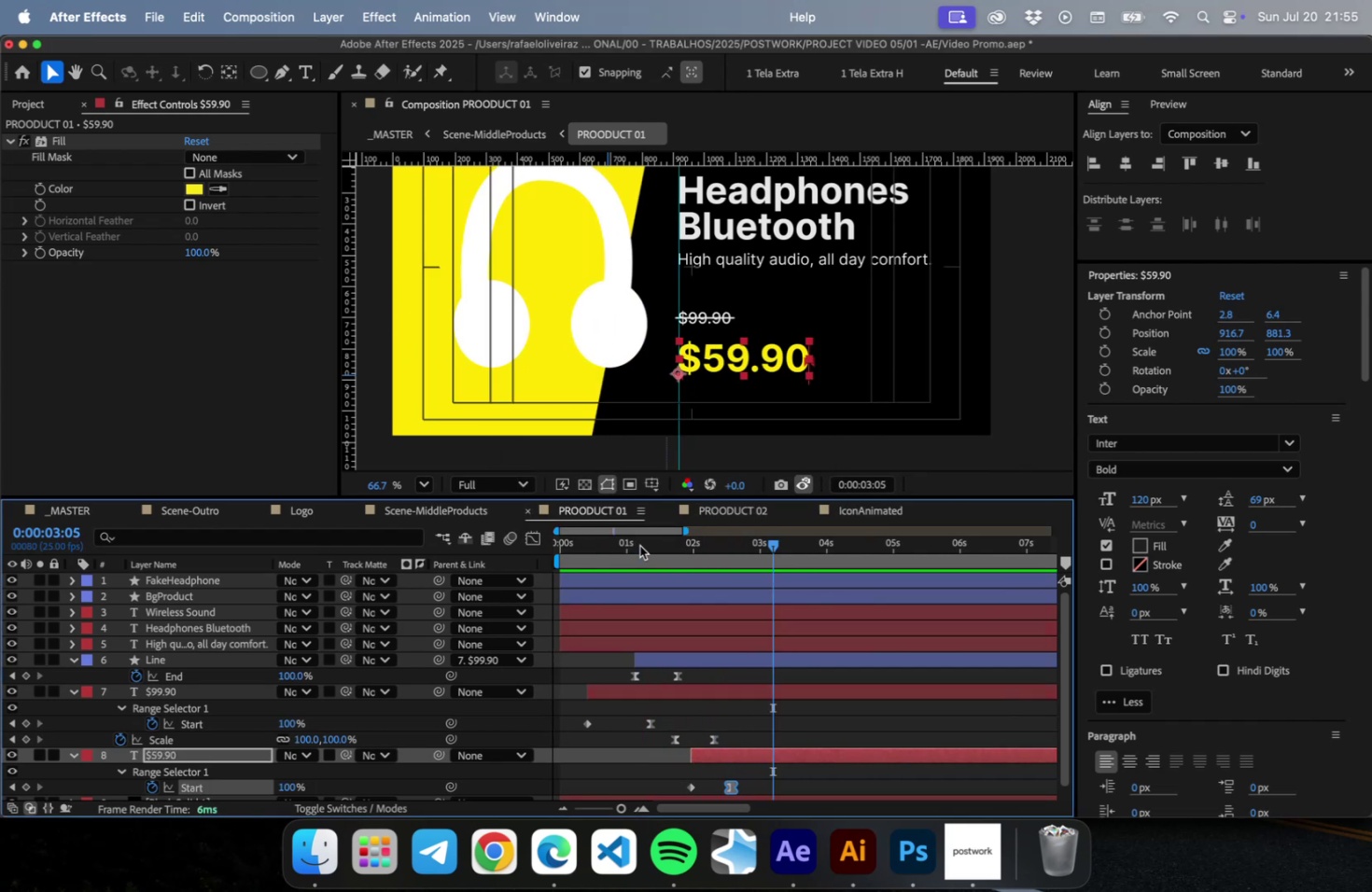 
key(Meta+CommandLeft)
 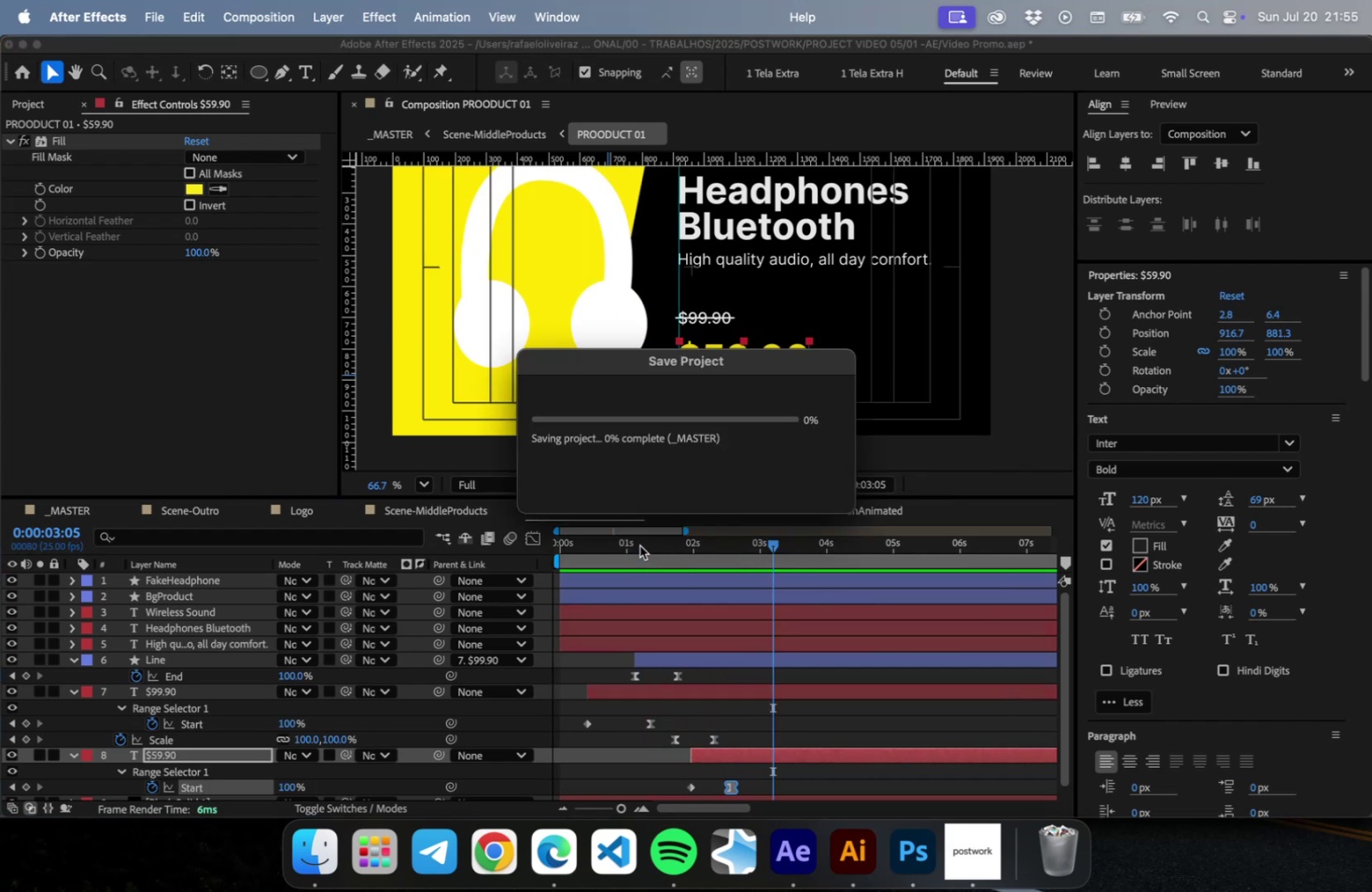 
key(Meta+S)
 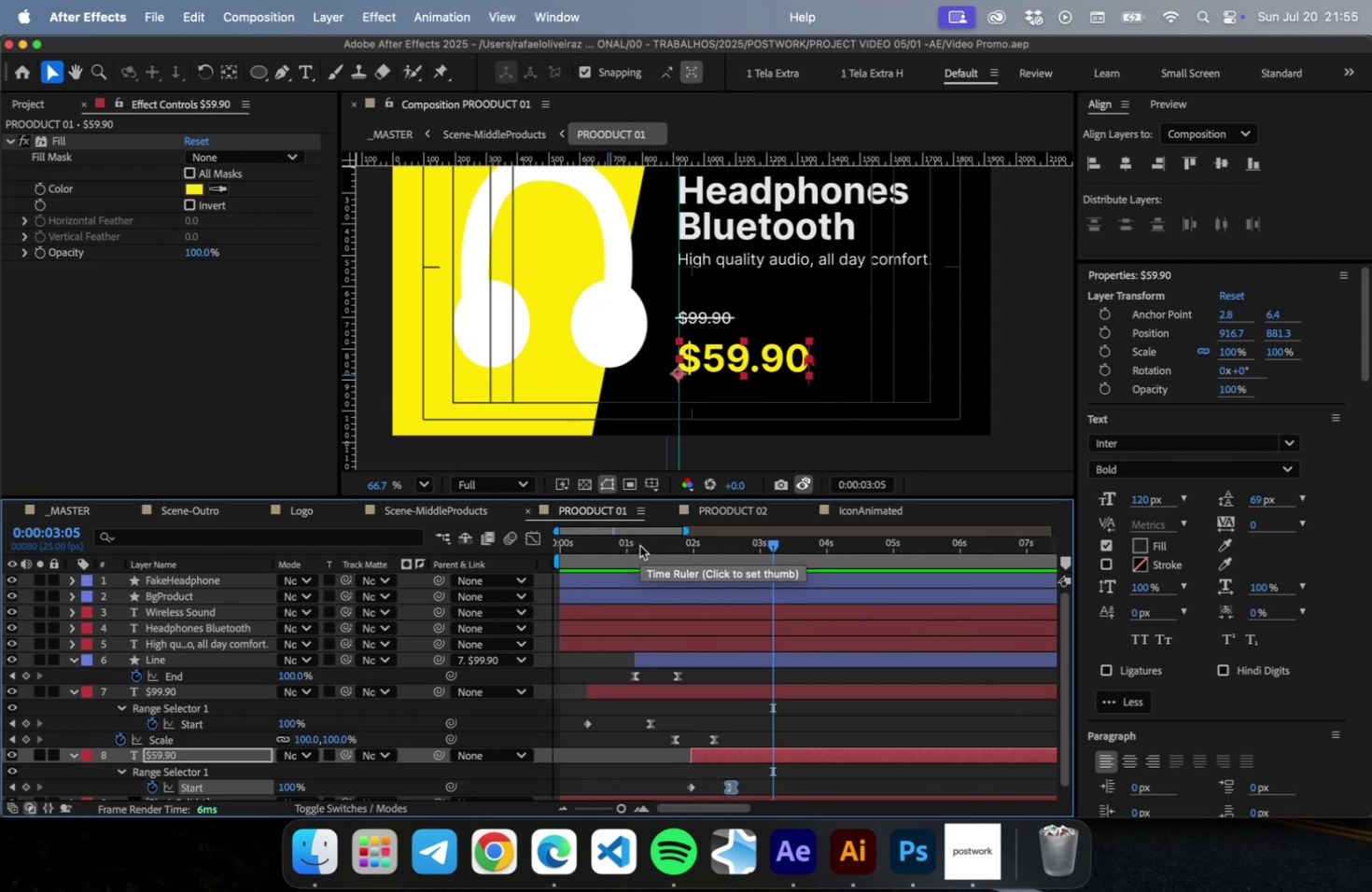 
key(Shift+ArrowUp)
 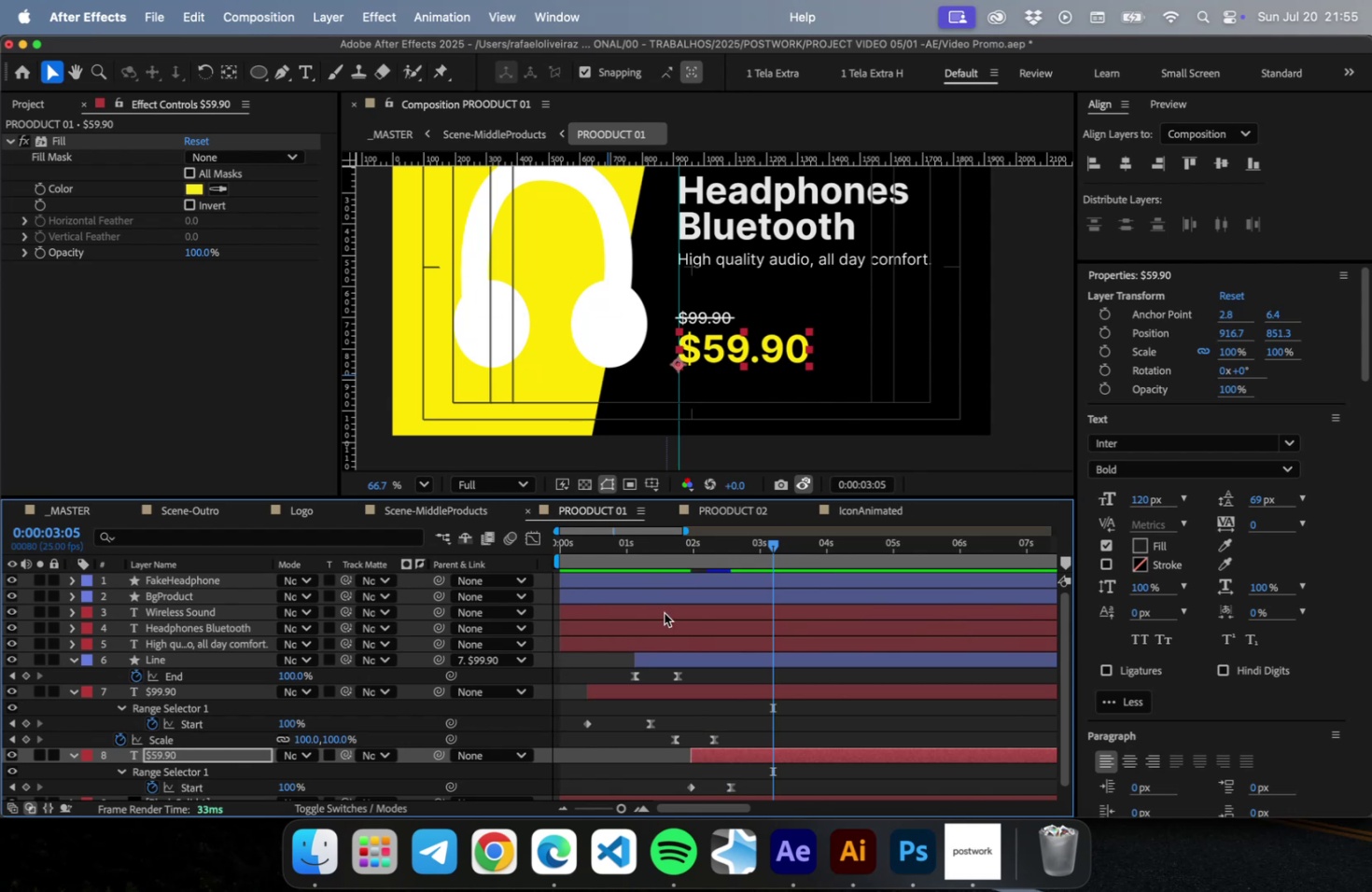 
key(Meta+CommandLeft)
 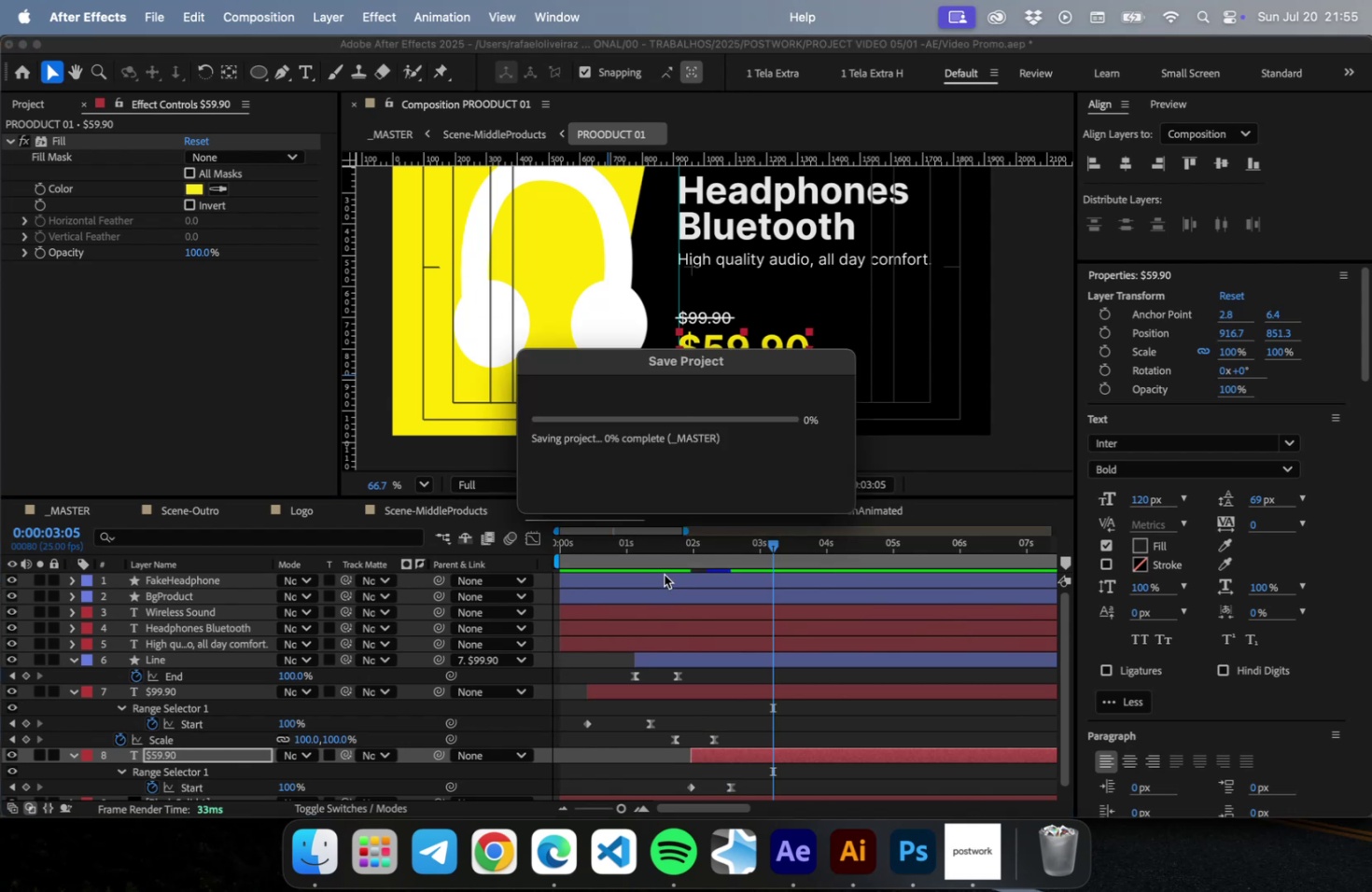 
key(Meta+S)
 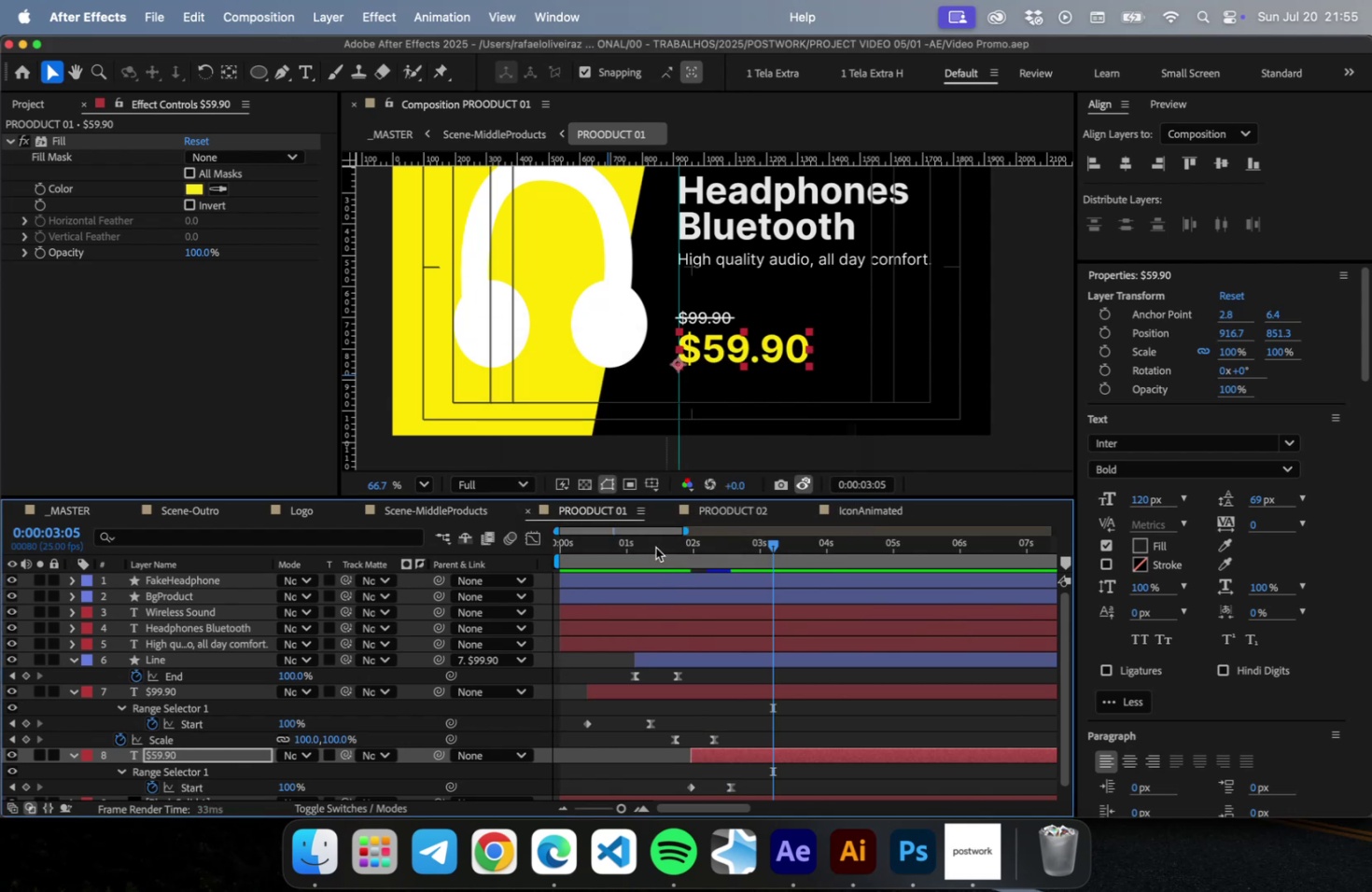 
left_click_drag(start_coordinate=[655, 547], to_coordinate=[475, 551])
 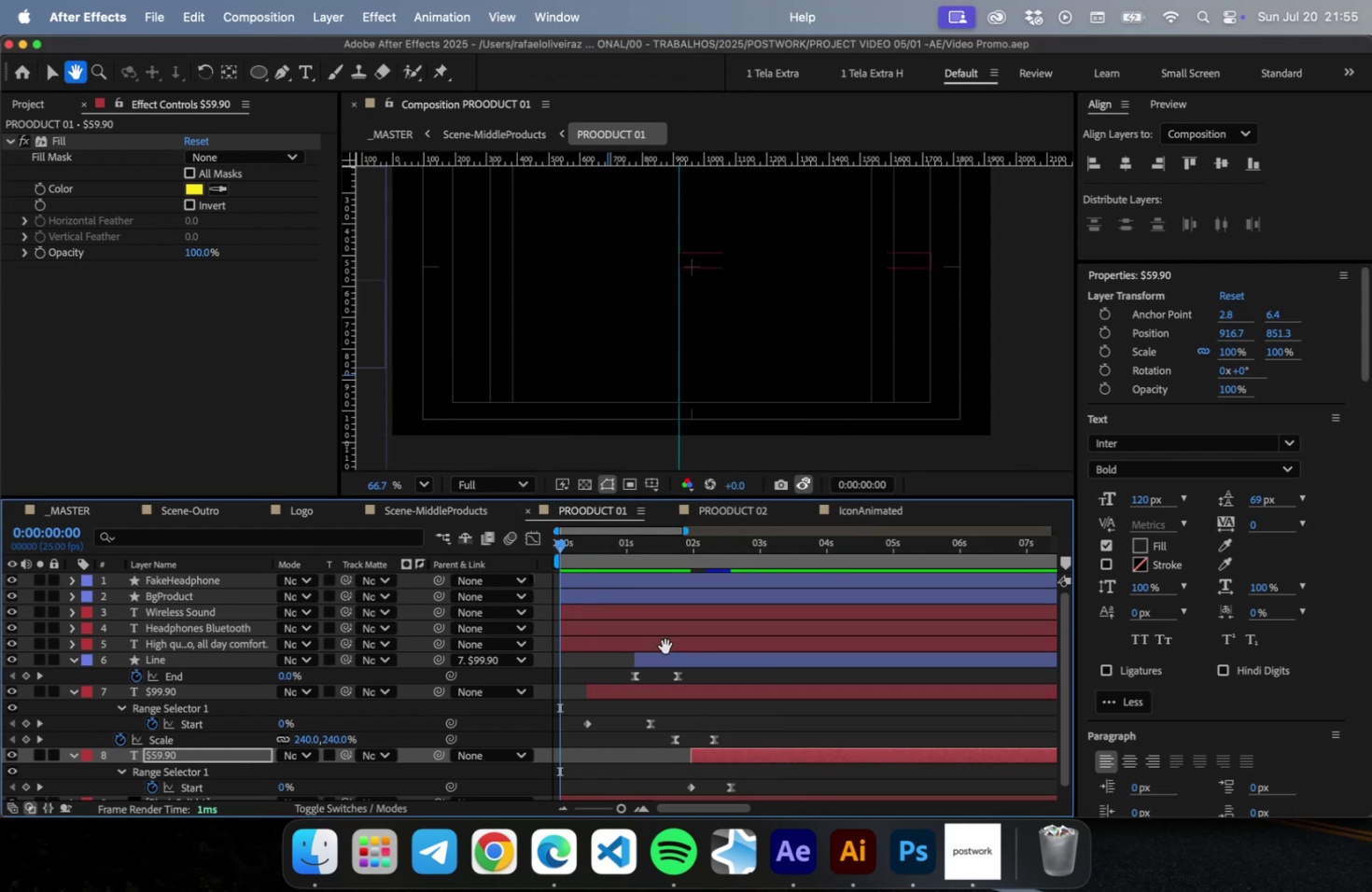 
key(Space)
 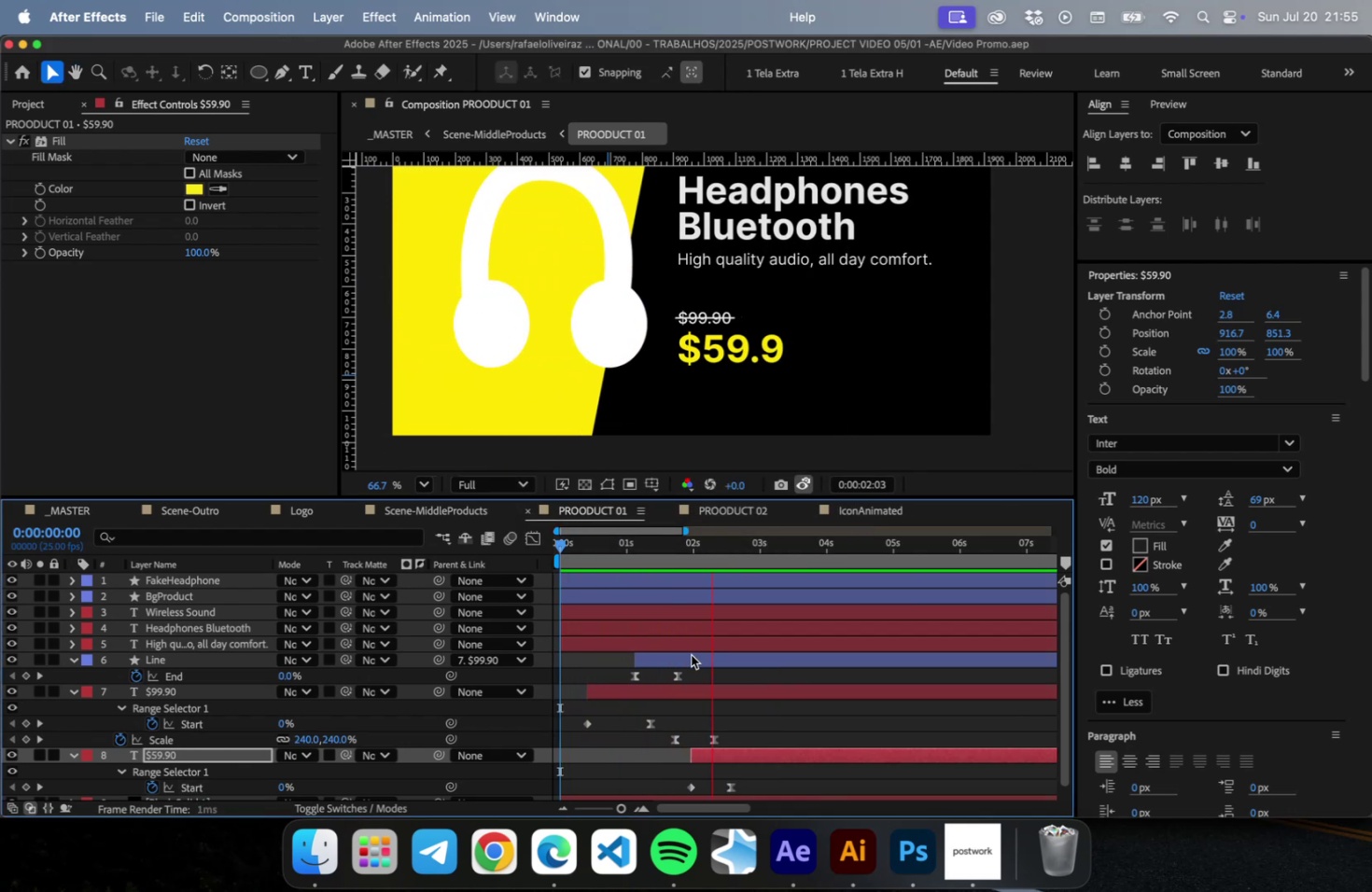 
key(Space)
 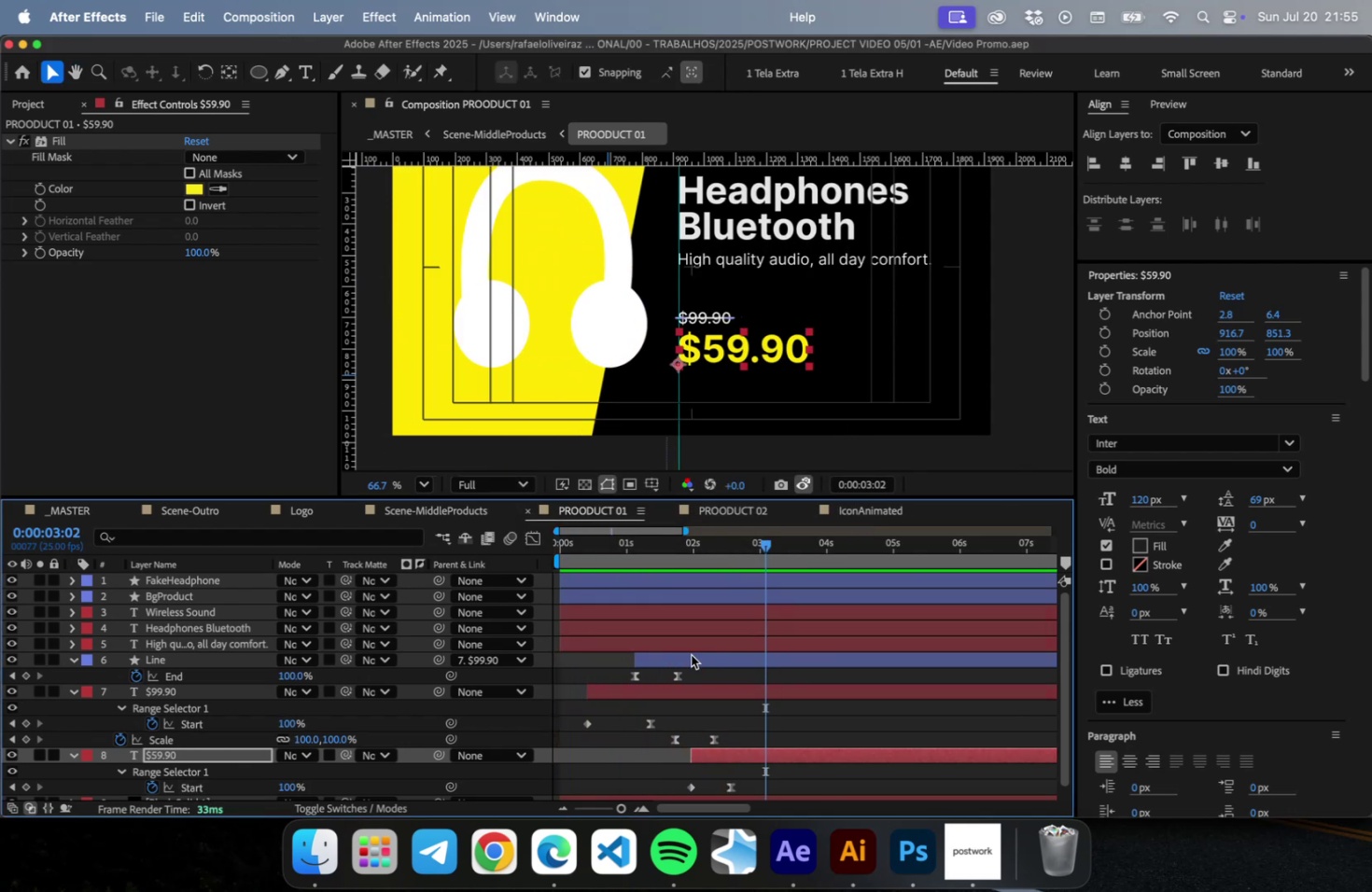 
key(Meta+CommandLeft)
 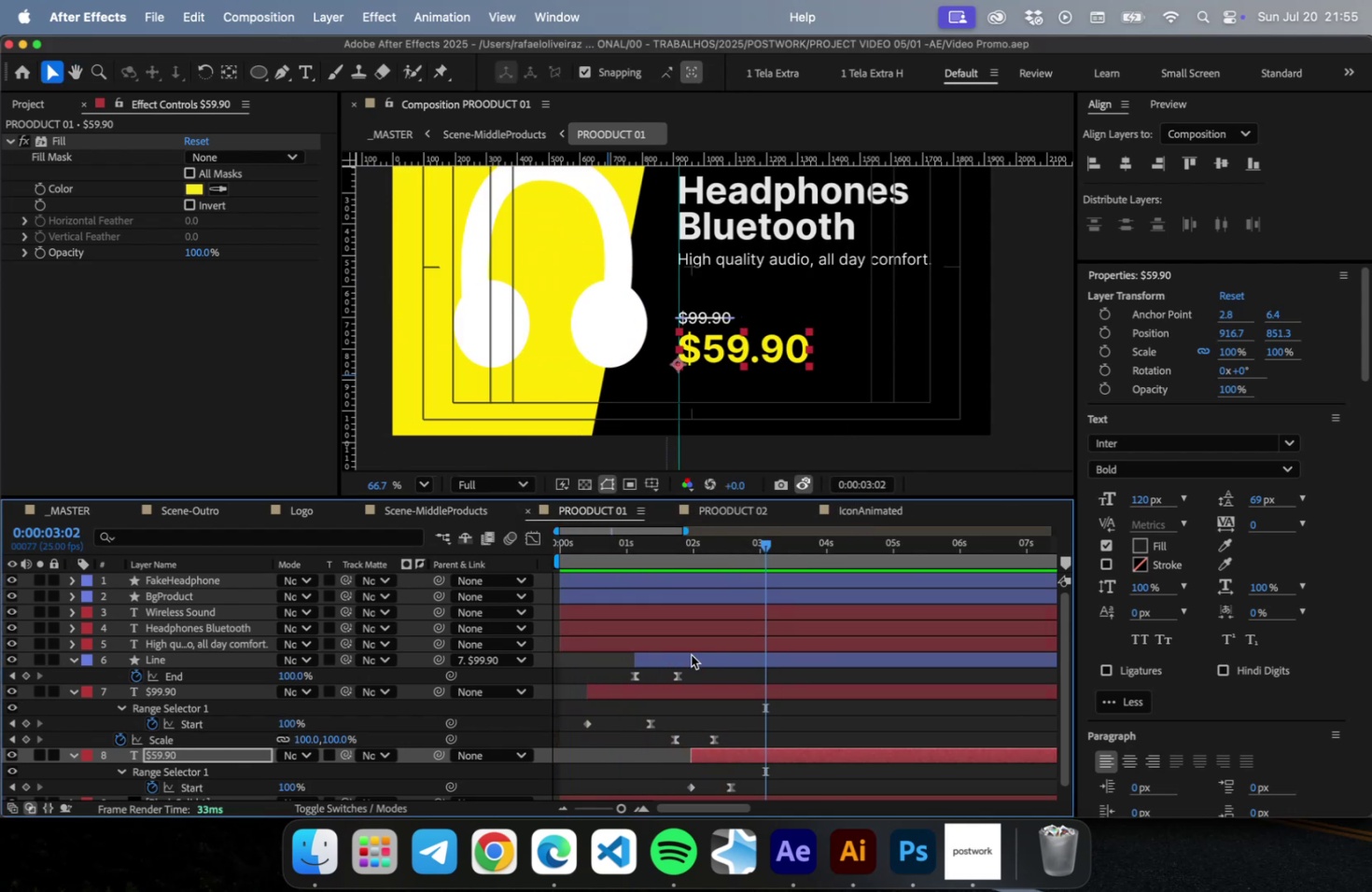 
key(Meta+S)
 